 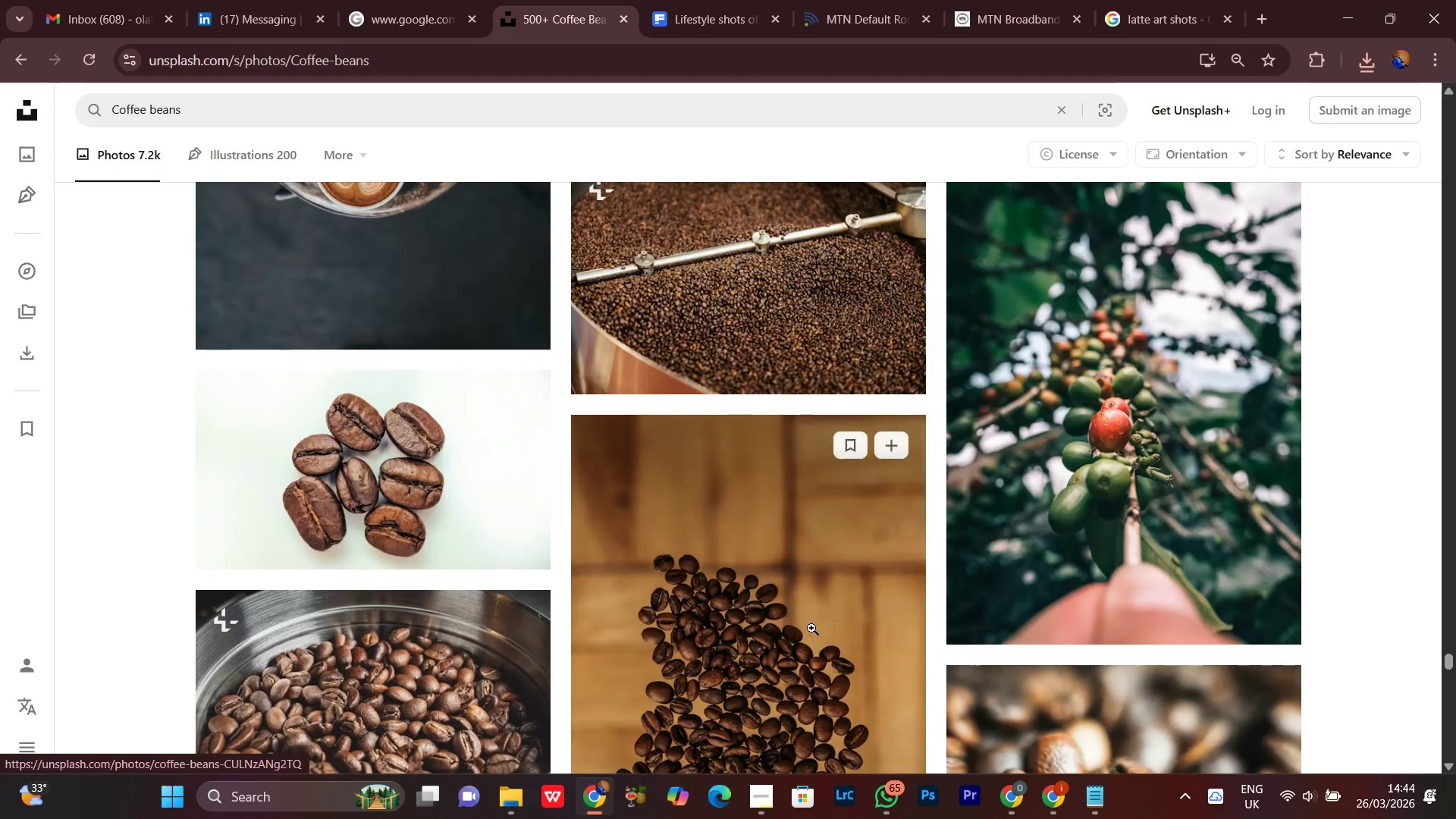 
scroll: coordinate [1053, 696], scroll_direction: down, amount: 16.0
 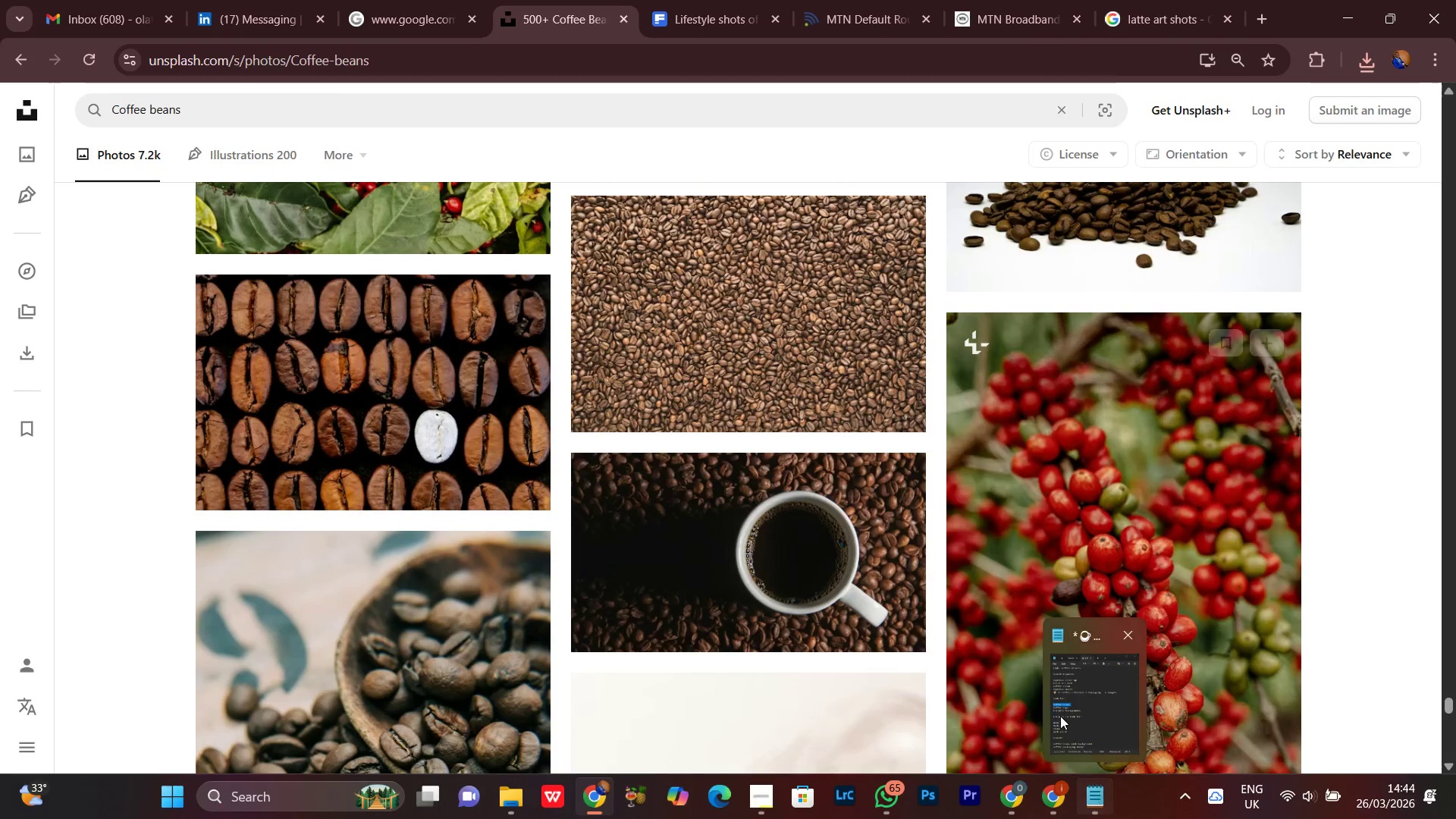 
scroll: coordinate [772, 347], scroll_direction: up, amount: 2.0
 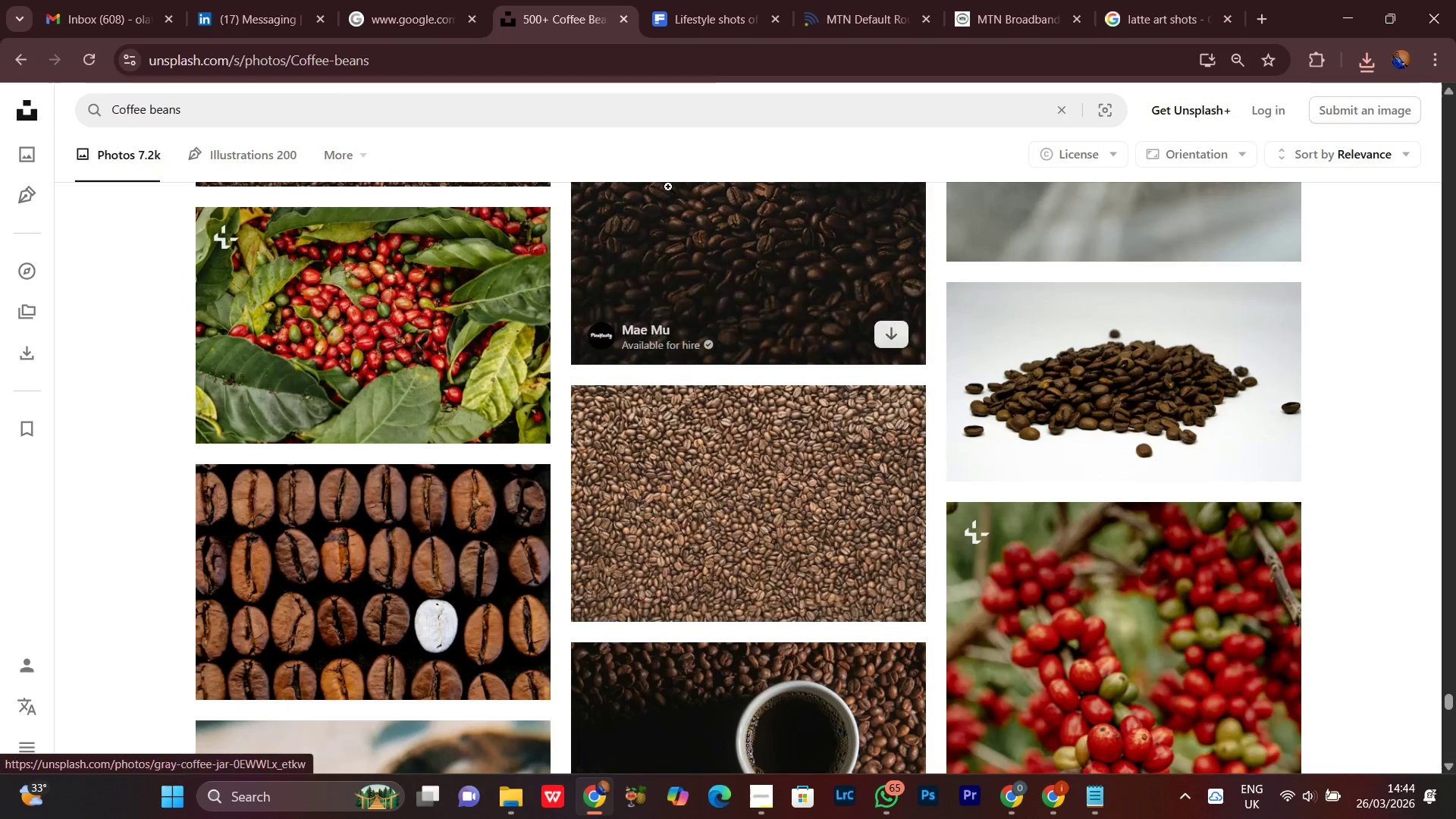 
left_click([685, 0])
 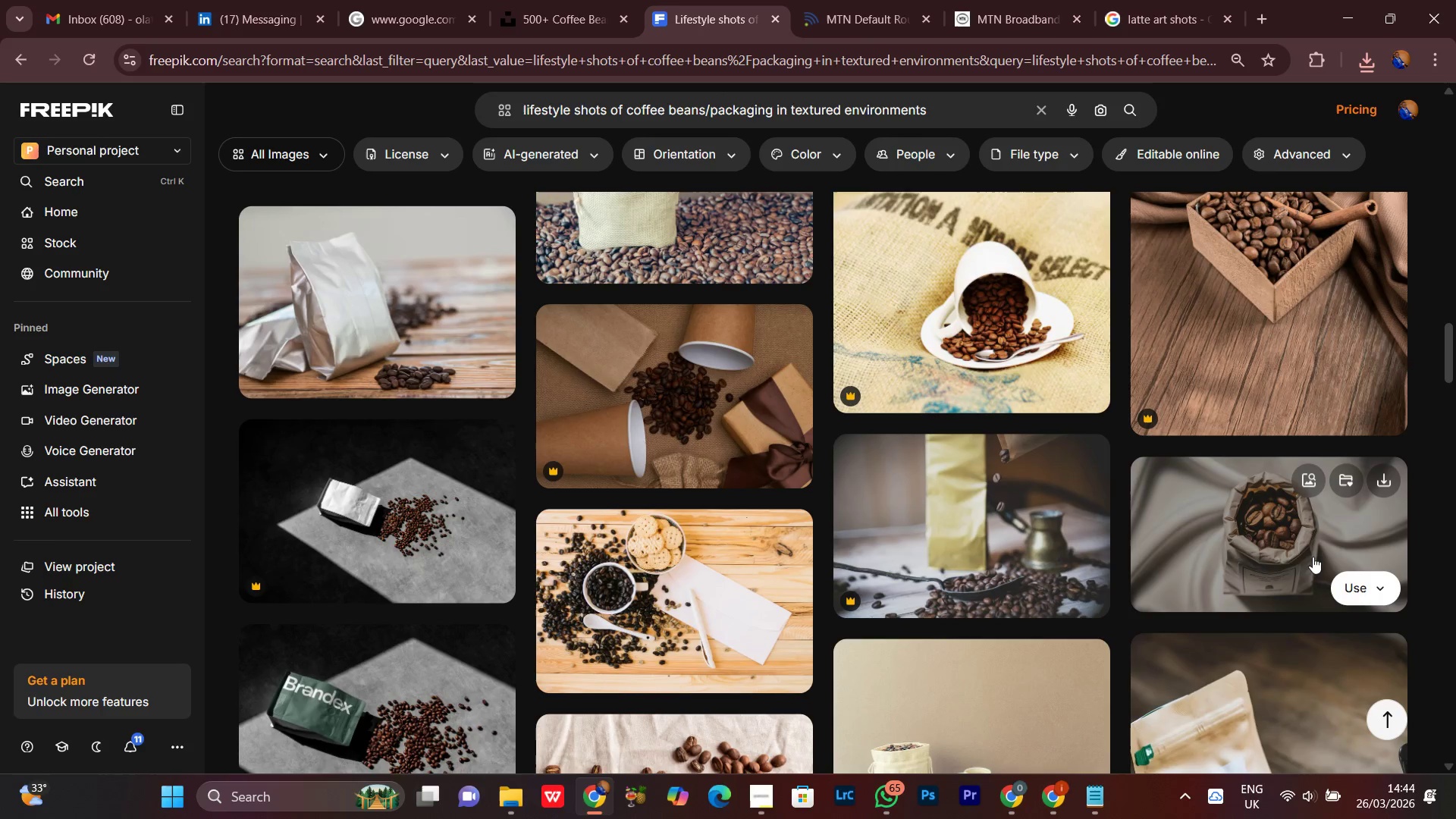 
scroll: coordinate [1455, 516], scroll_direction: down, amount: 9.0
 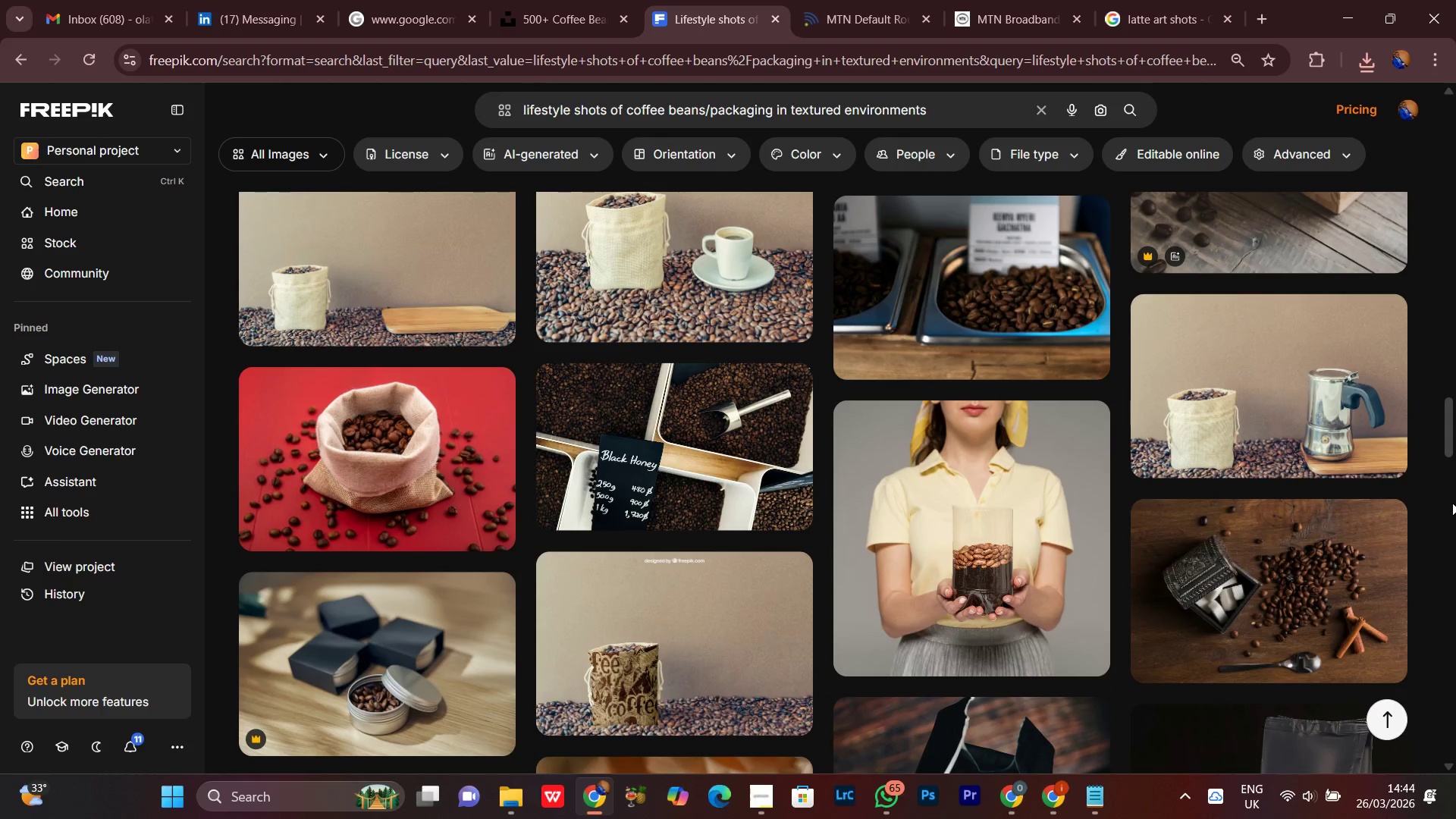 
left_click([1385, 325])
 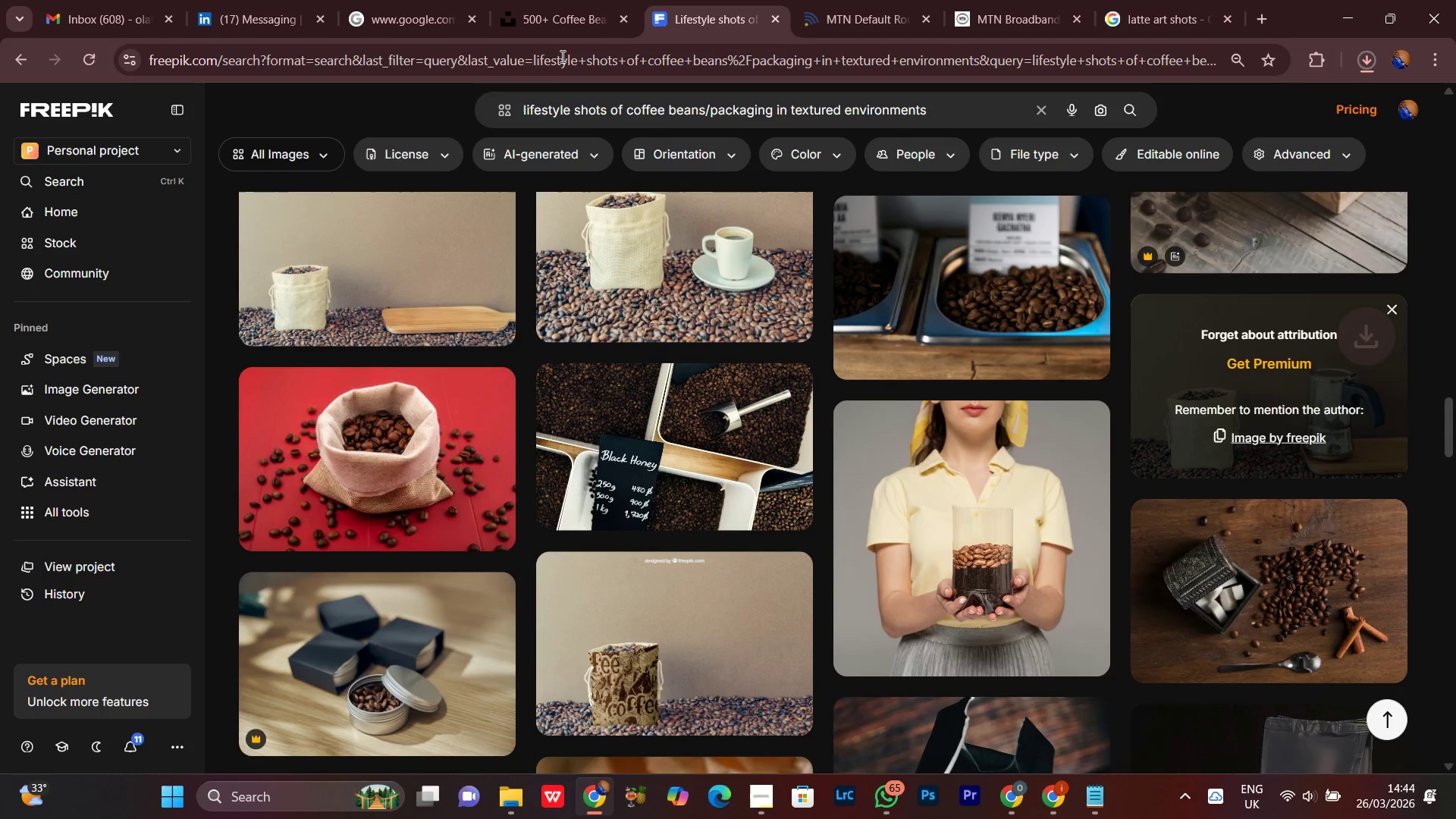 
left_click([560, 5])
 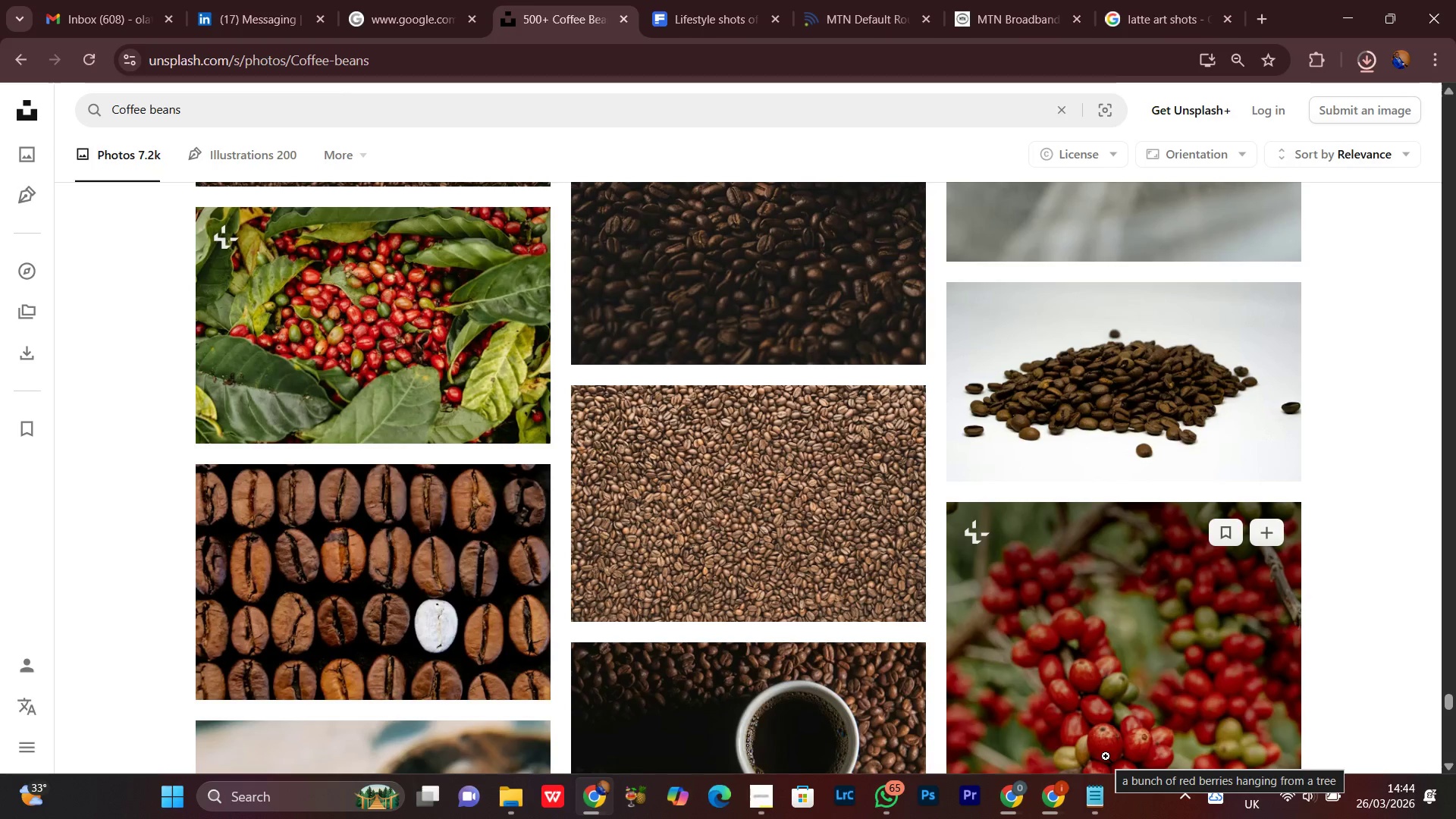 
left_click([1097, 809])
 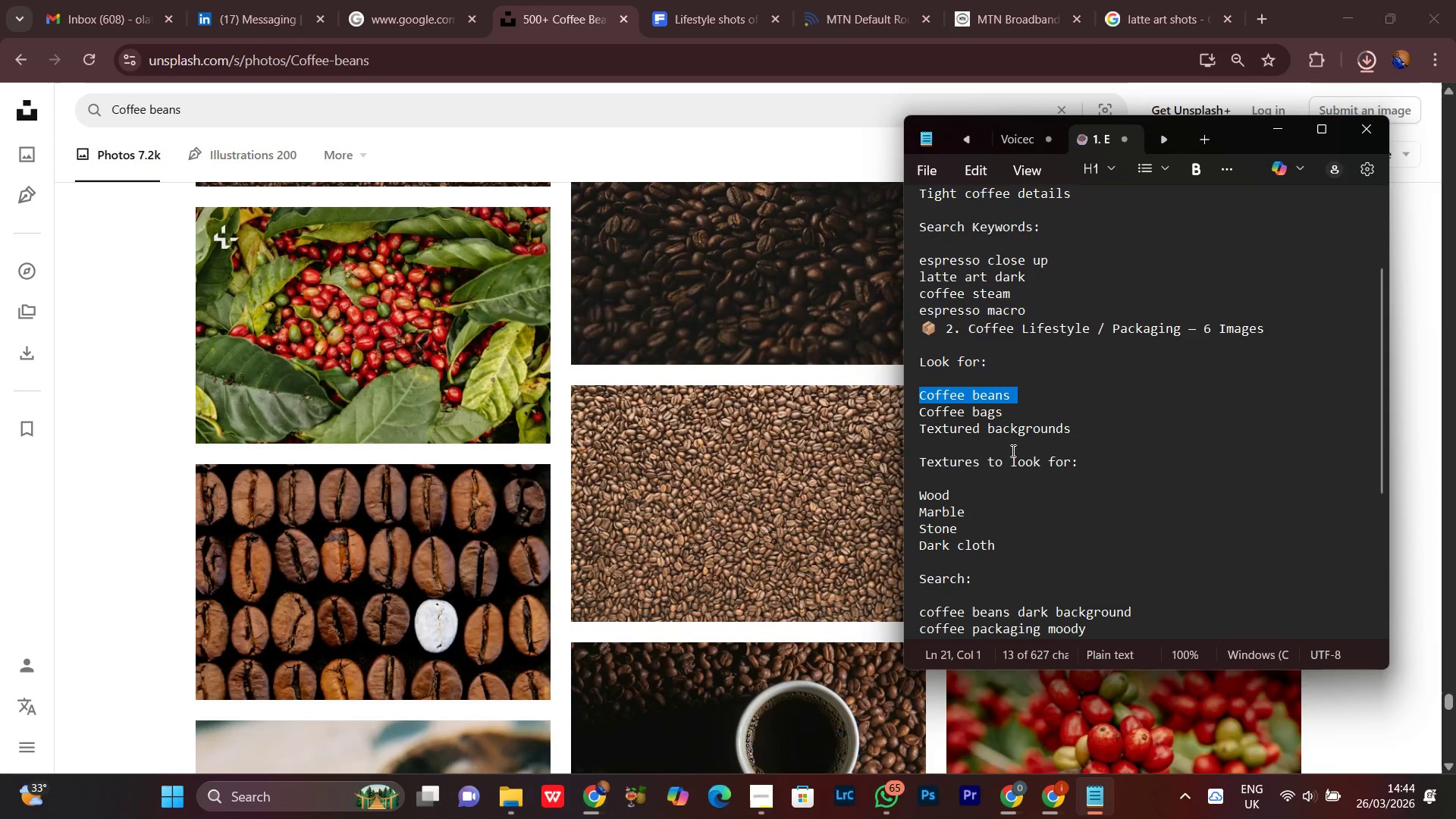 
left_click([977, 446])
 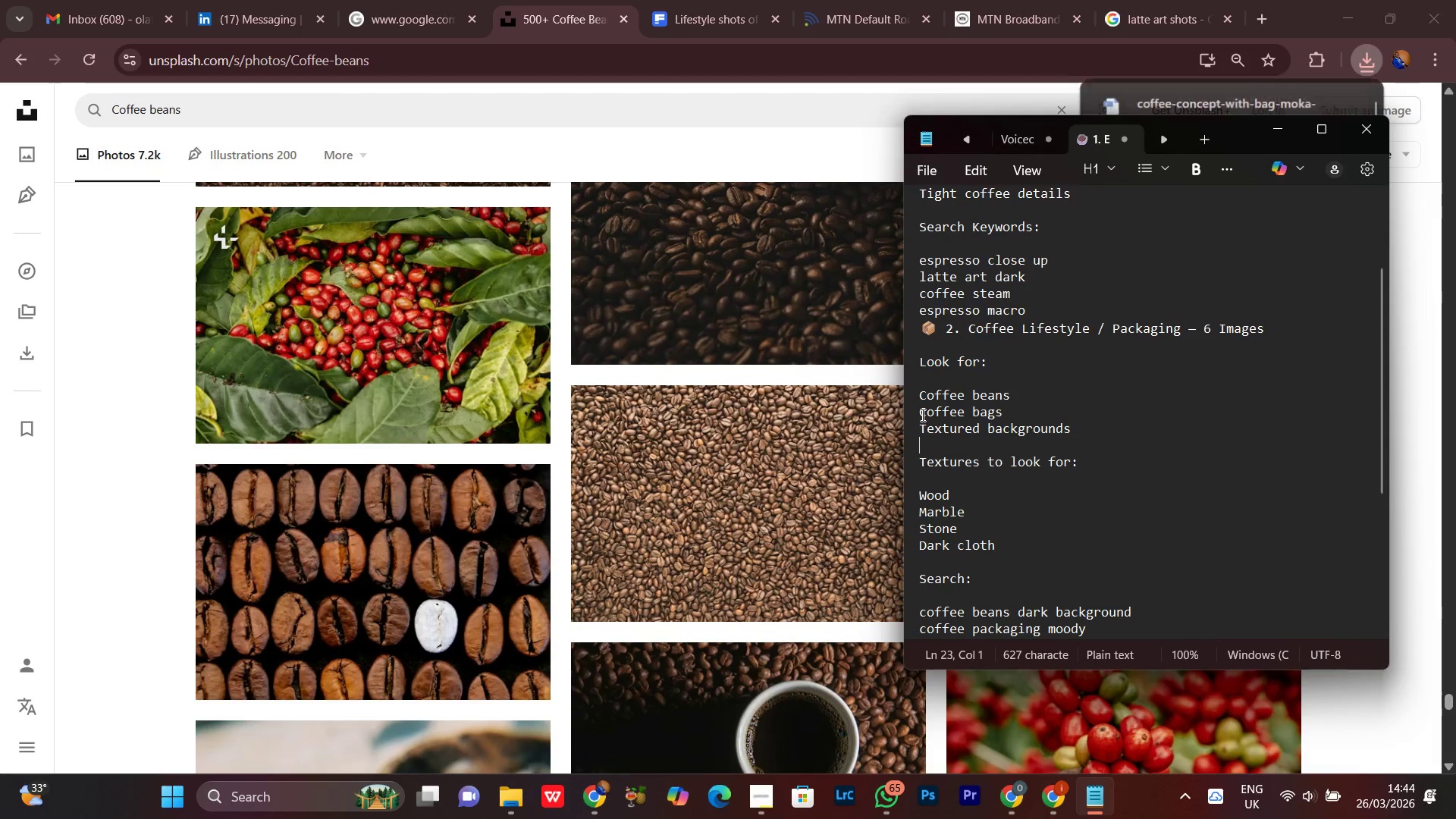 
left_click_drag(start_coordinate=[917, 409], to_coordinate=[1041, 412])
 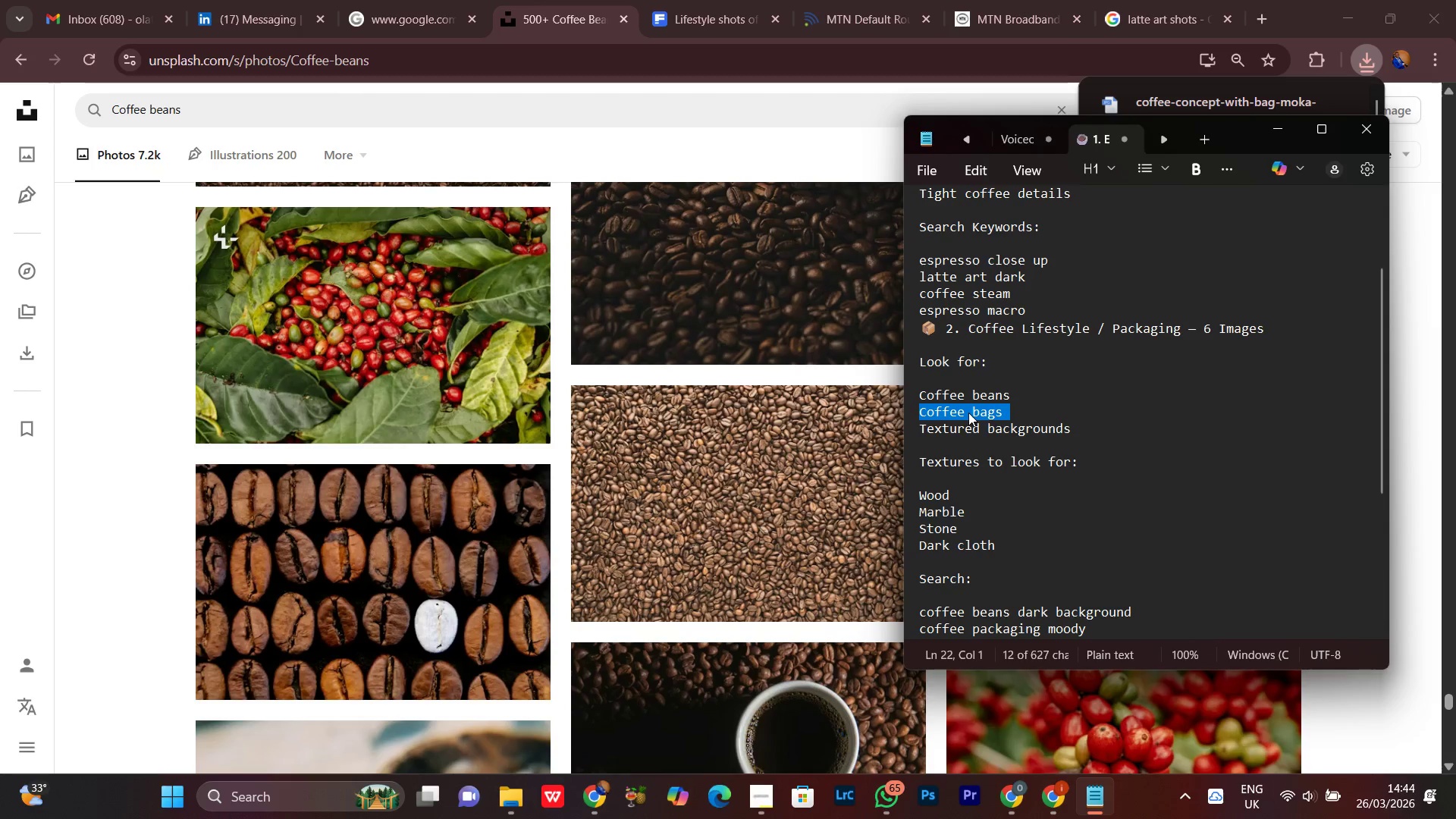 
right_click([971, 415])
 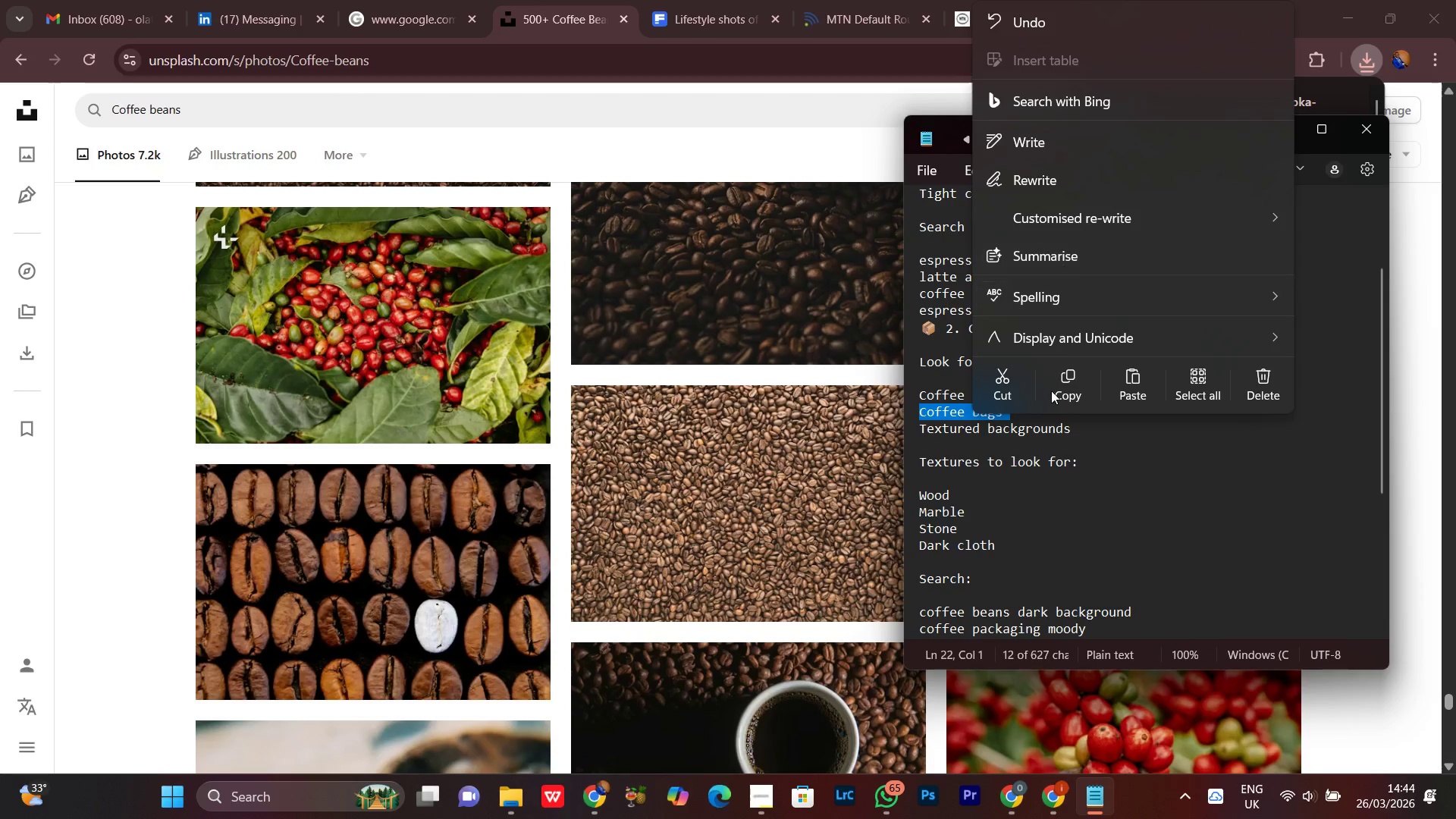 
left_click([1062, 368])
 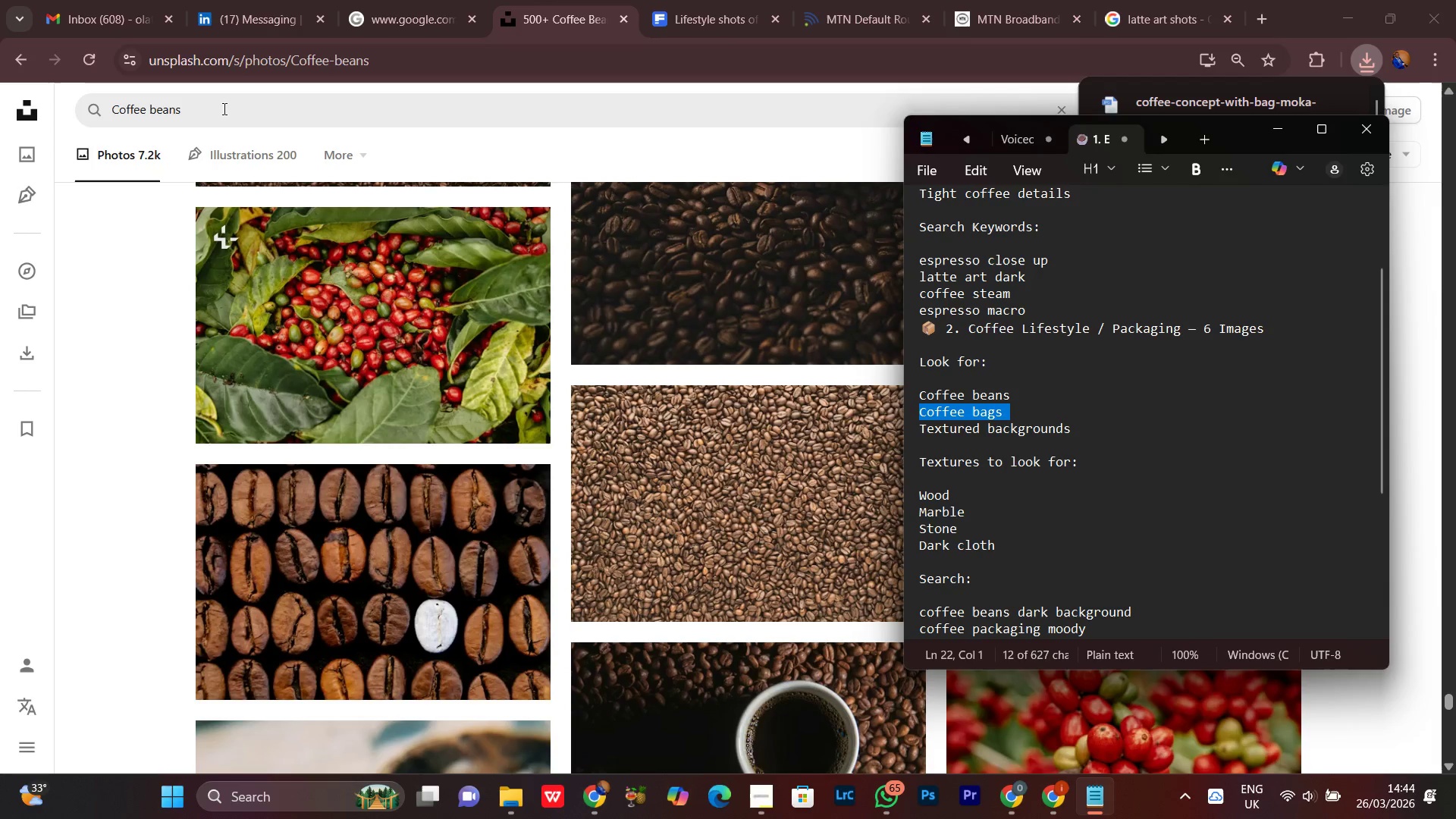 
left_click([233, 116])
 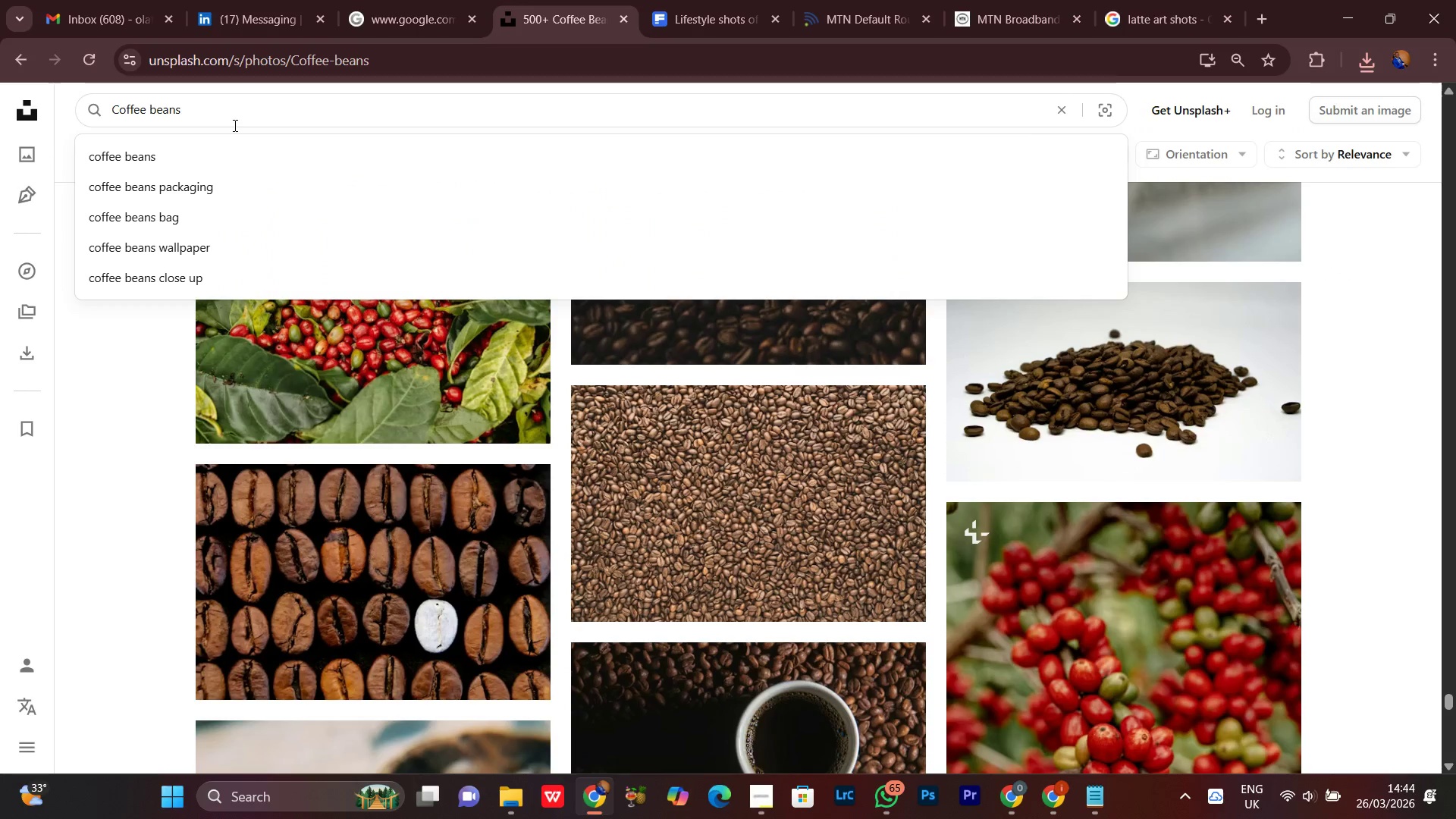 
key(Control+A)
 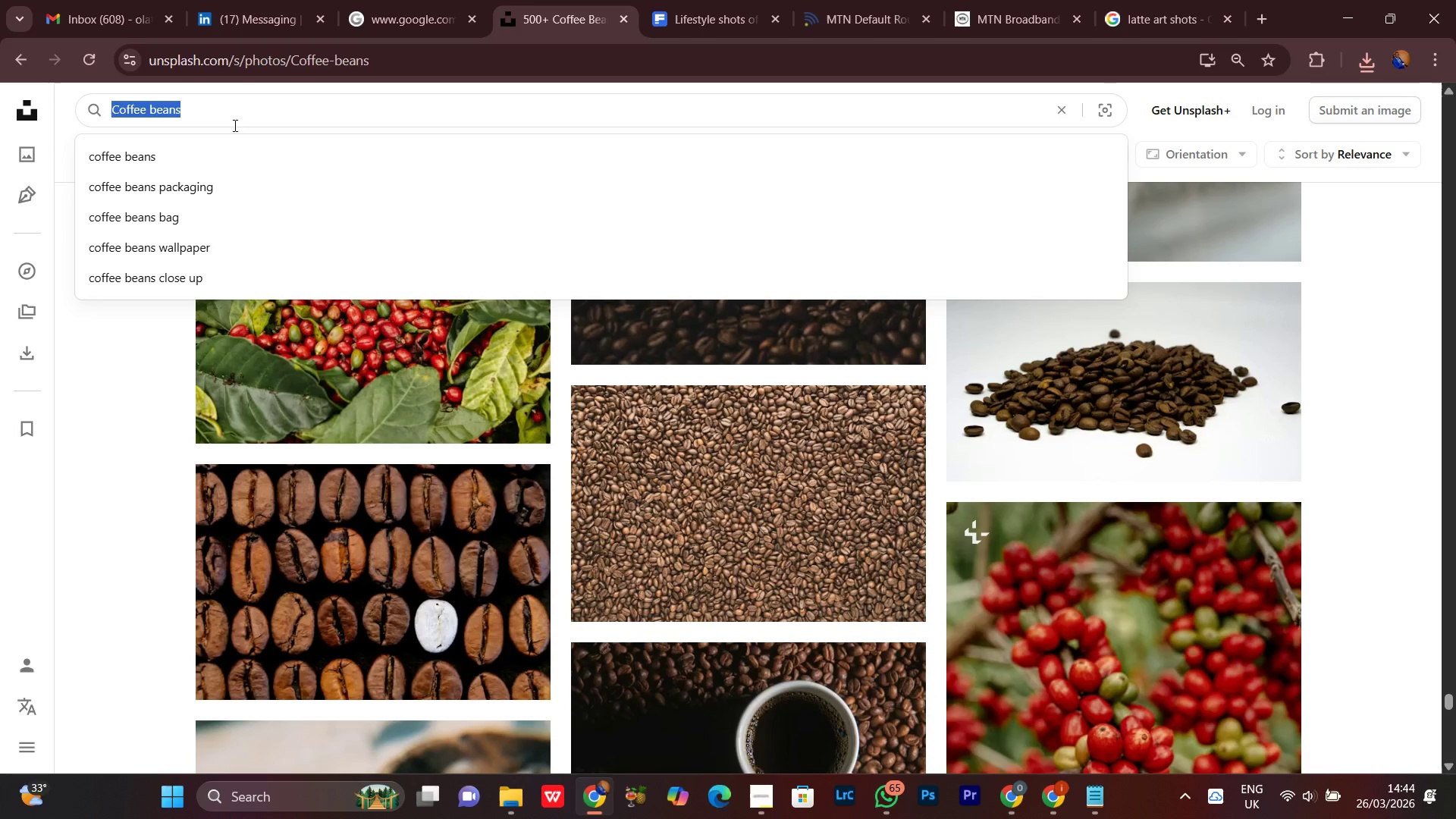 
key(Control+V)
 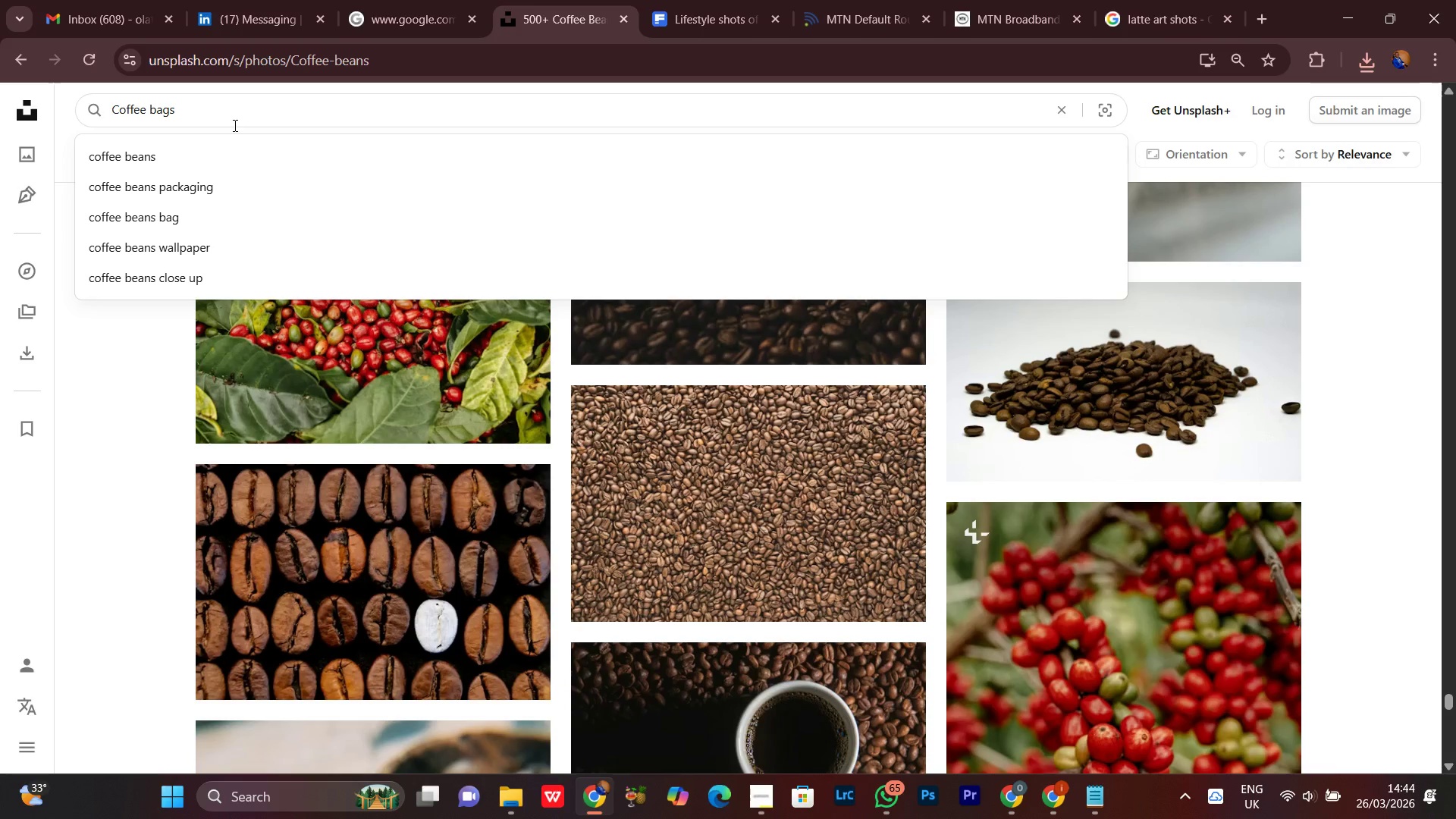 
key(Enter)
 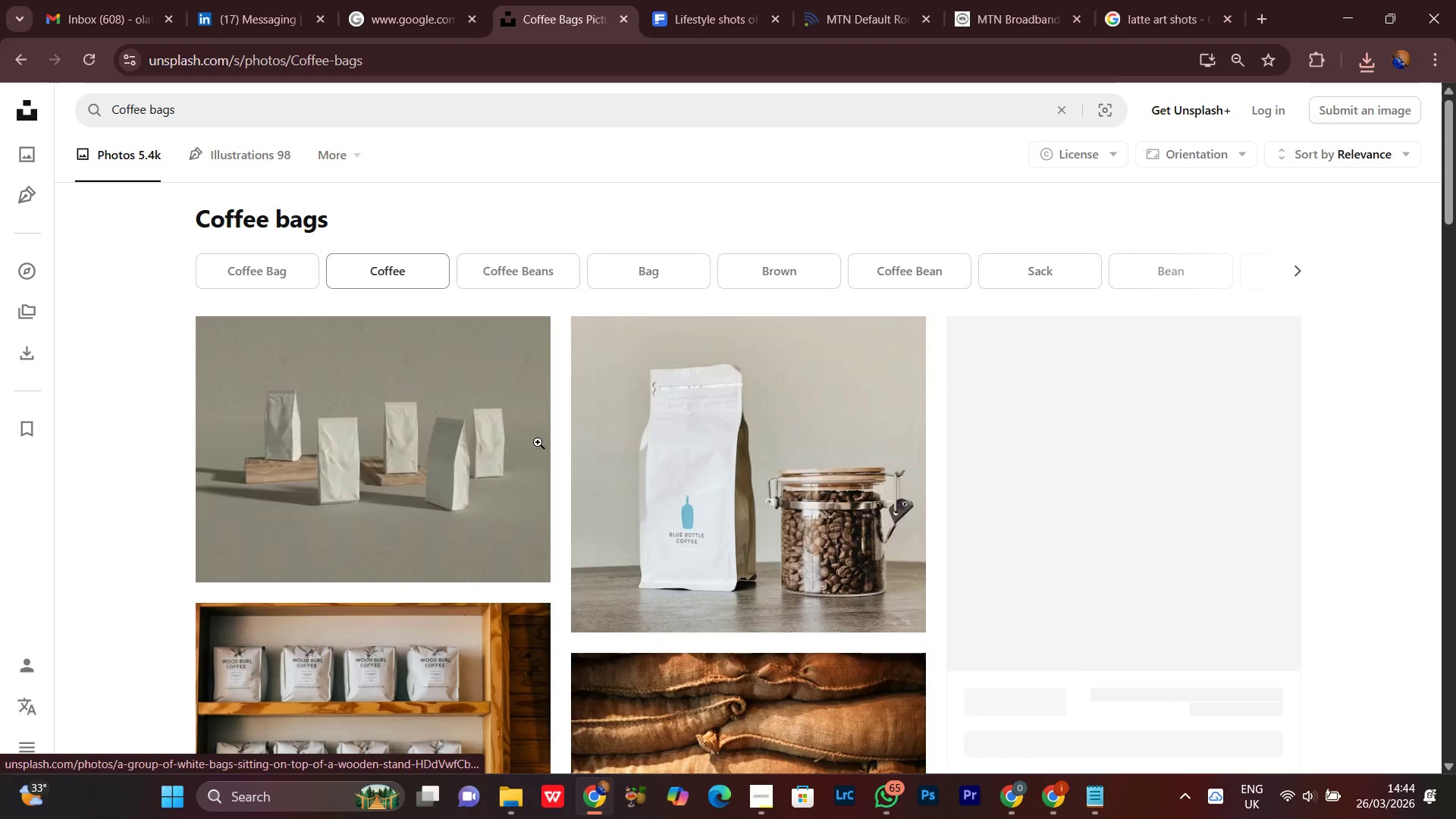 
scroll: coordinate [1271, 582], scroll_direction: down, amount: 13.0
 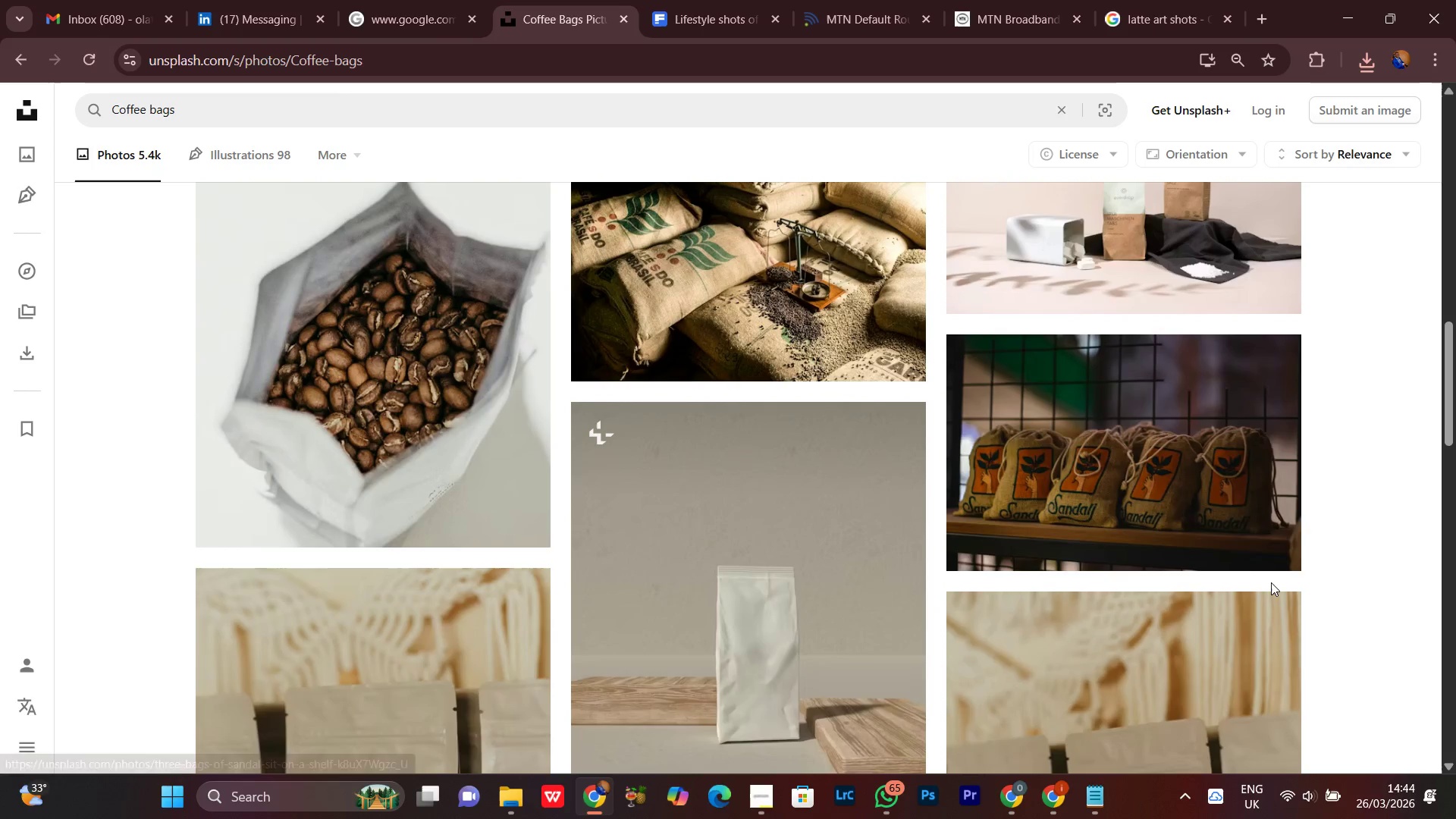 
scroll: coordinate [1271, 582], scroll_direction: down, amount: 2.0
 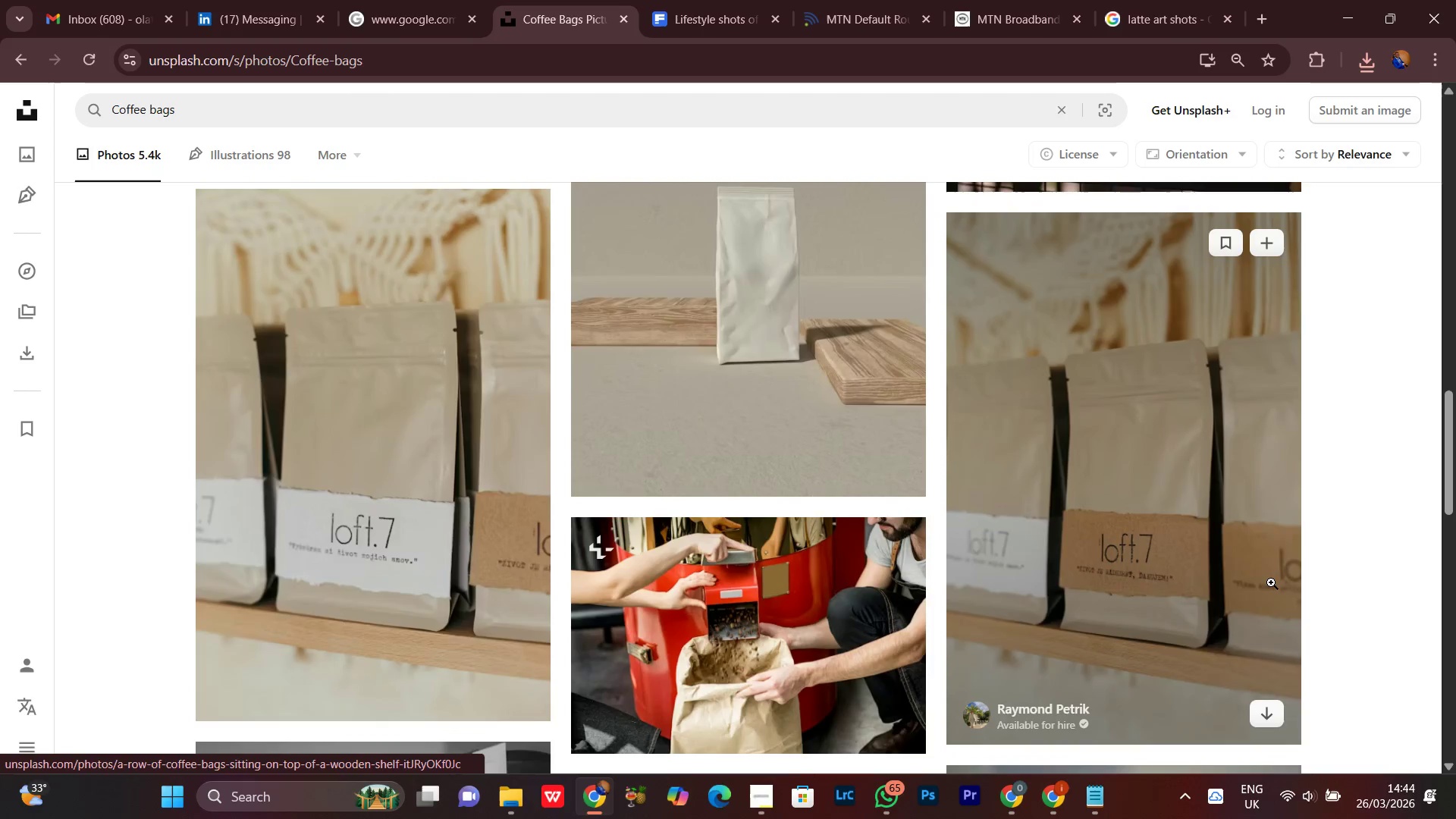 
scroll: coordinate [1270, 582], scroll_direction: up, amount: 3.0
 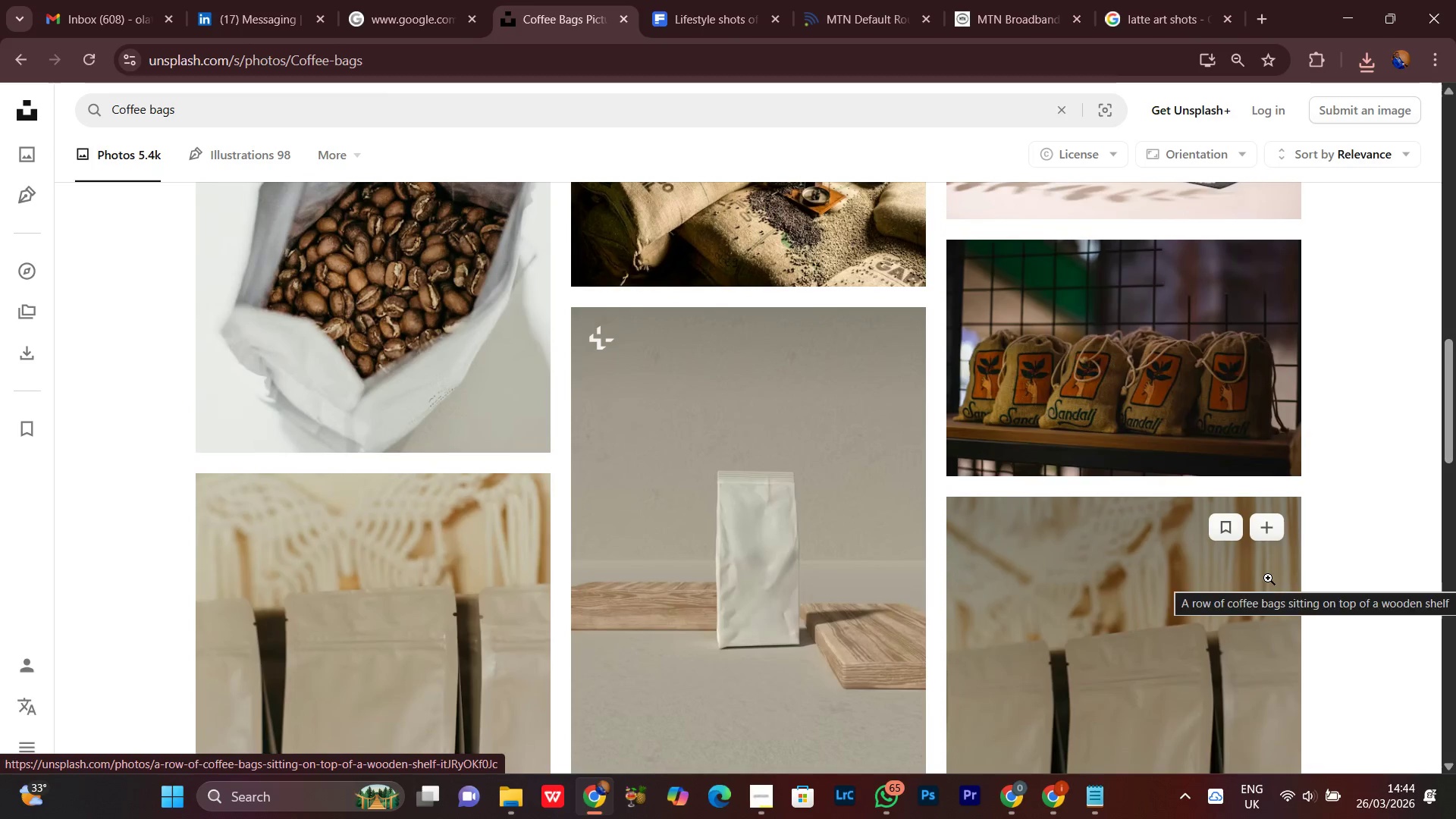 
scroll: coordinate [1264, 571], scroll_direction: down, amount: 10.0
 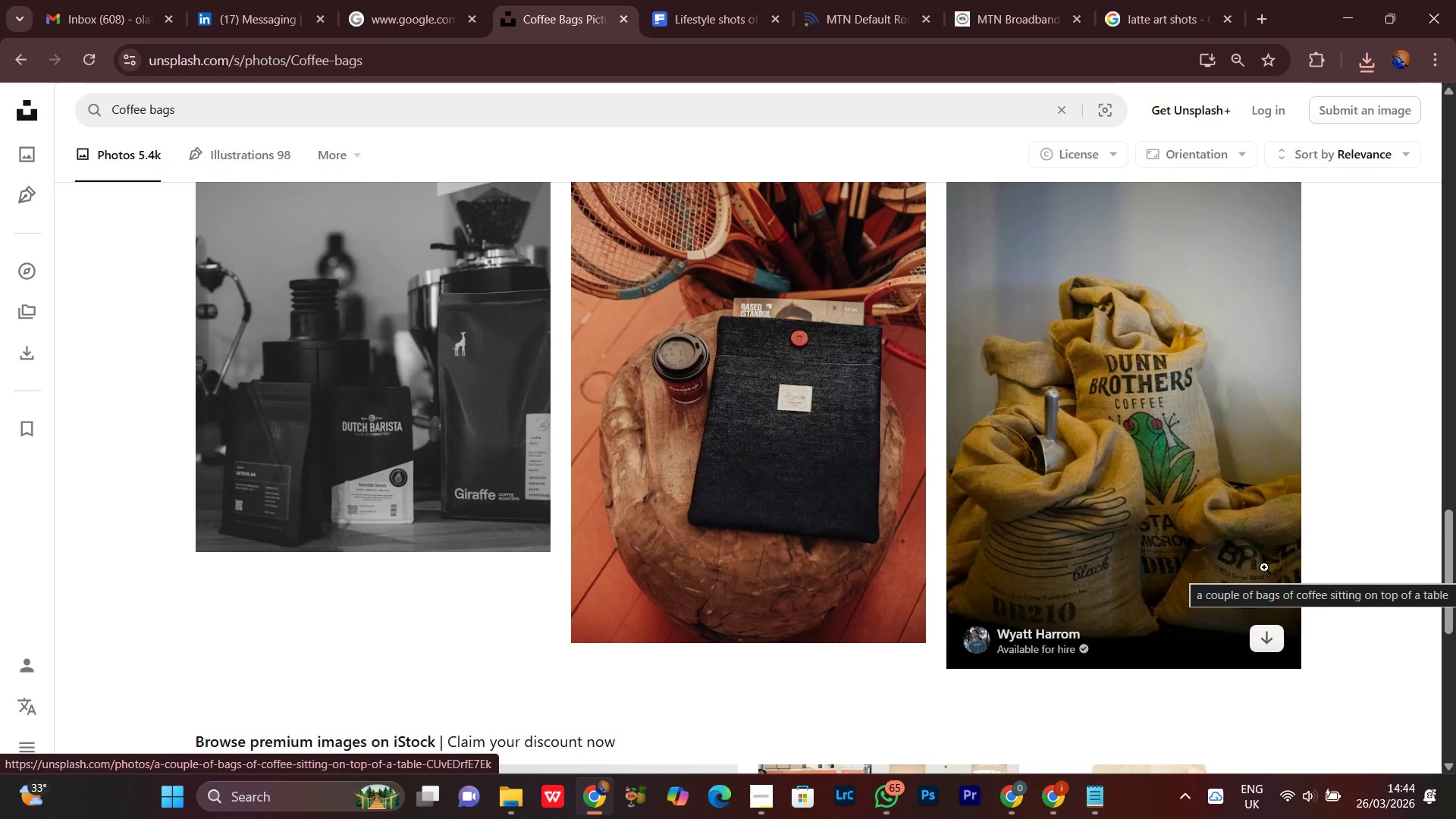 
wait(6.49)
 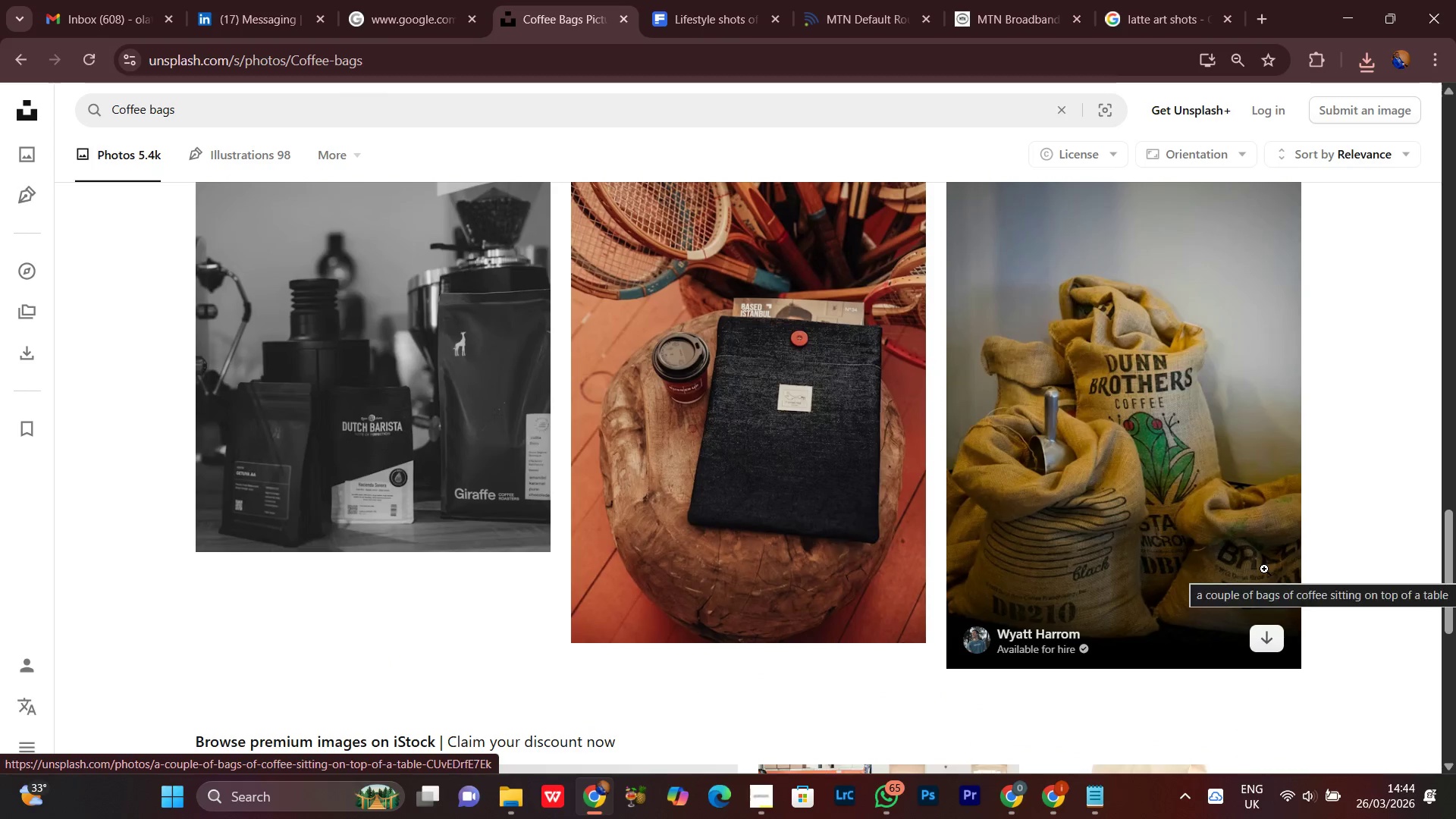 
scroll: coordinate [1120, 594], scroll_direction: down, amount: 9.0
 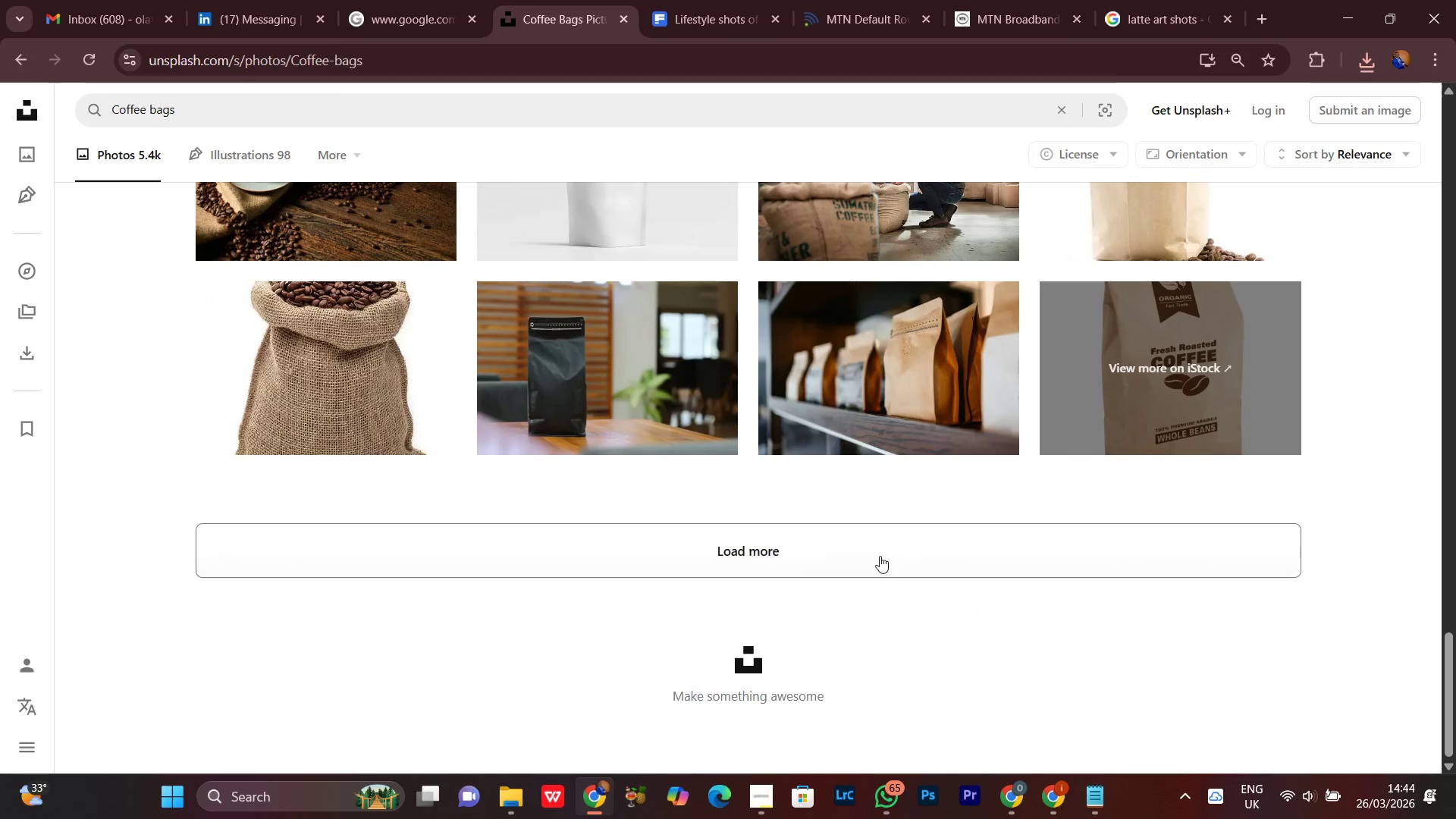 
left_click([878, 552])
 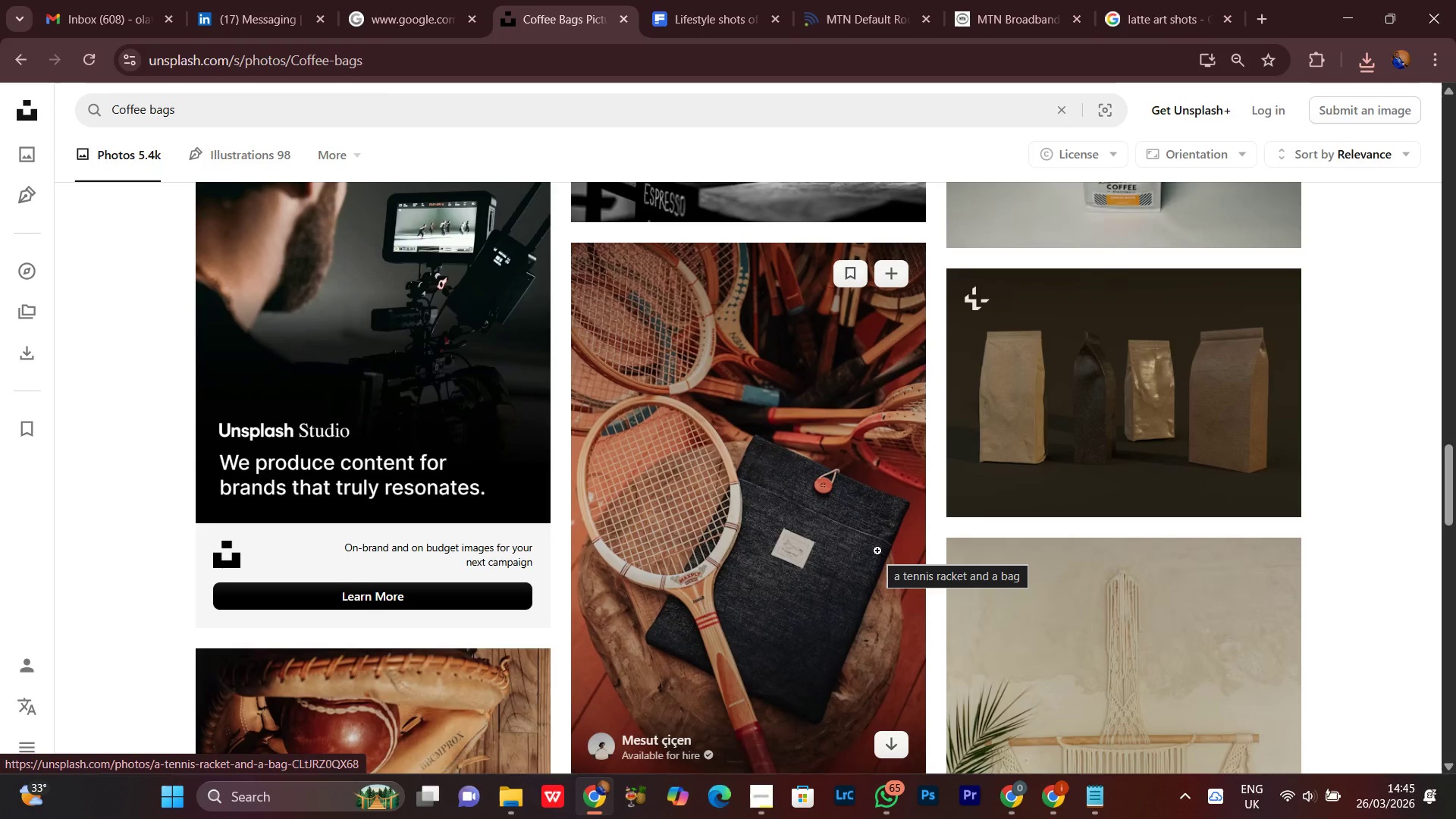 
scroll: coordinate [877, 551], scroll_direction: down, amount: 9.0
 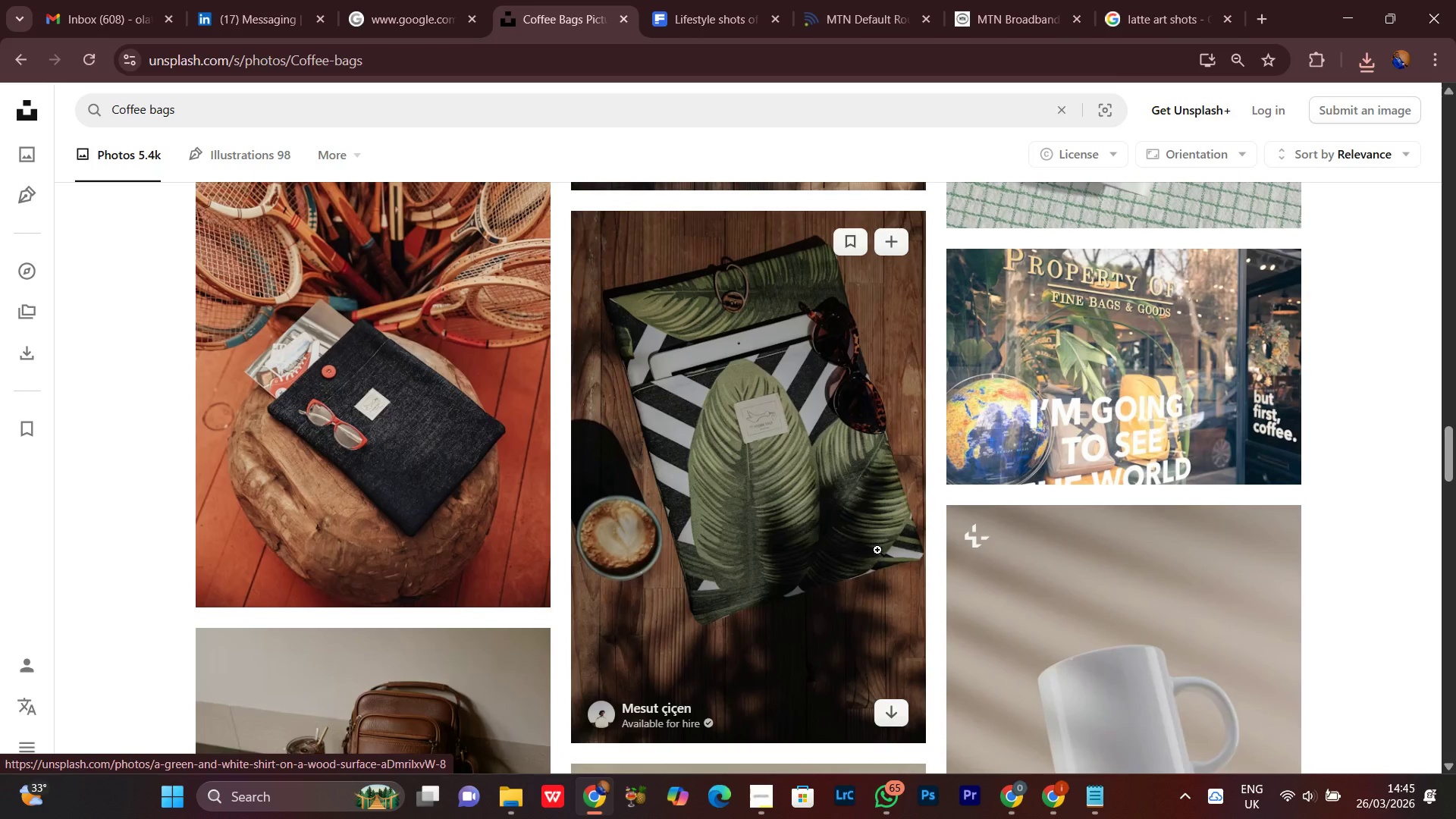 
scroll: coordinate [877, 550], scroll_direction: down, amount: 3.0
 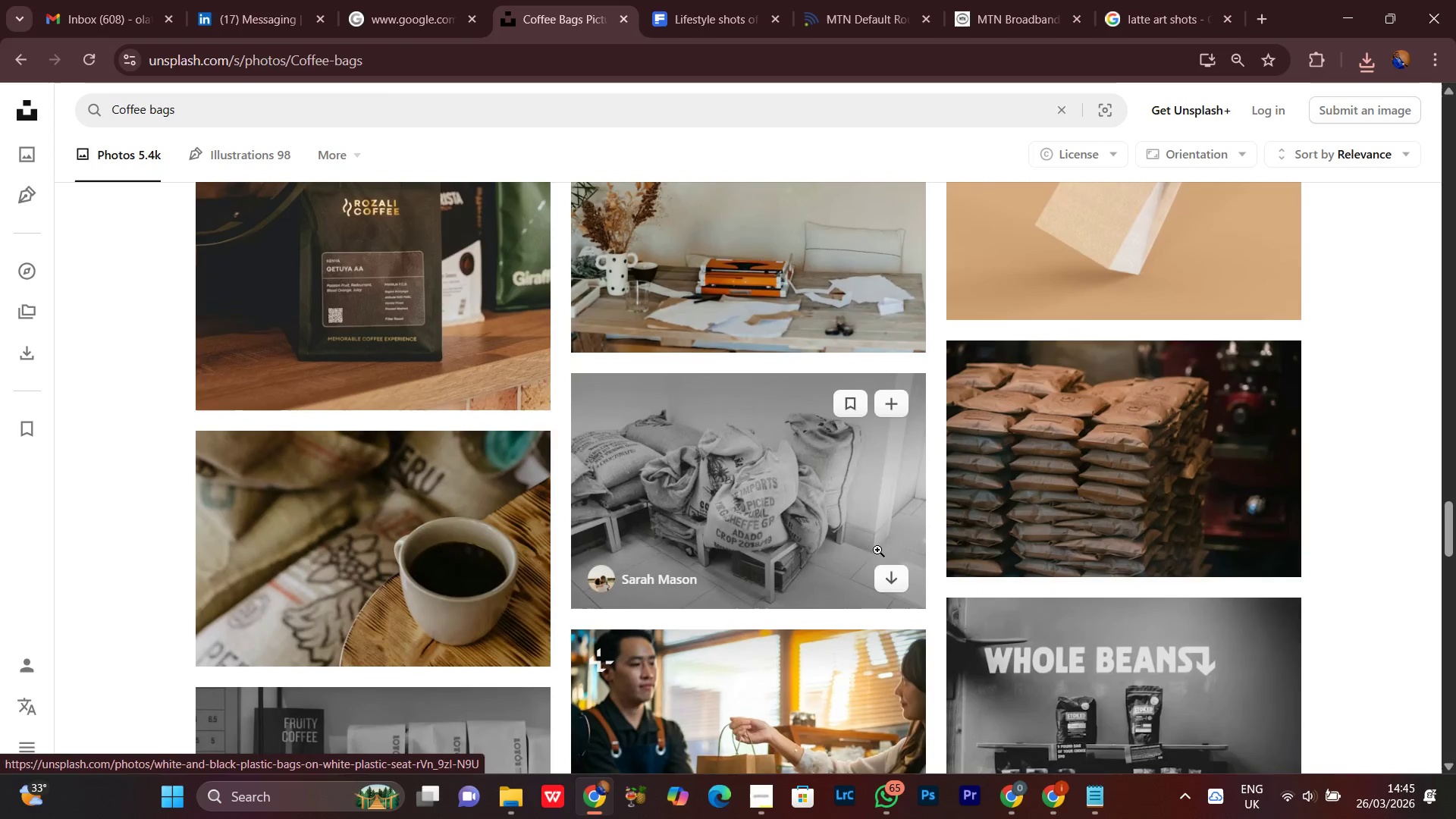 
scroll: coordinate [877, 549], scroll_direction: up, amount: 2.0
 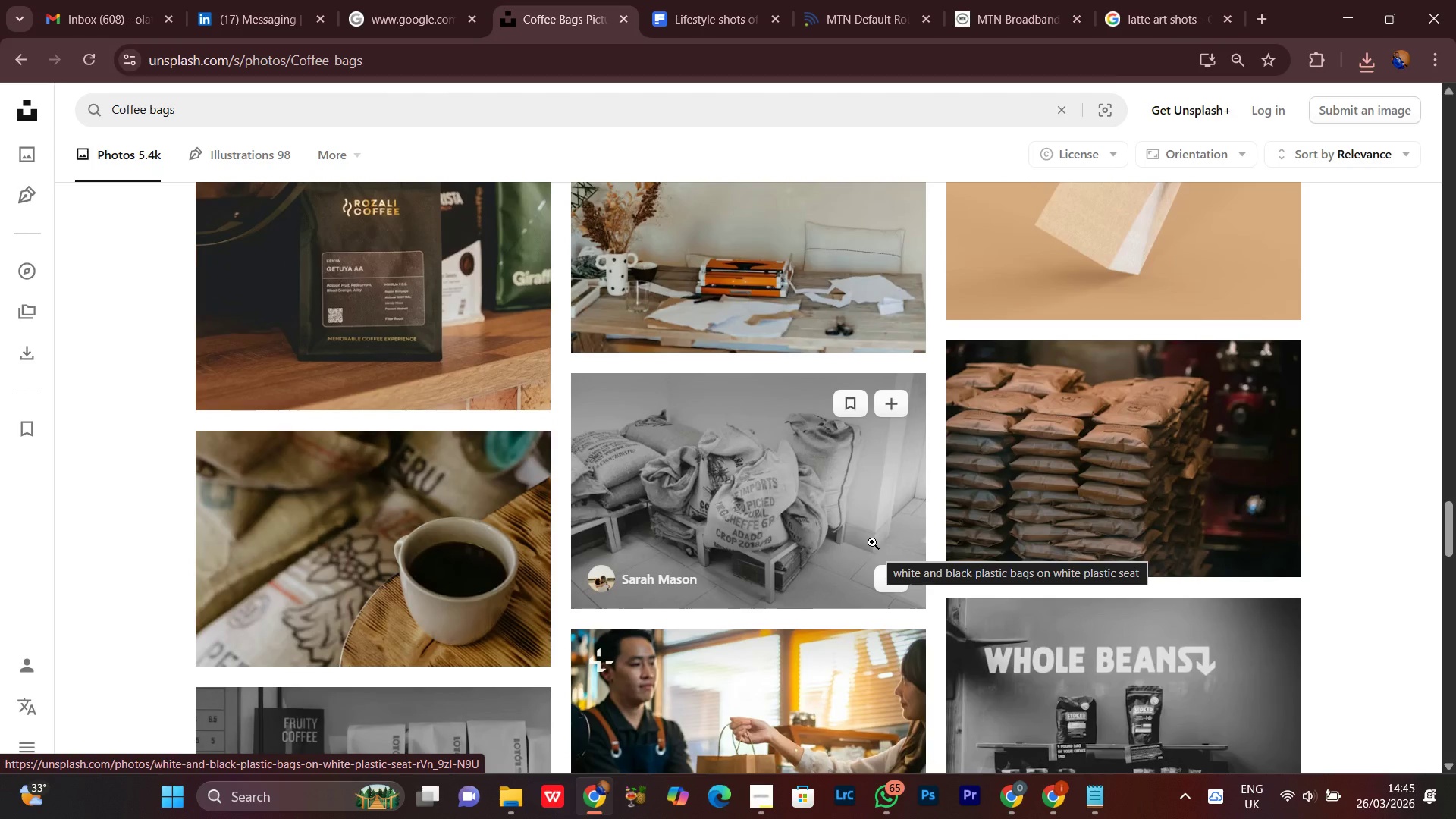 
scroll: coordinate [871, 542], scroll_direction: down, amount: 10.0
 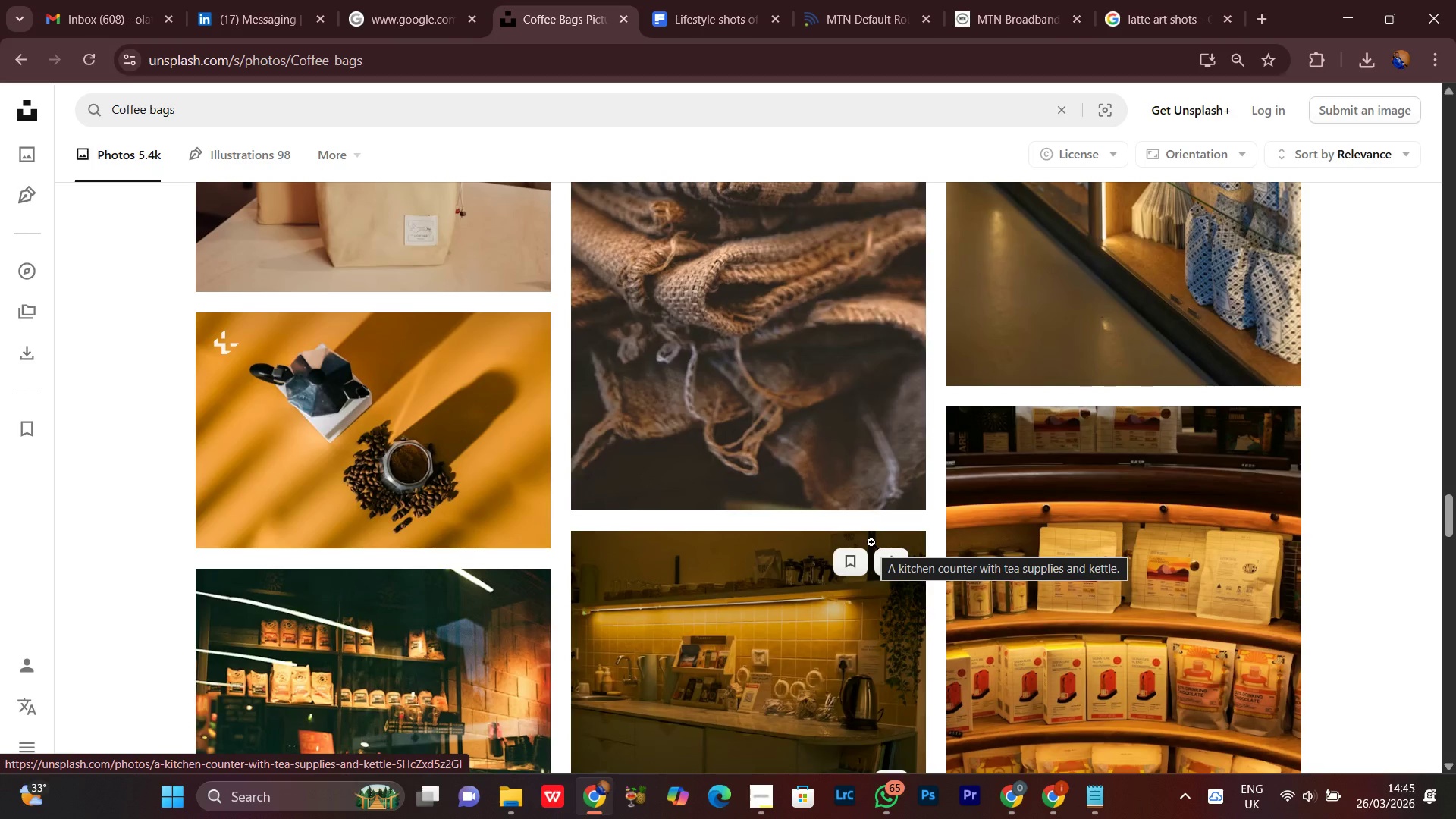 
scroll: coordinate [871, 542], scroll_direction: down, amount: 7.0
 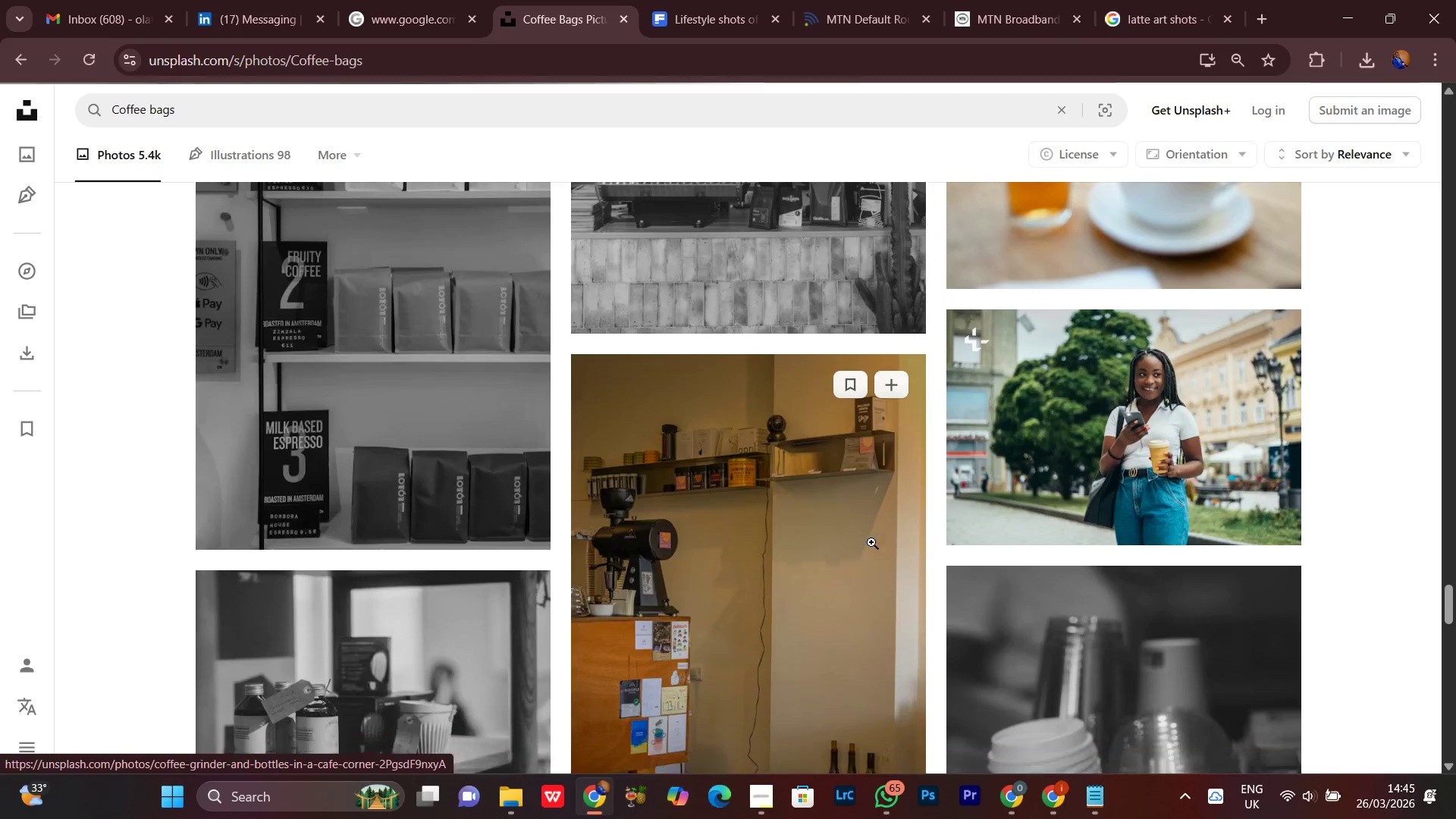 
scroll: coordinate [1360, 438], scroll_direction: up, amount: 9.0
 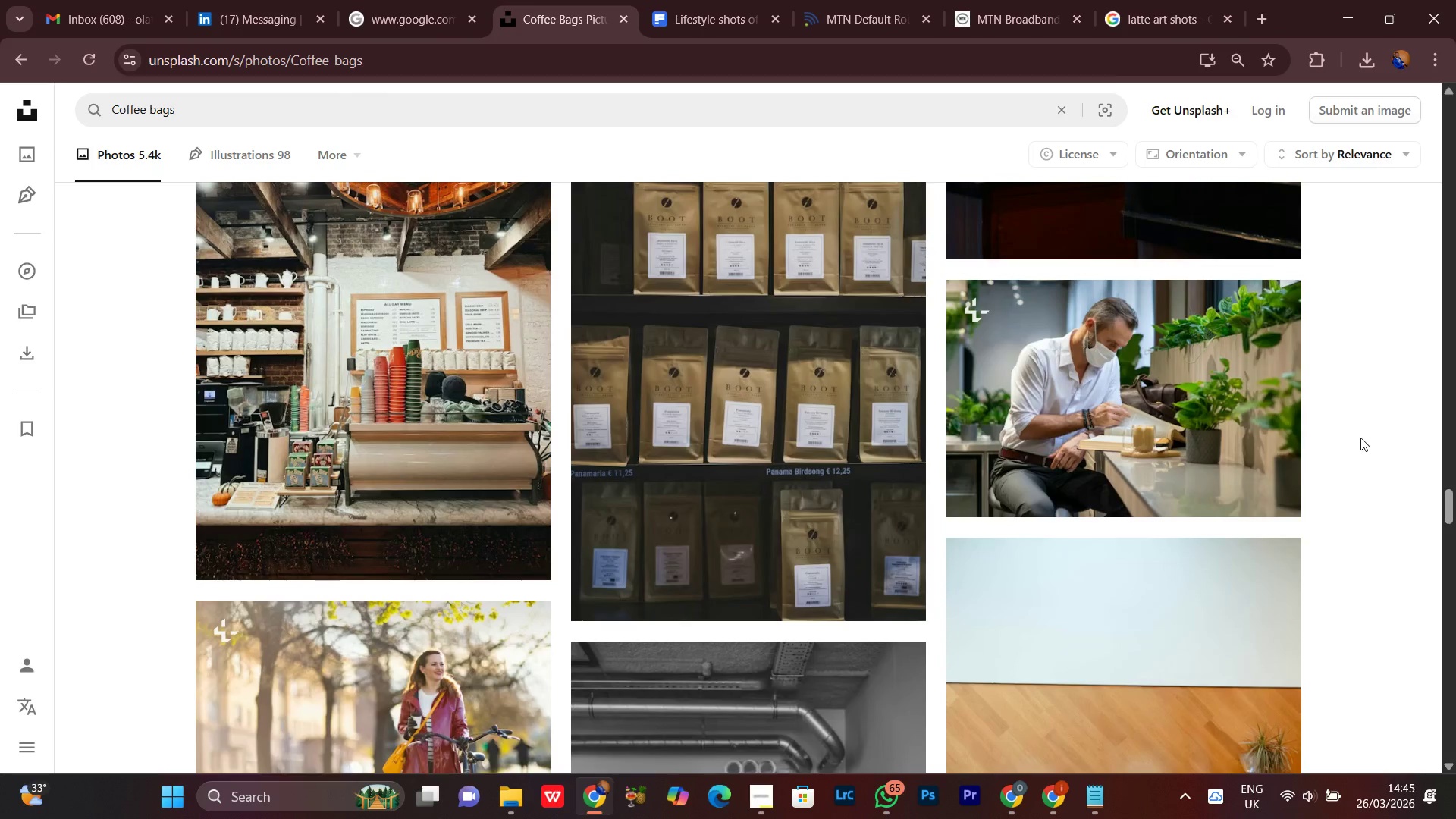 
scroll: coordinate [1360, 438], scroll_direction: down, amount: 5.0
 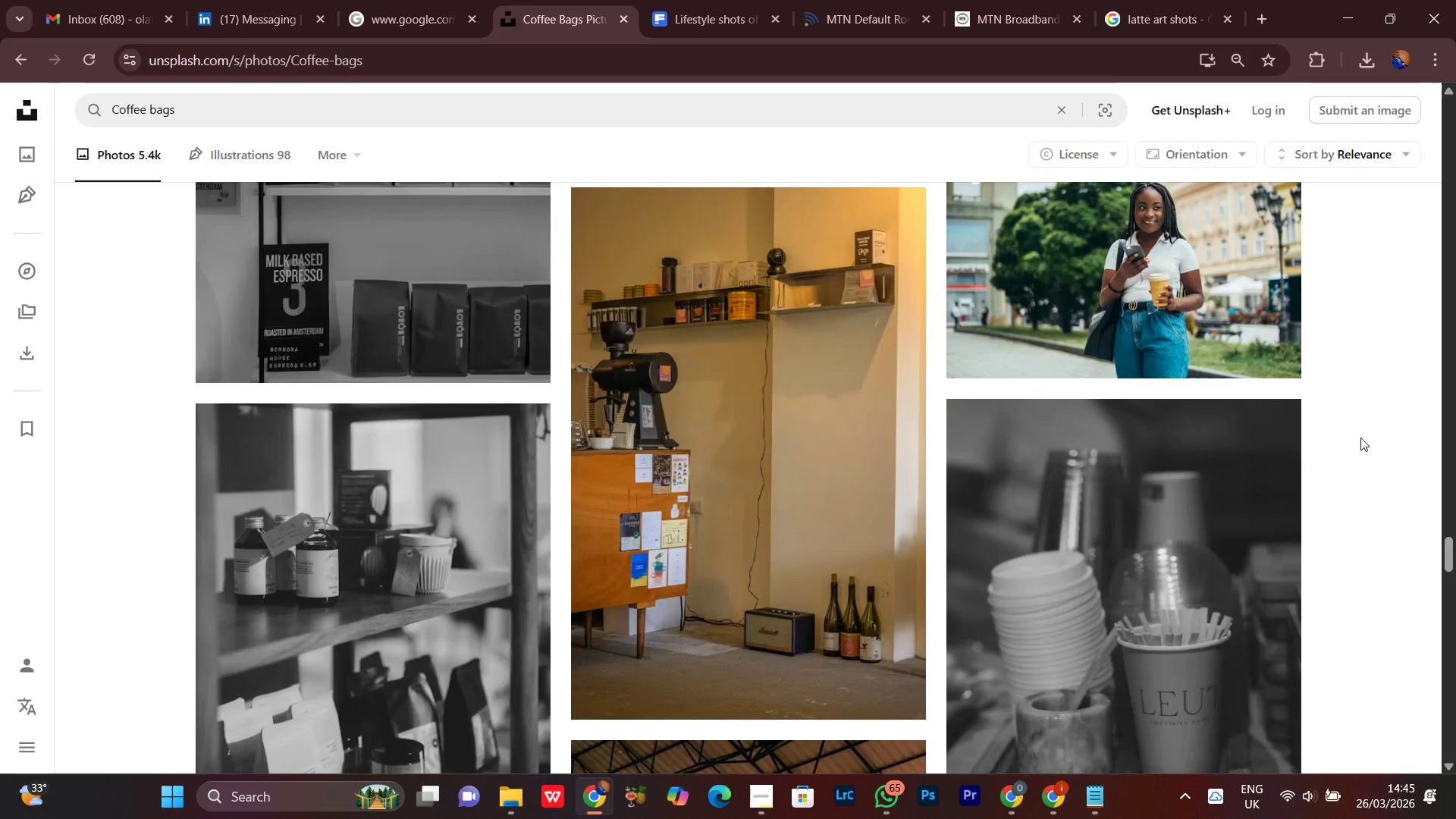 
scroll: coordinate [1361, 437], scroll_direction: up, amount: 2.0
 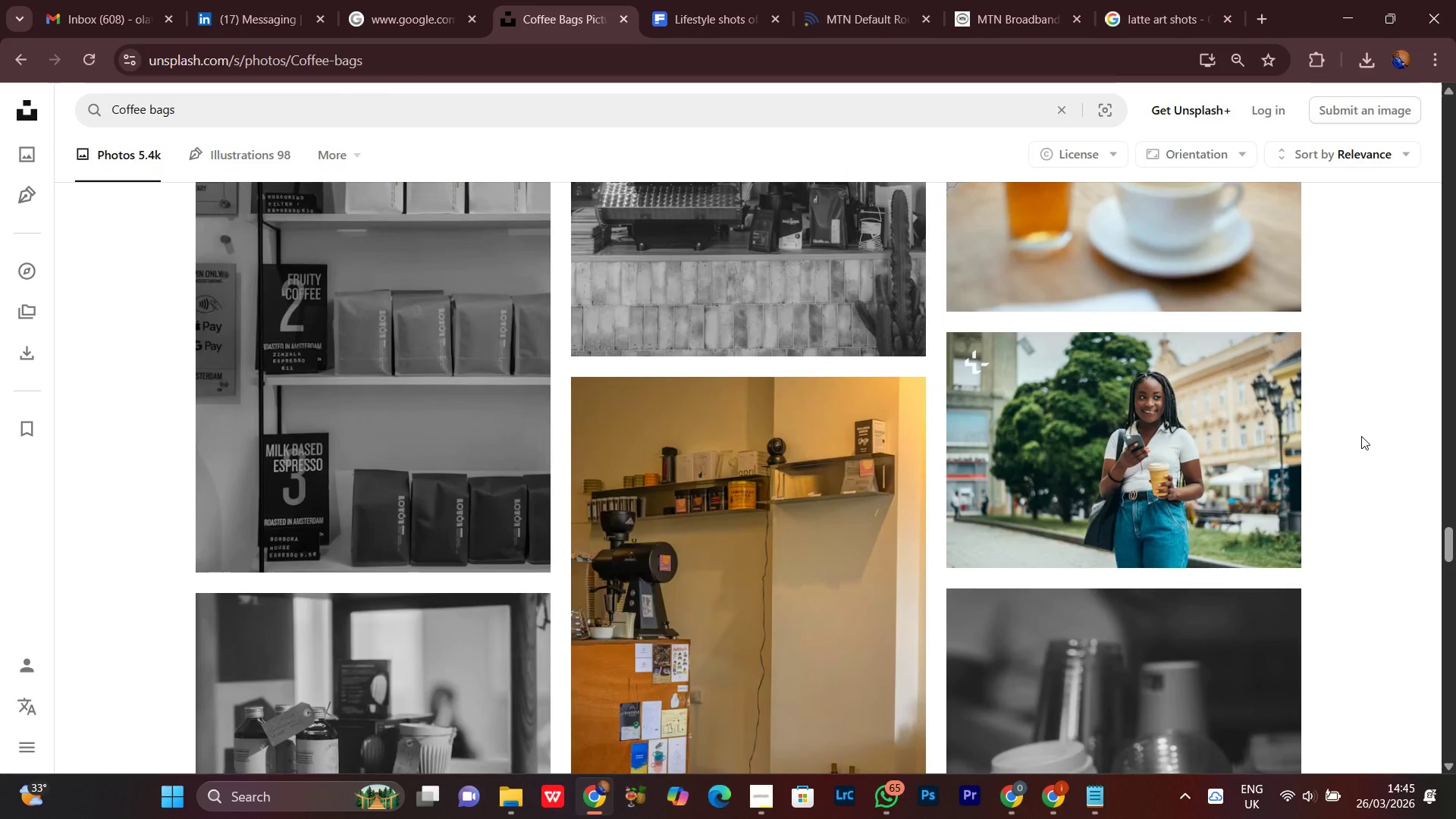 
scroll: coordinate [1363, 435], scroll_direction: down, amount: 10.0
 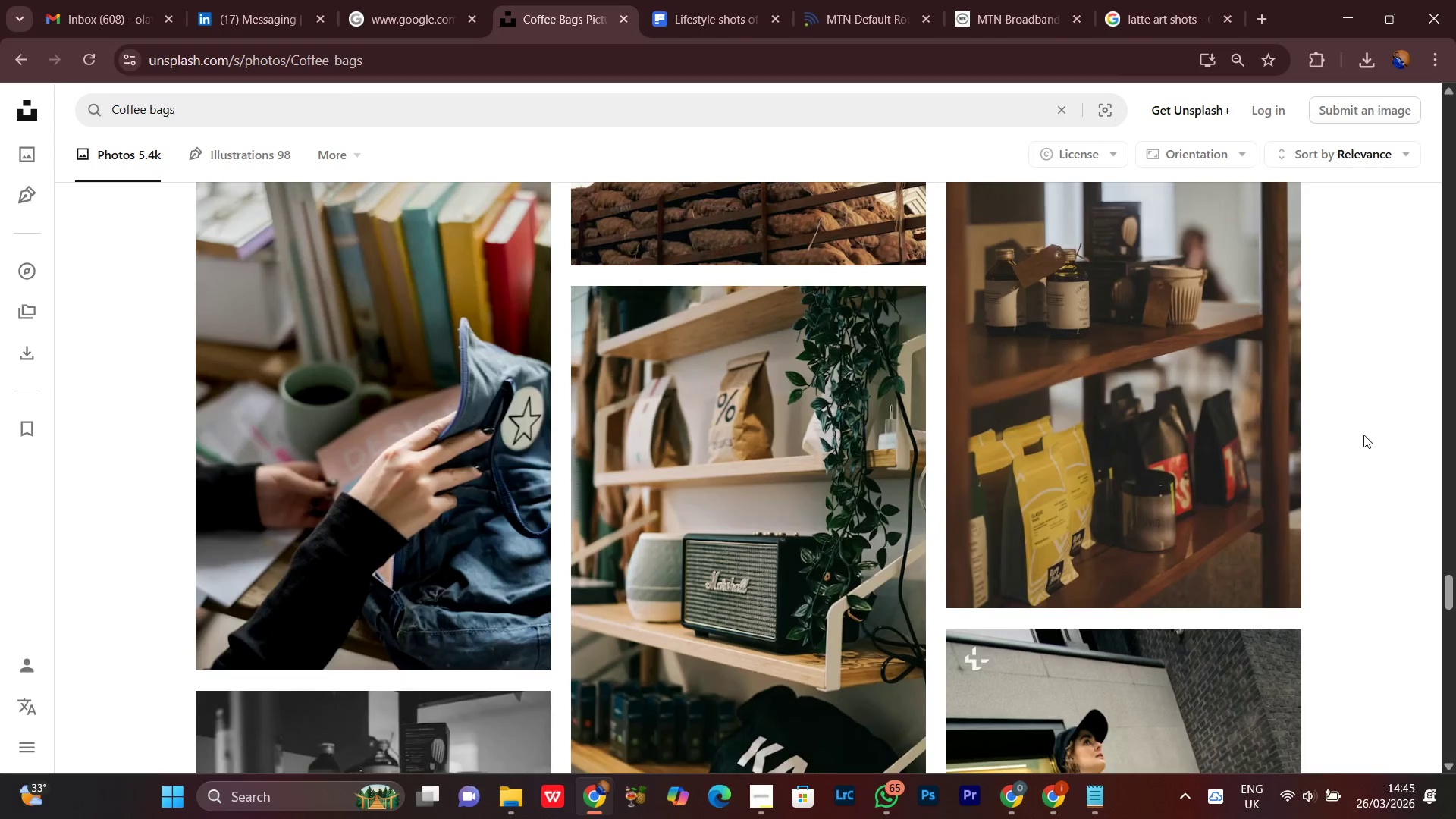 
scroll: coordinate [1363, 435], scroll_direction: up, amount: 1.0
 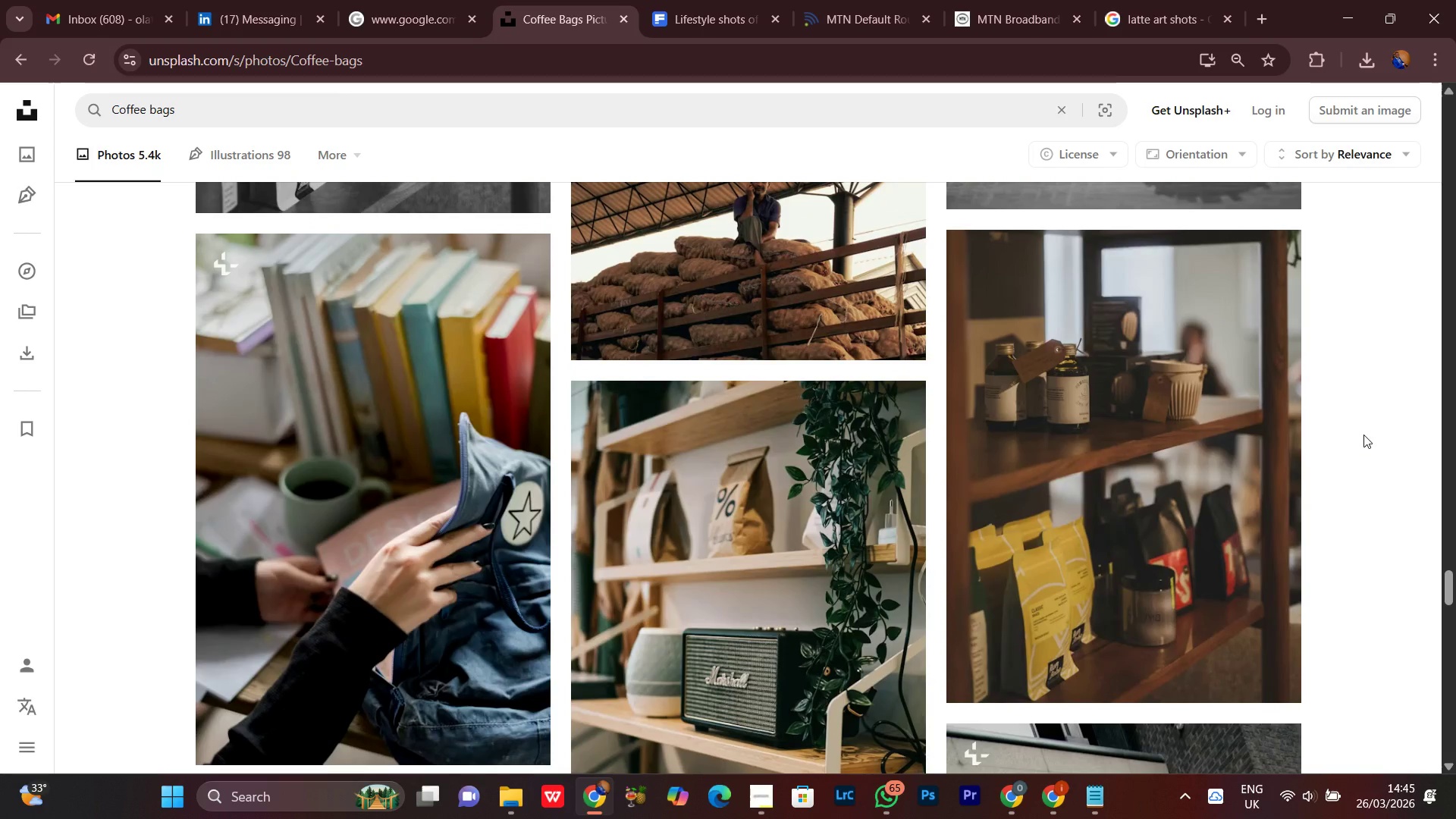 
scroll: coordinate [1363, 433], scroll_direction: down, amount: 8.0
 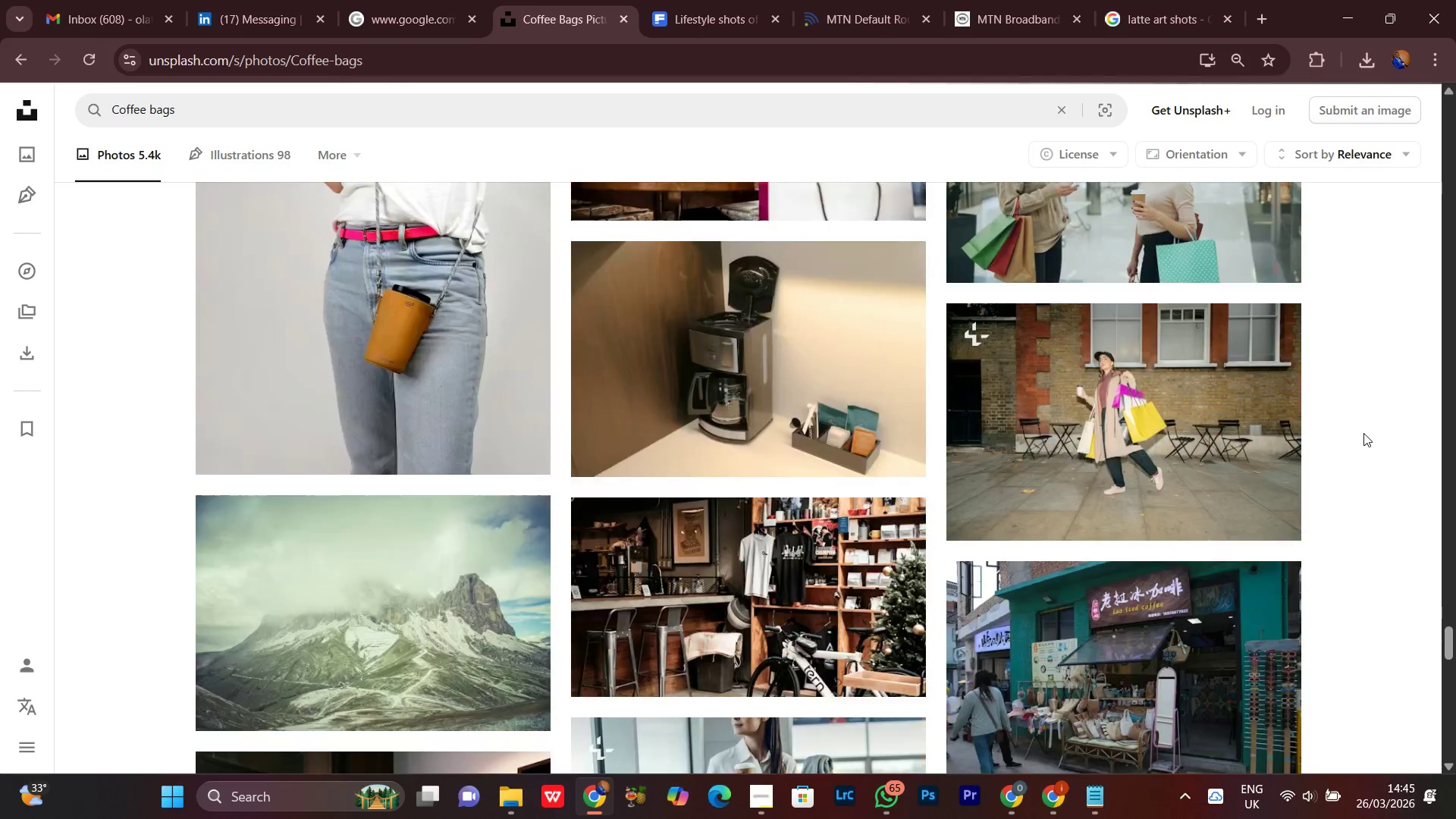 
scroll: coordinate [1363, 433], scroll_direction: up, amount: 1.0
 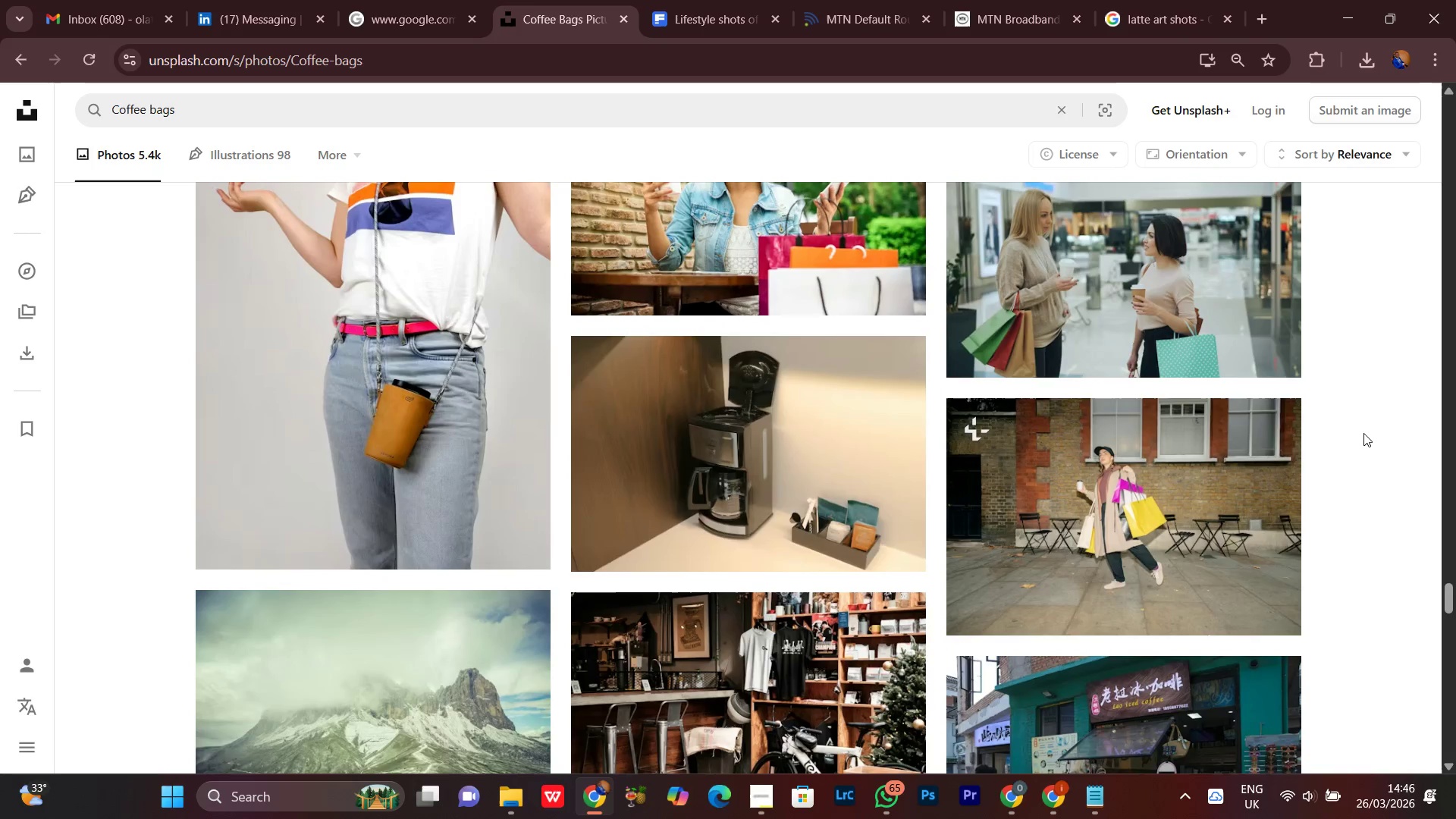 
scroll: coordinate [1363, 433], scroll_direction: down, amount: 4.0
 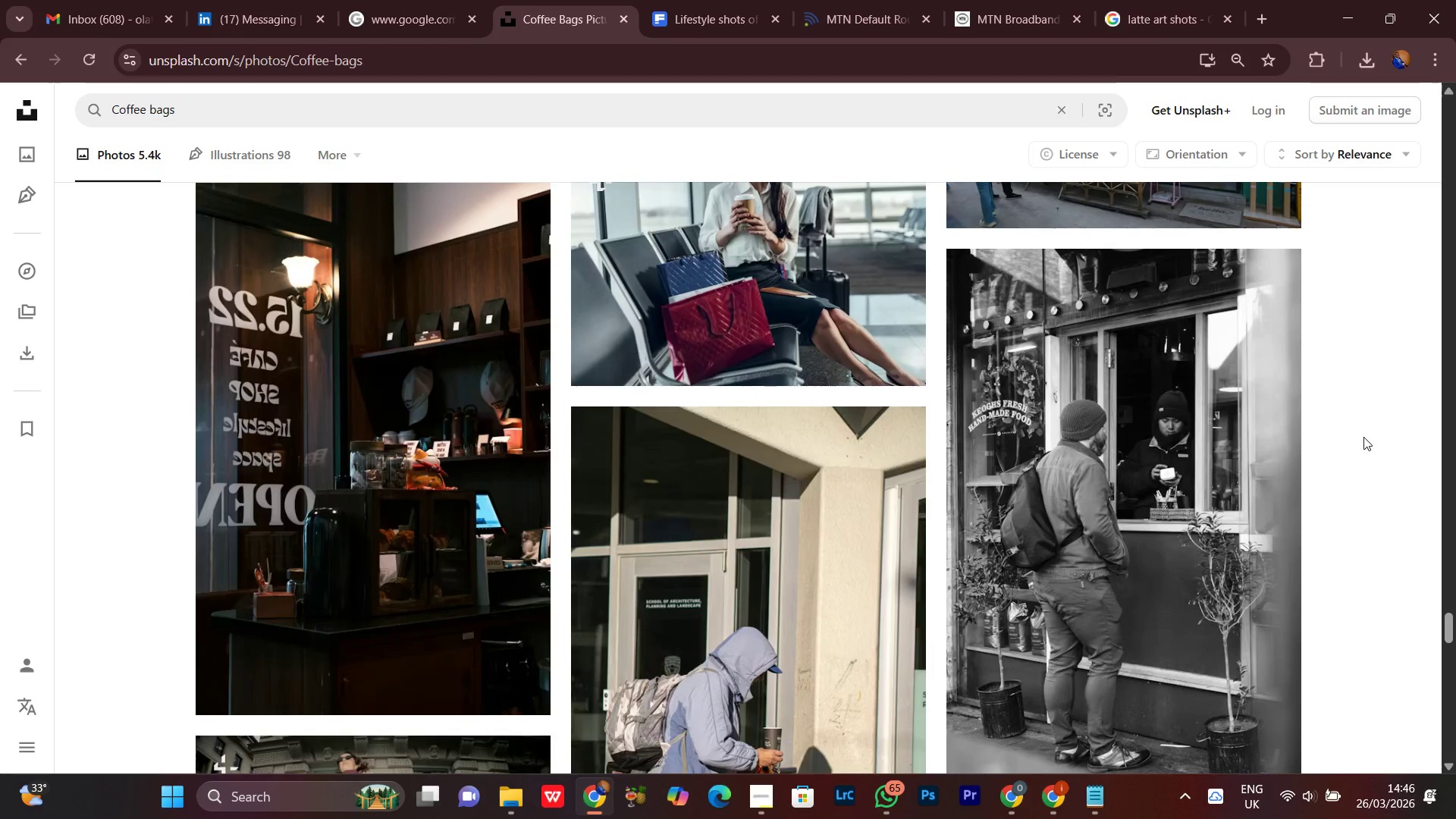 
wait(5.33)
 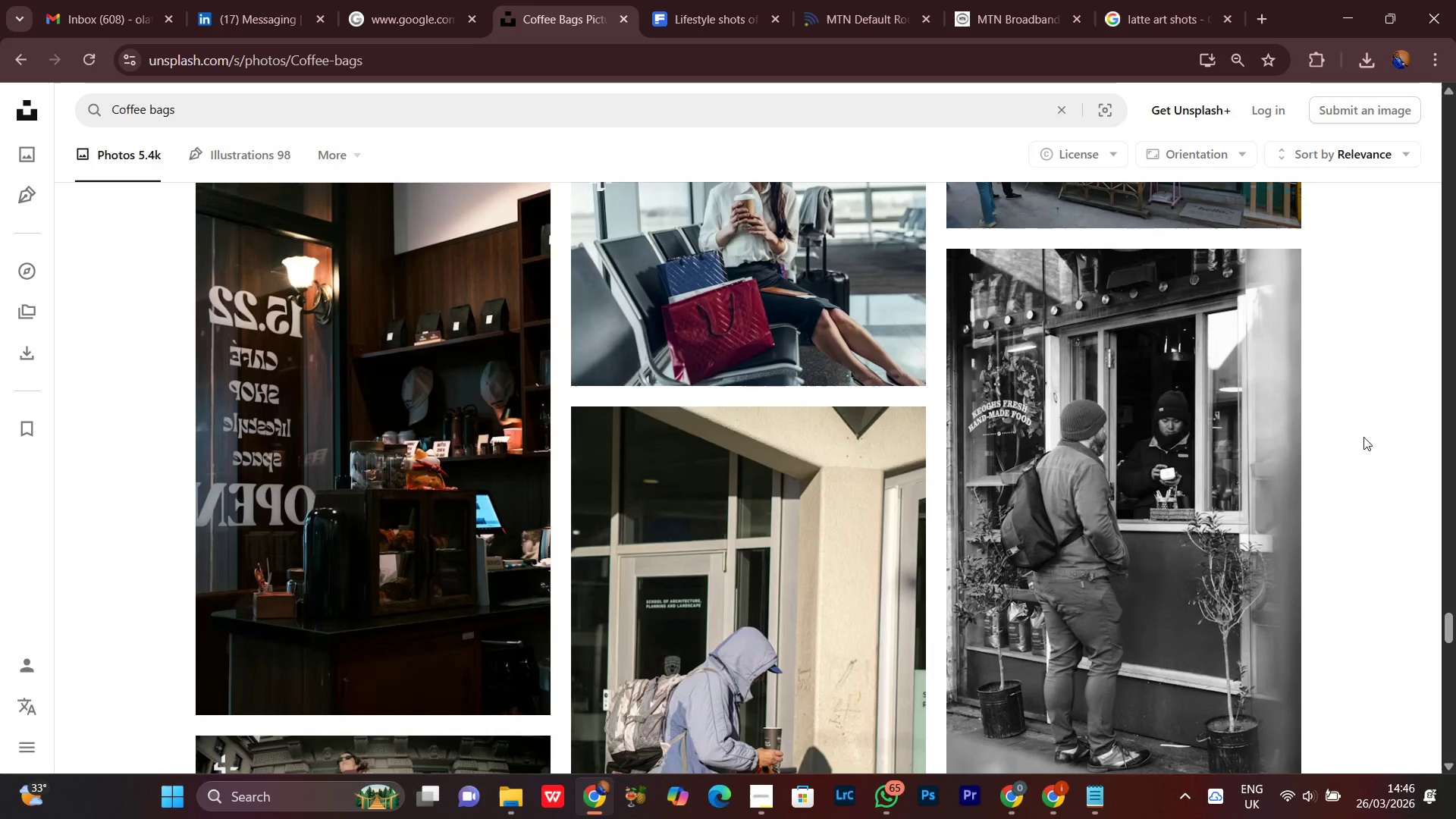 
scroll: coordinate [1360, 435], scroll_direction: down, amount: 5.0
 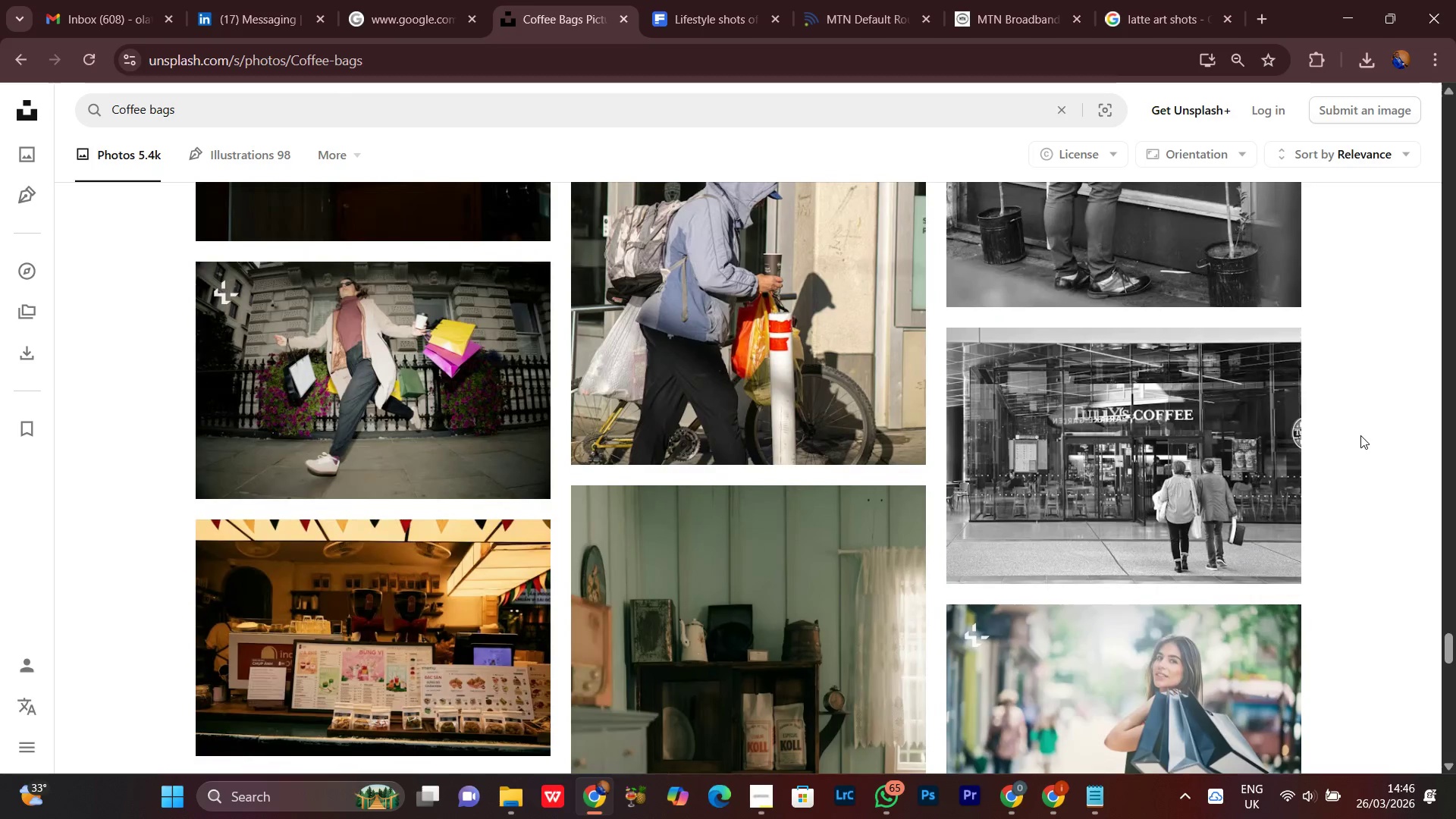 
scroll: coordinate [1360, 435], scroll_direction: none, amount: 0.0
 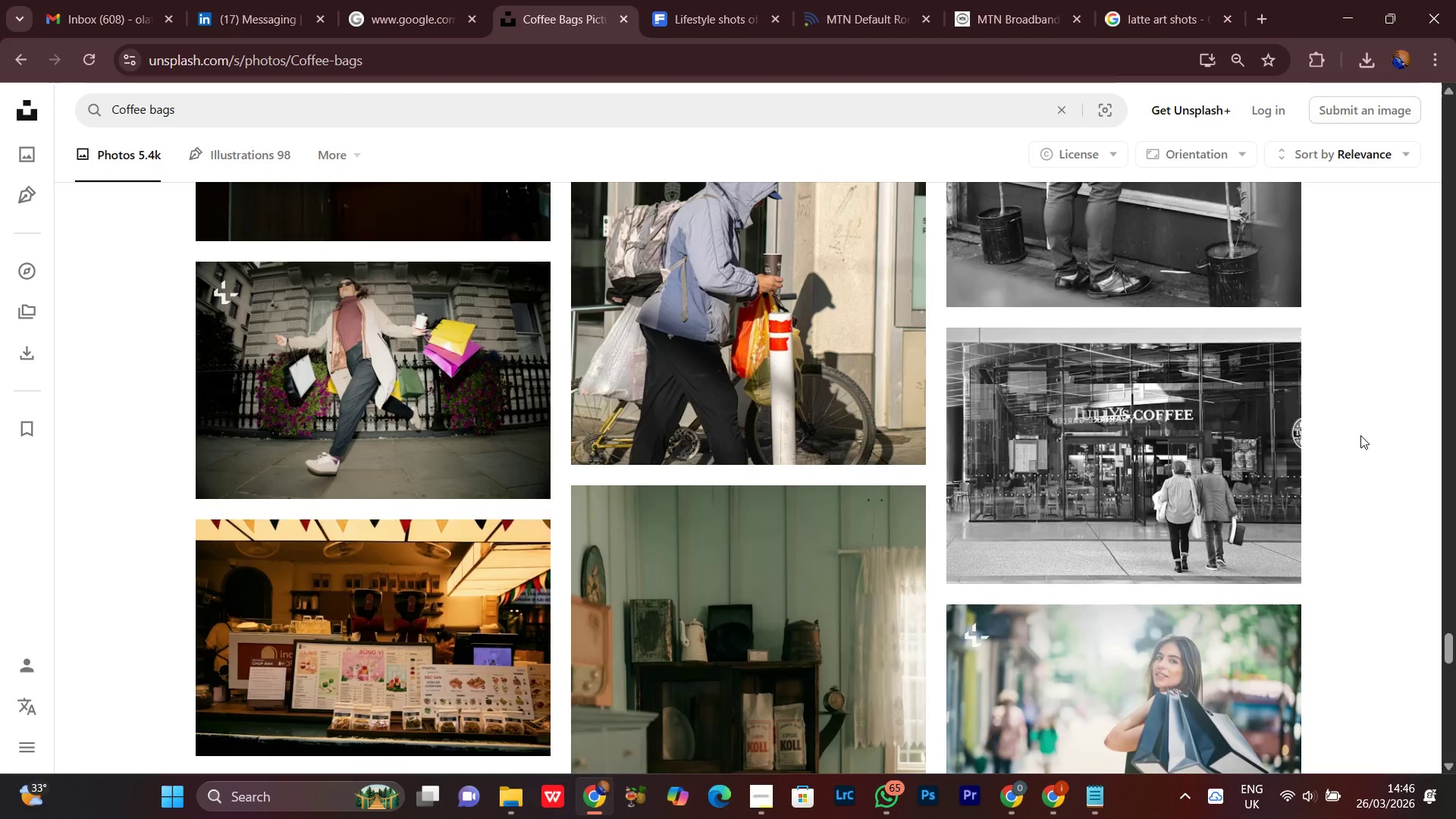 
scroll: coordinate [1360, 435], scroll_direction: up, amount: 1.0
 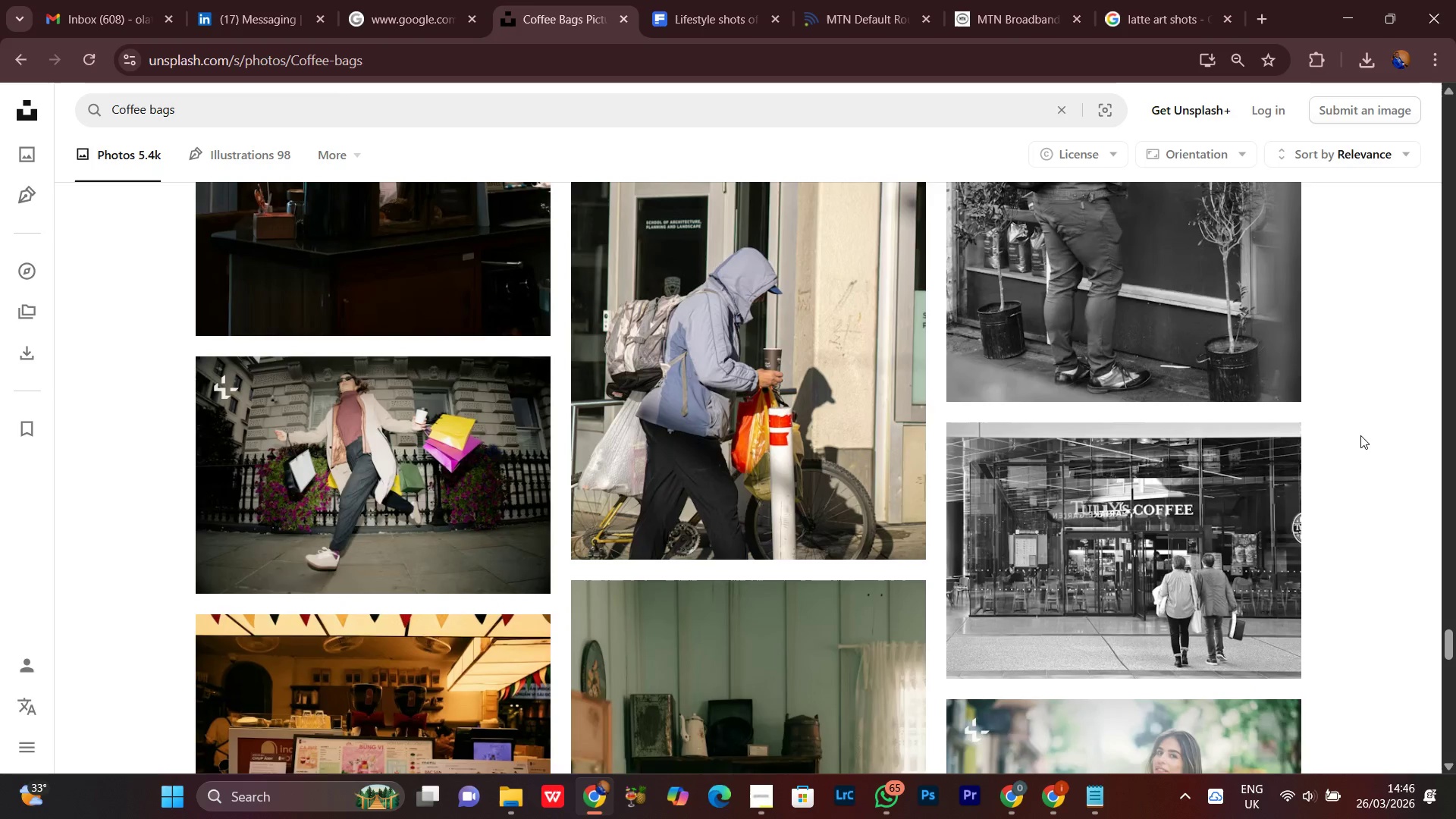 
scroll: coordinate [1363, 428], scroll_direction: down, amount: 4.0
 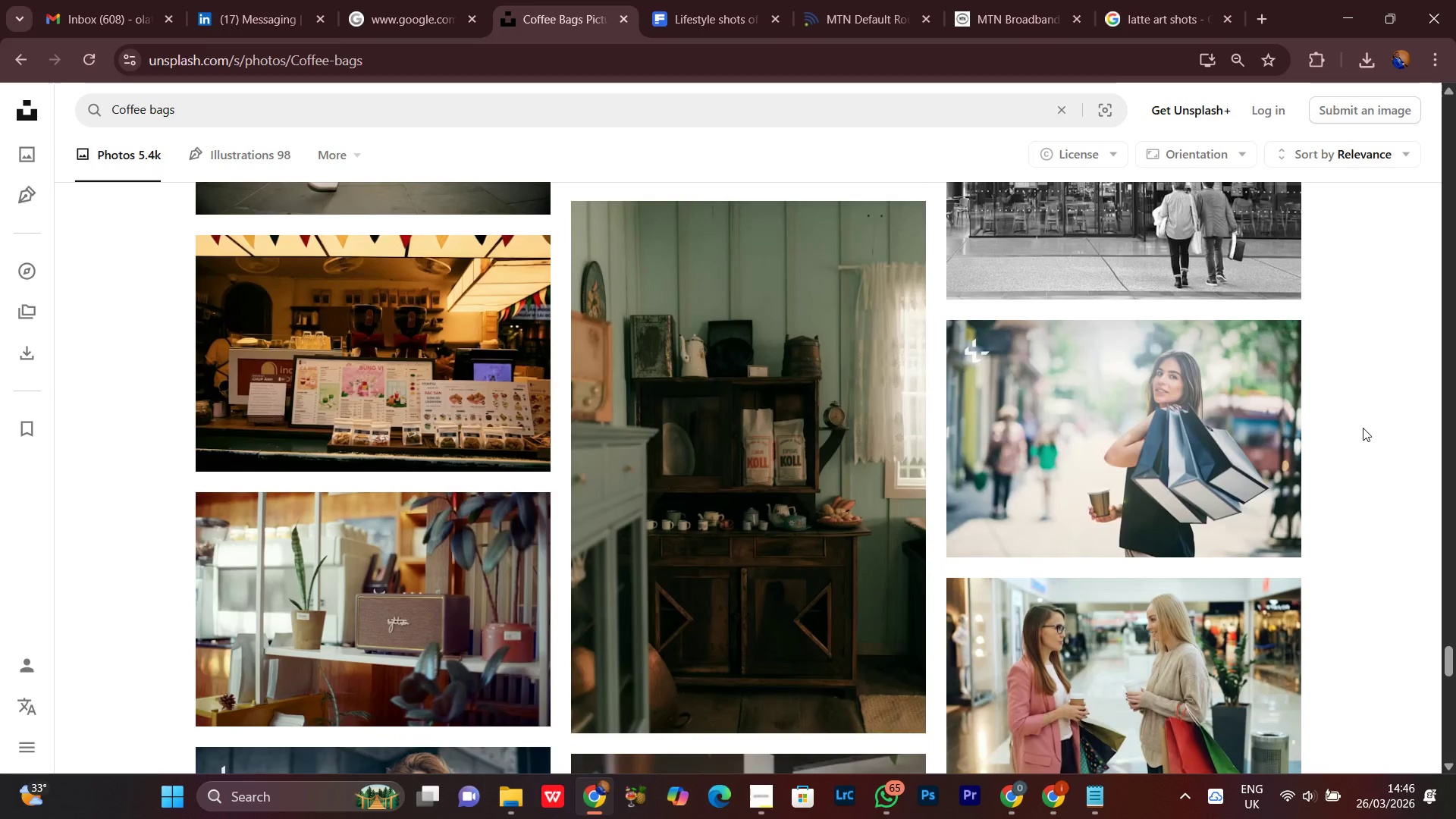 
scroll: coordinate [1363, 428], scroll_direction: none, amount: 0.0
 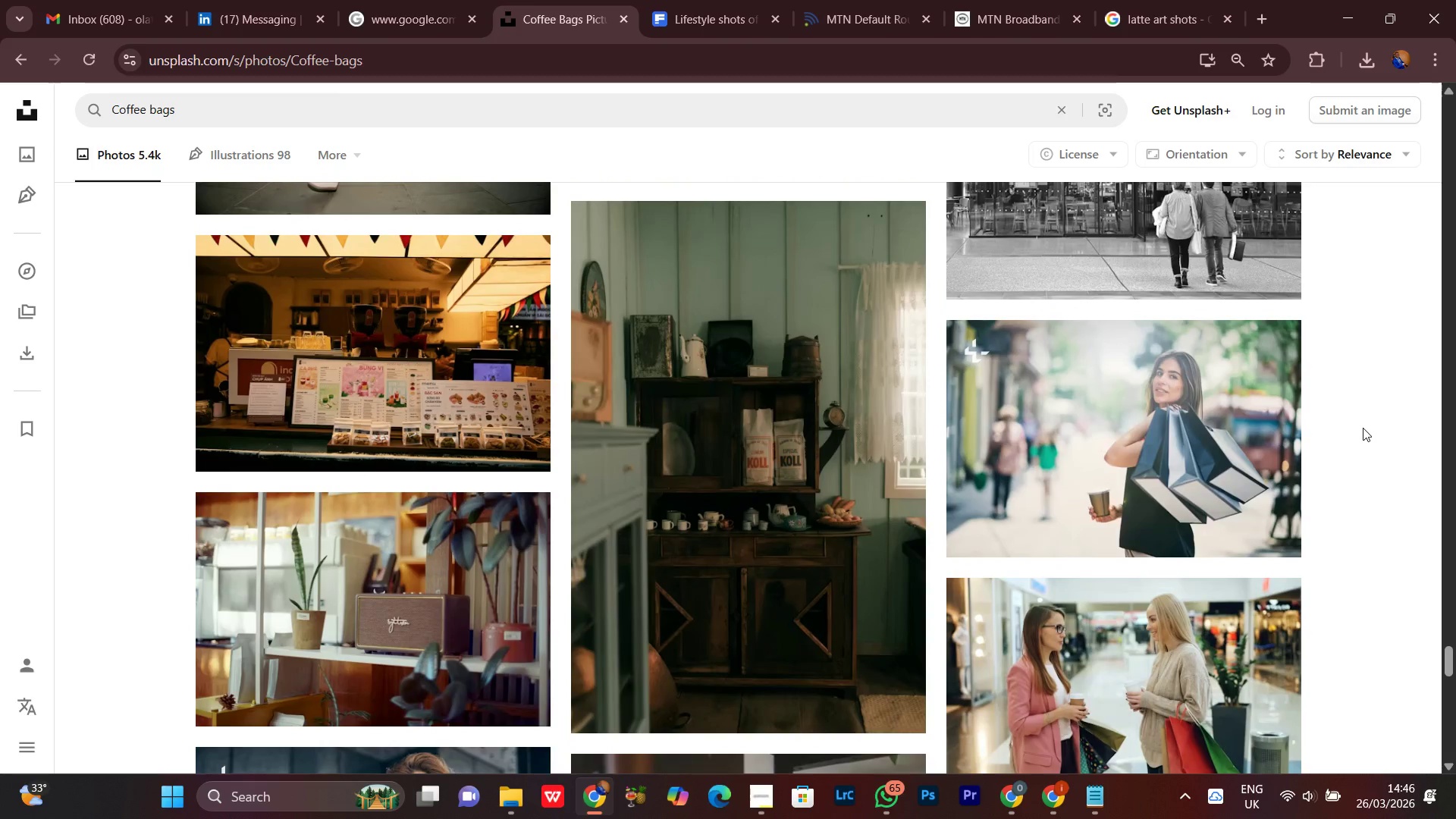 
scroll: coordinate [1363, 428], scroll_direction: down, amount: 4.0
 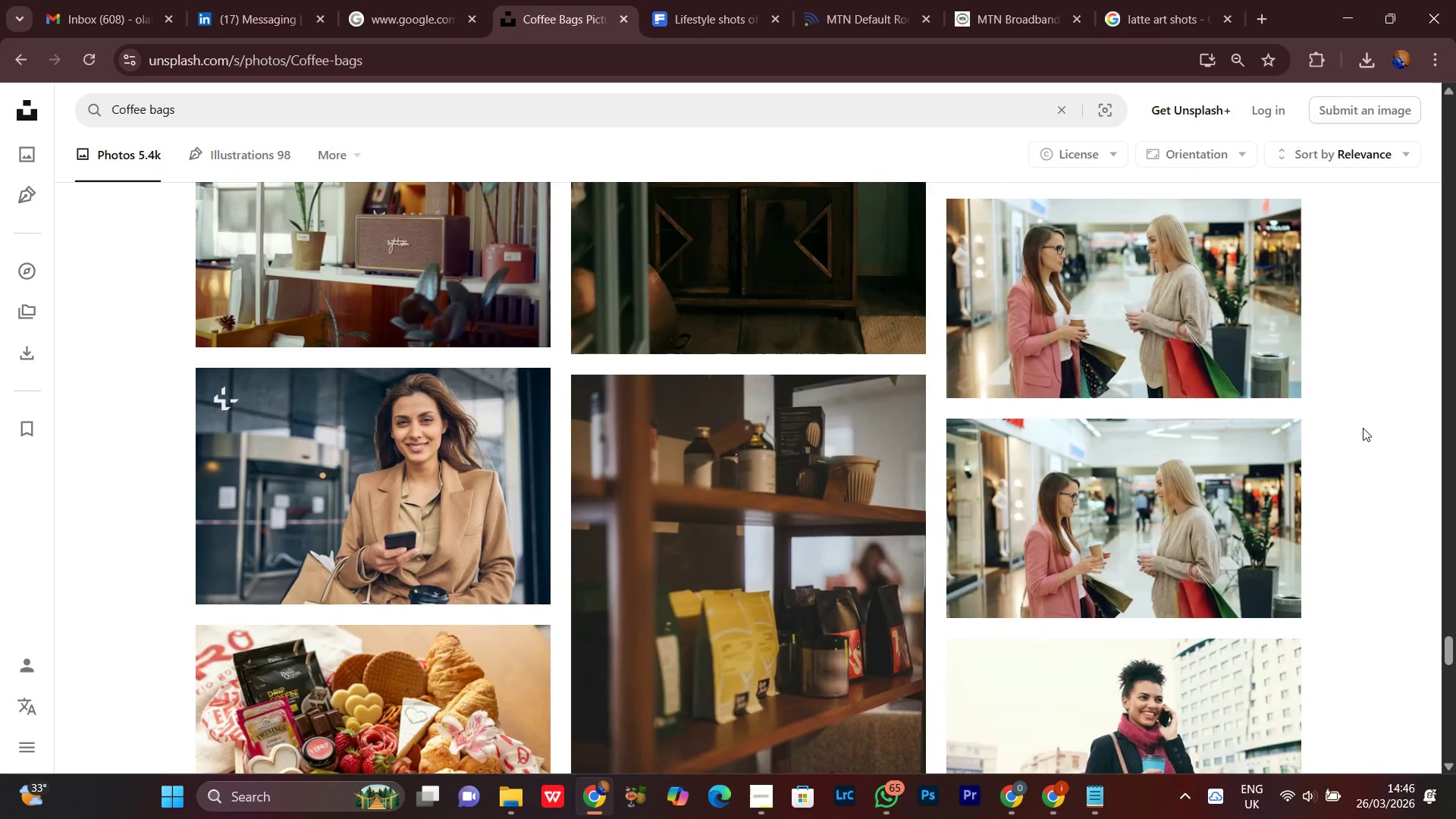 
scroll: coordinate [1363, 428], scroll_direction: up, amount: 2.0
 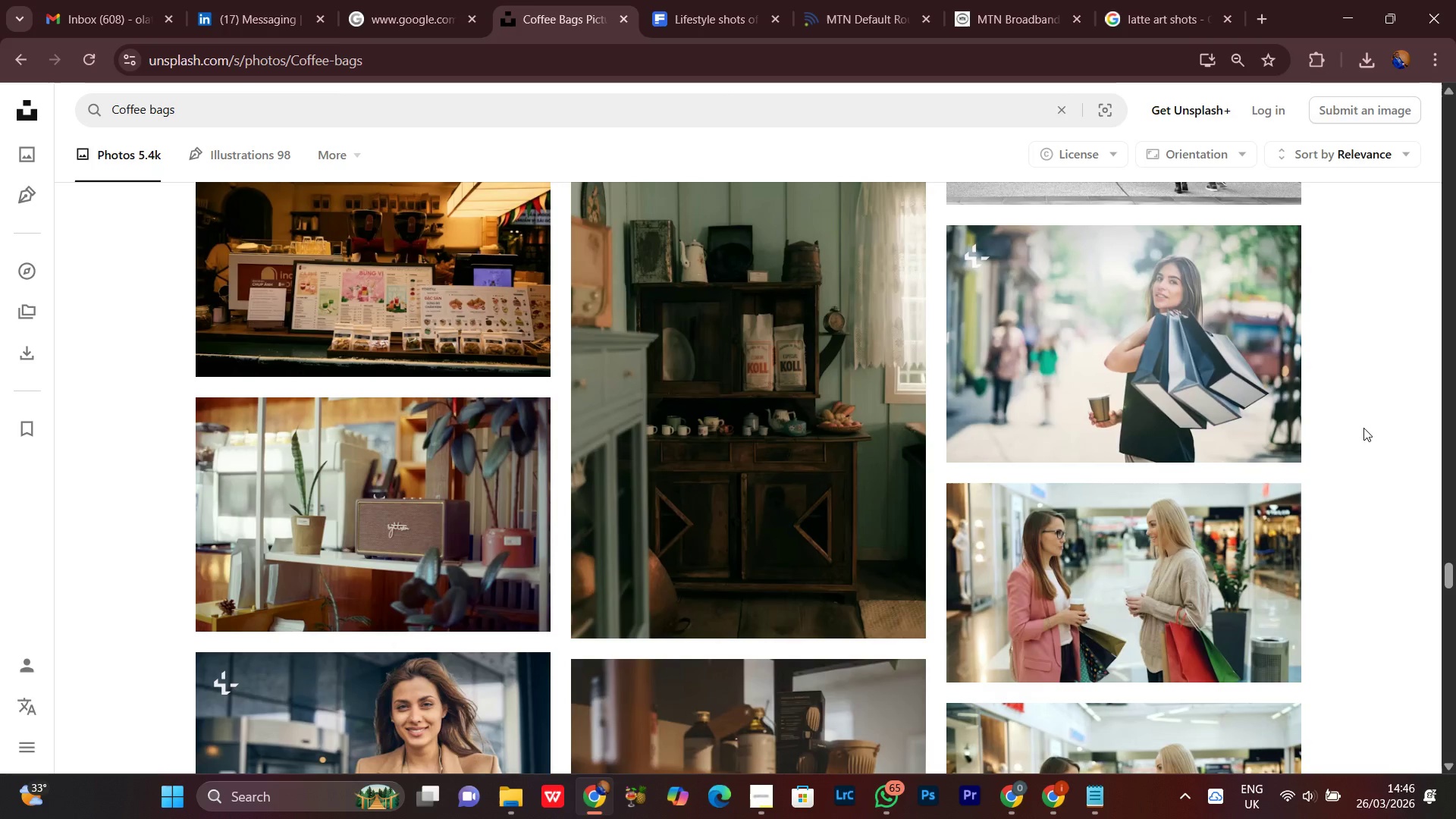 
wait(5.14)
 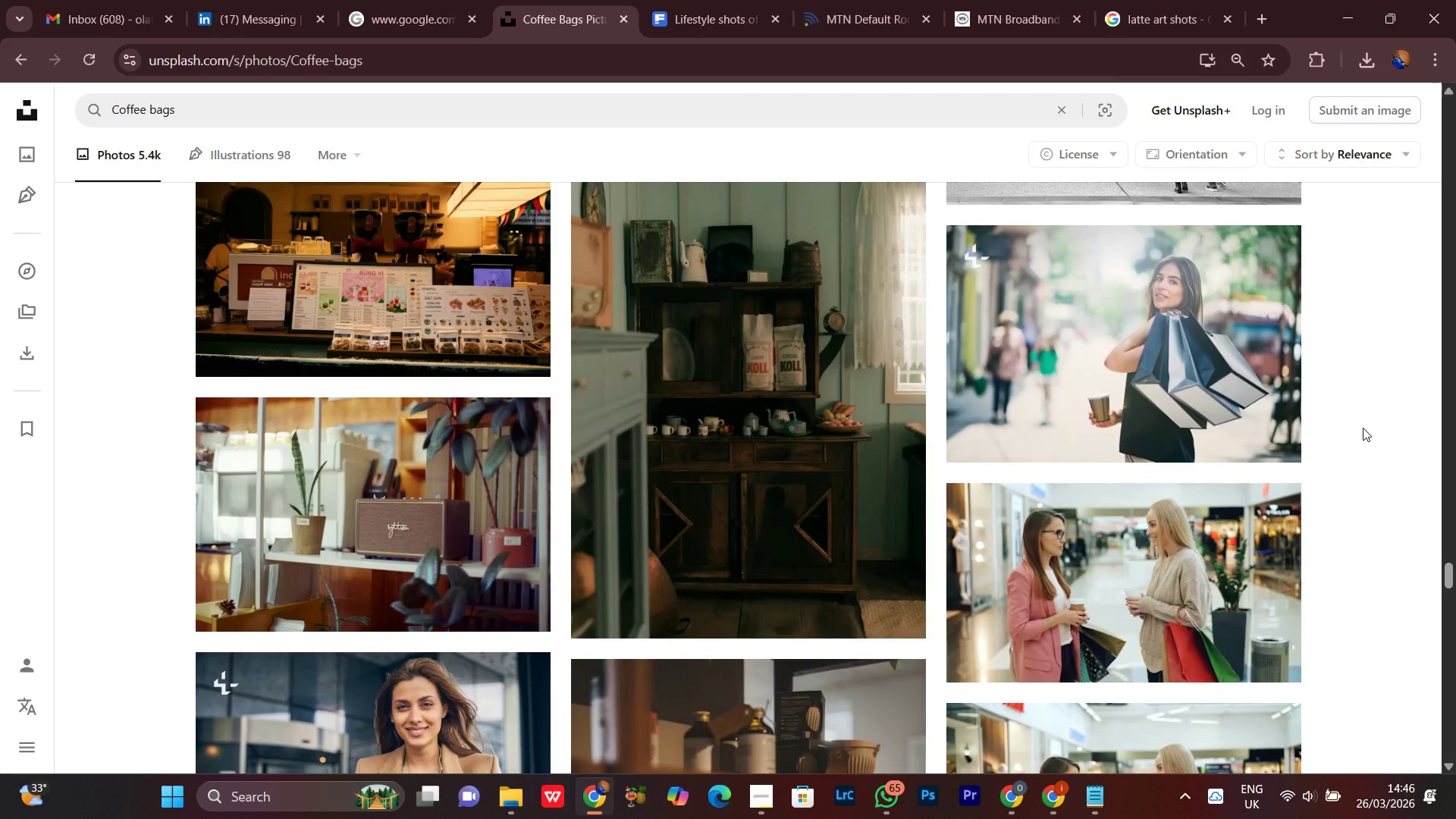 
scroll: coordinate [1361, 463], scroll_direction: up, amount: 7.0
 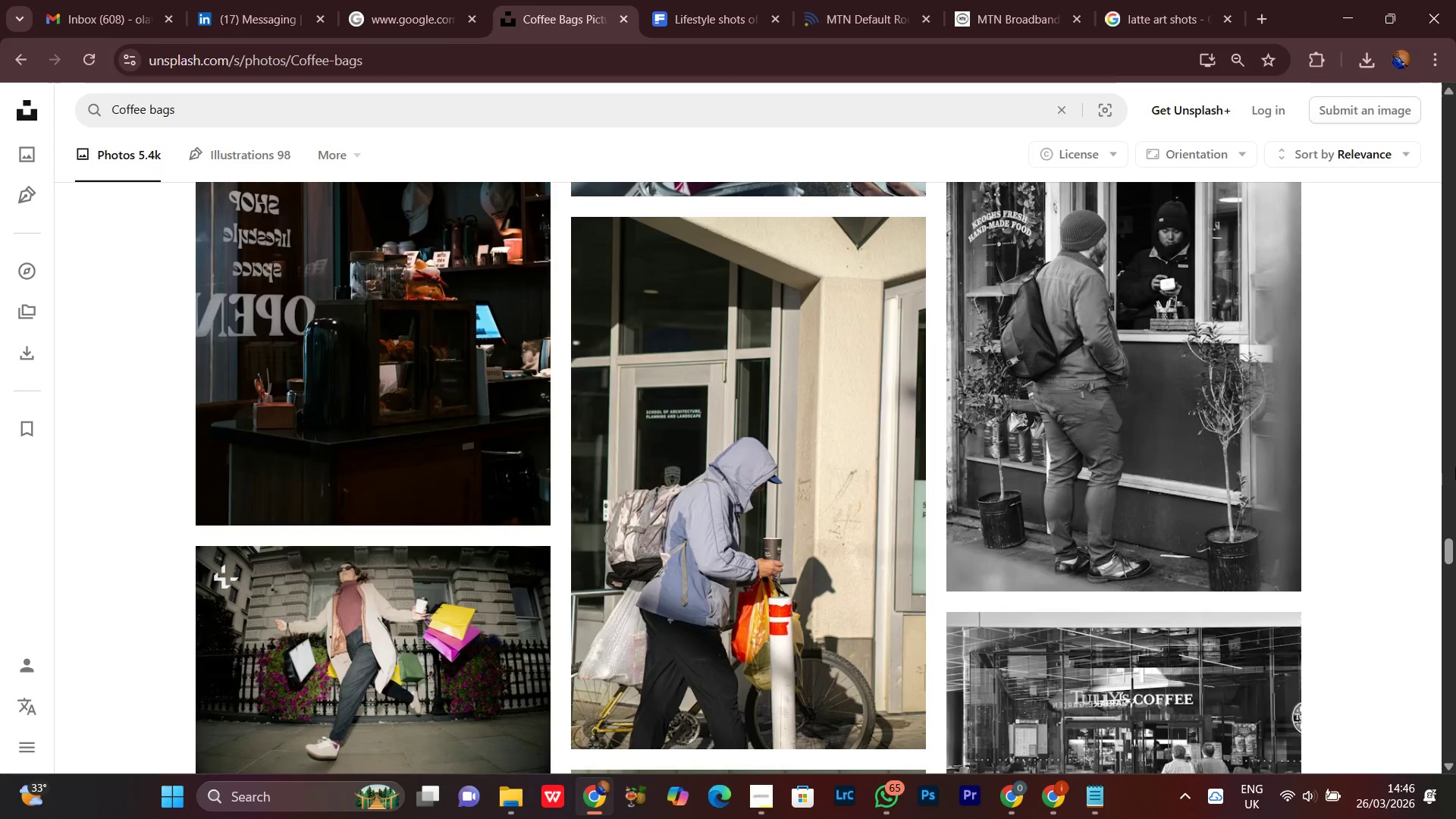 
scroll: coordinate [1369, 494], scroll_direction: down, amount: 4.0
 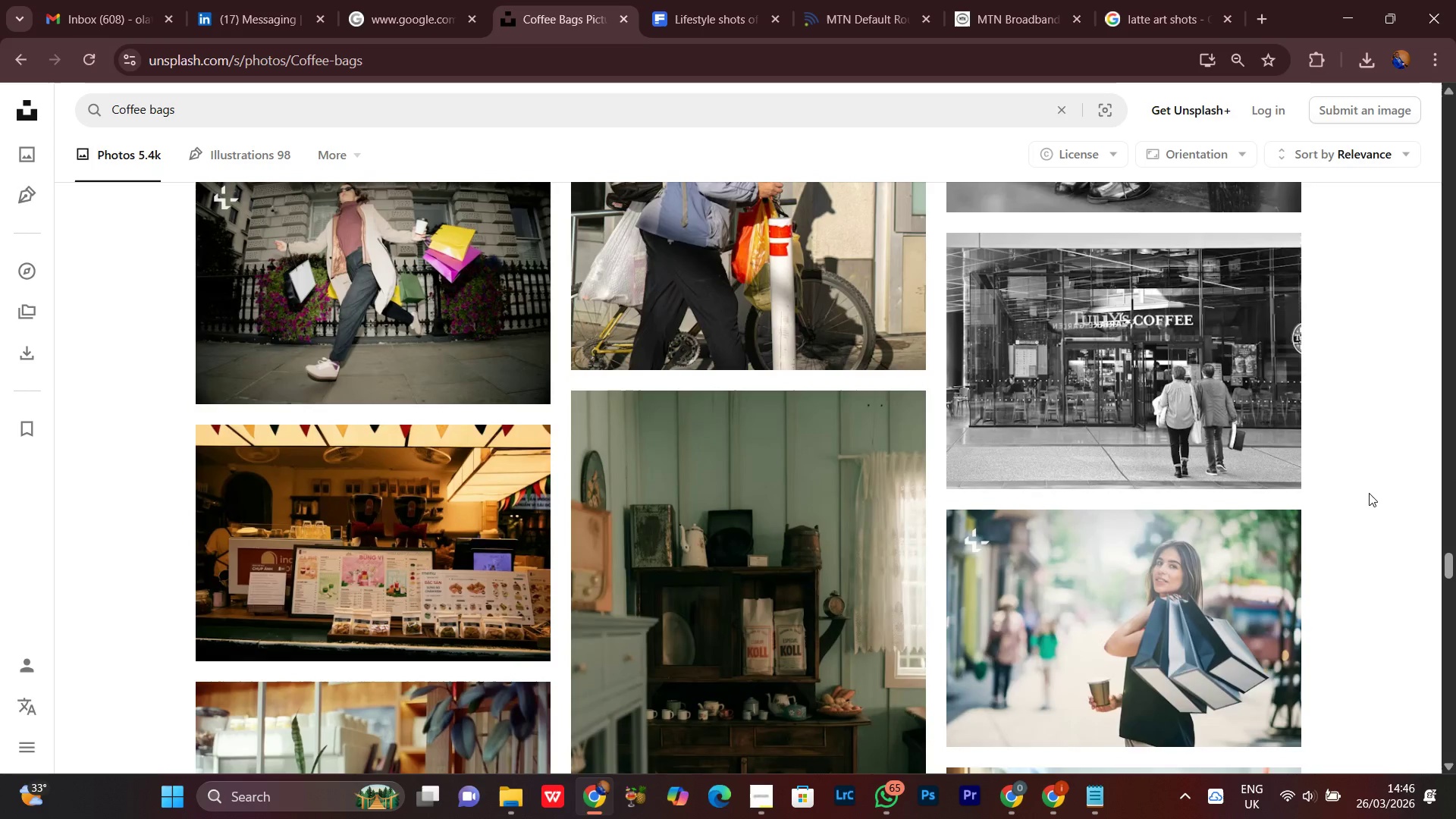 
scroll: coordinate [1369, 493], scroll_direction: none, amount: 0.0
 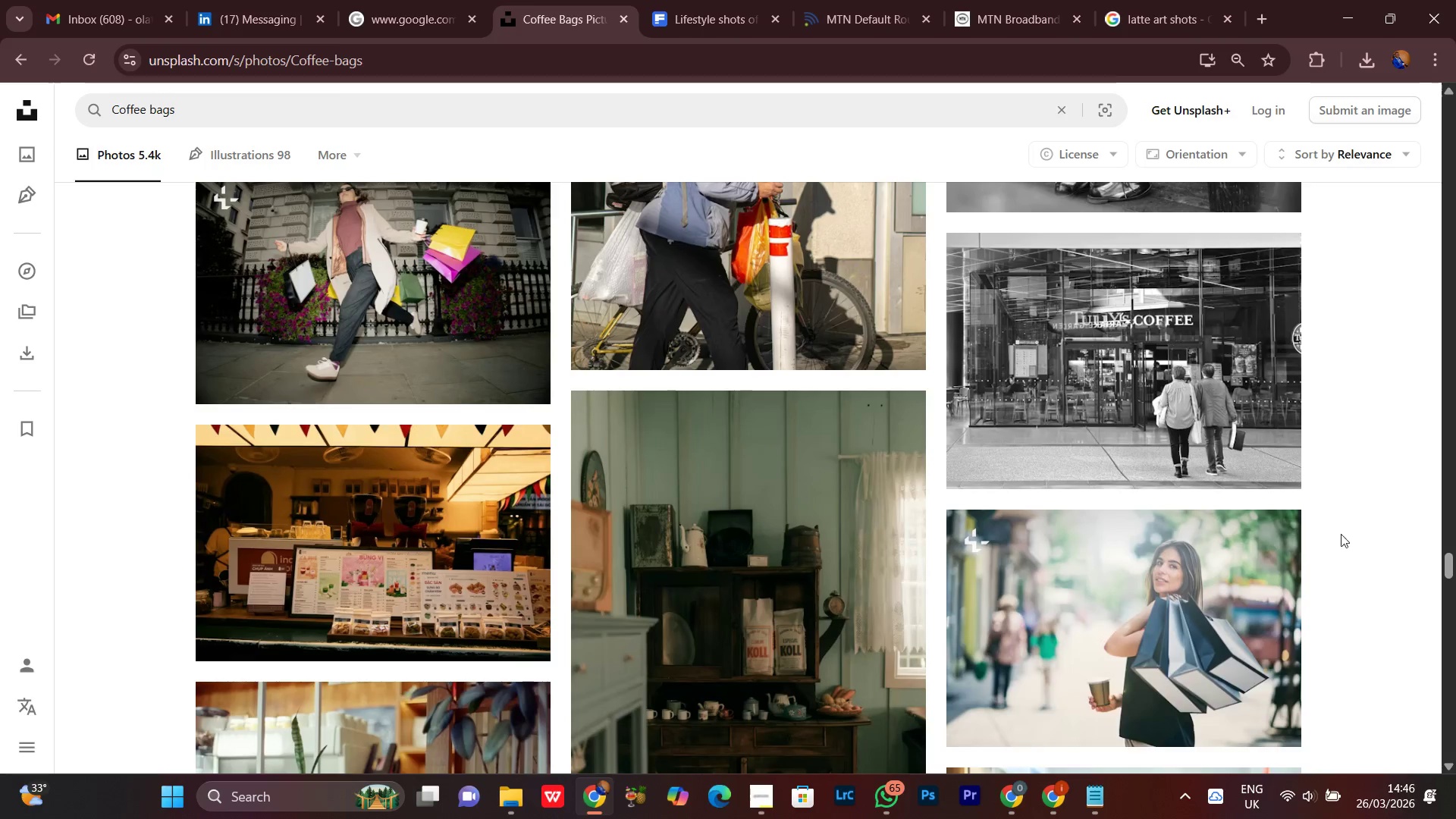 
scroll: coordinate [1259, 692], scroll_direction: down, amount: 7.0
 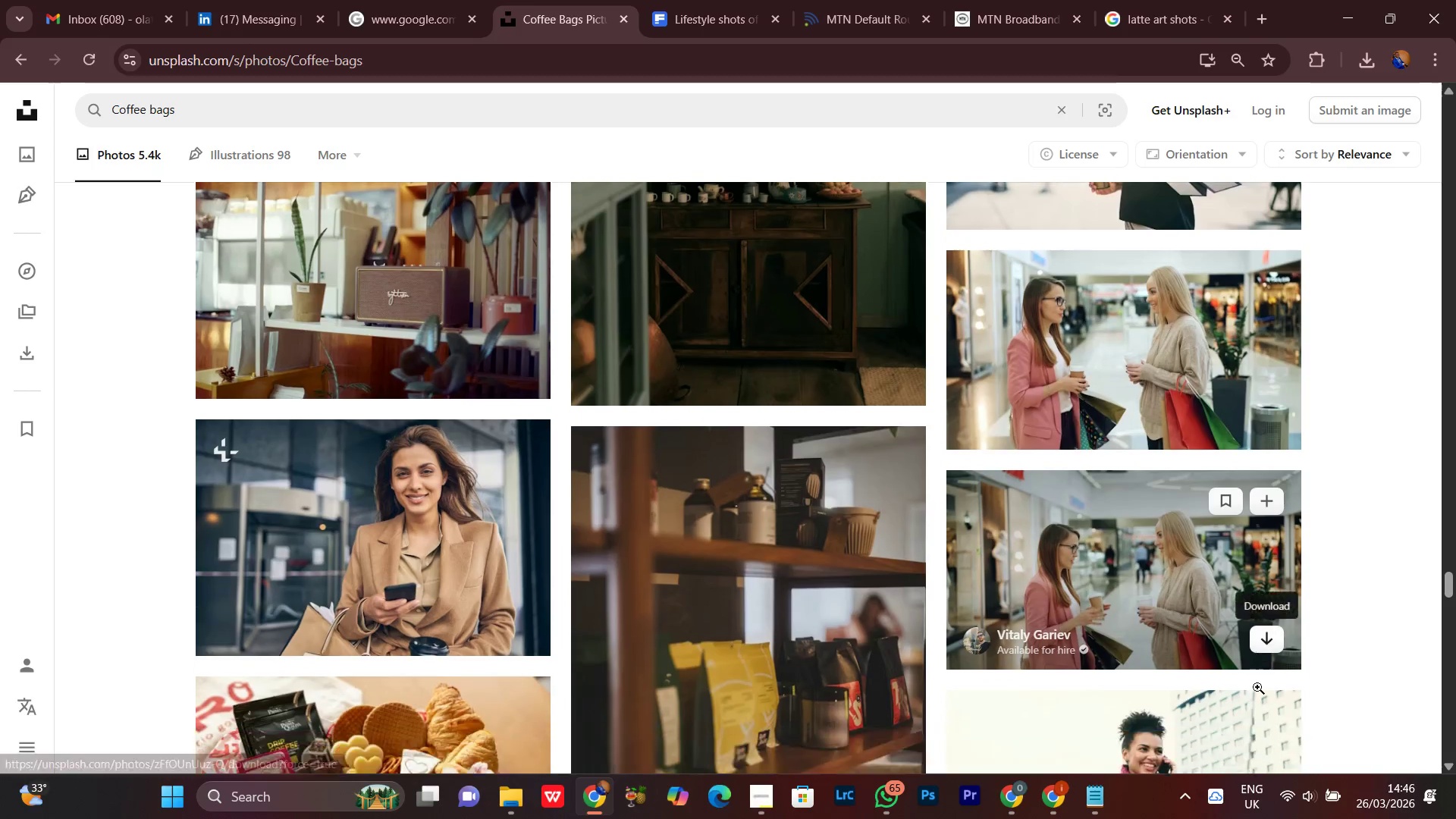 
mouse_move([1277, 733])
 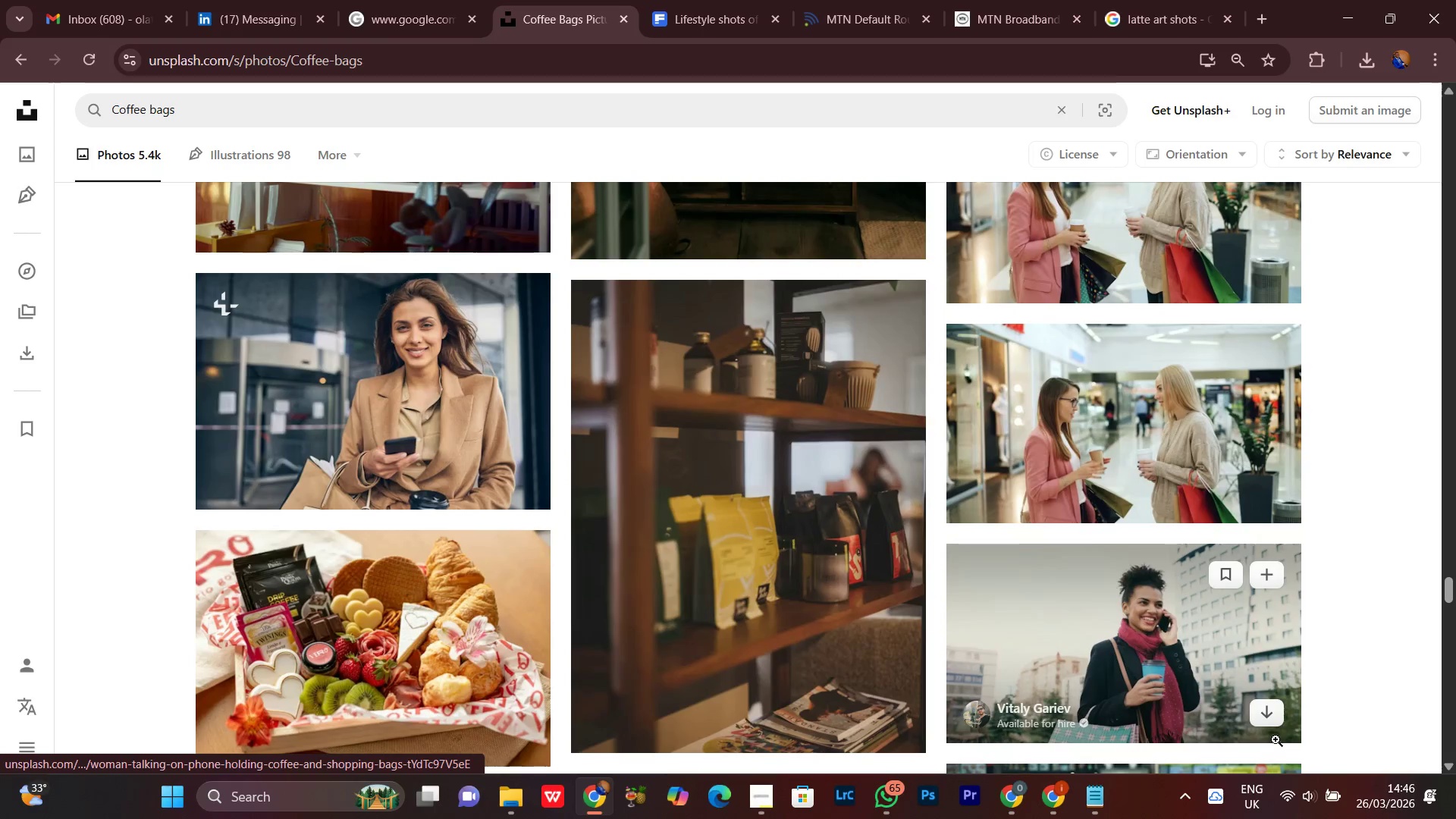 
scroll: coordinate [1272, 738], scroll_direction: down, amount: 2.0
 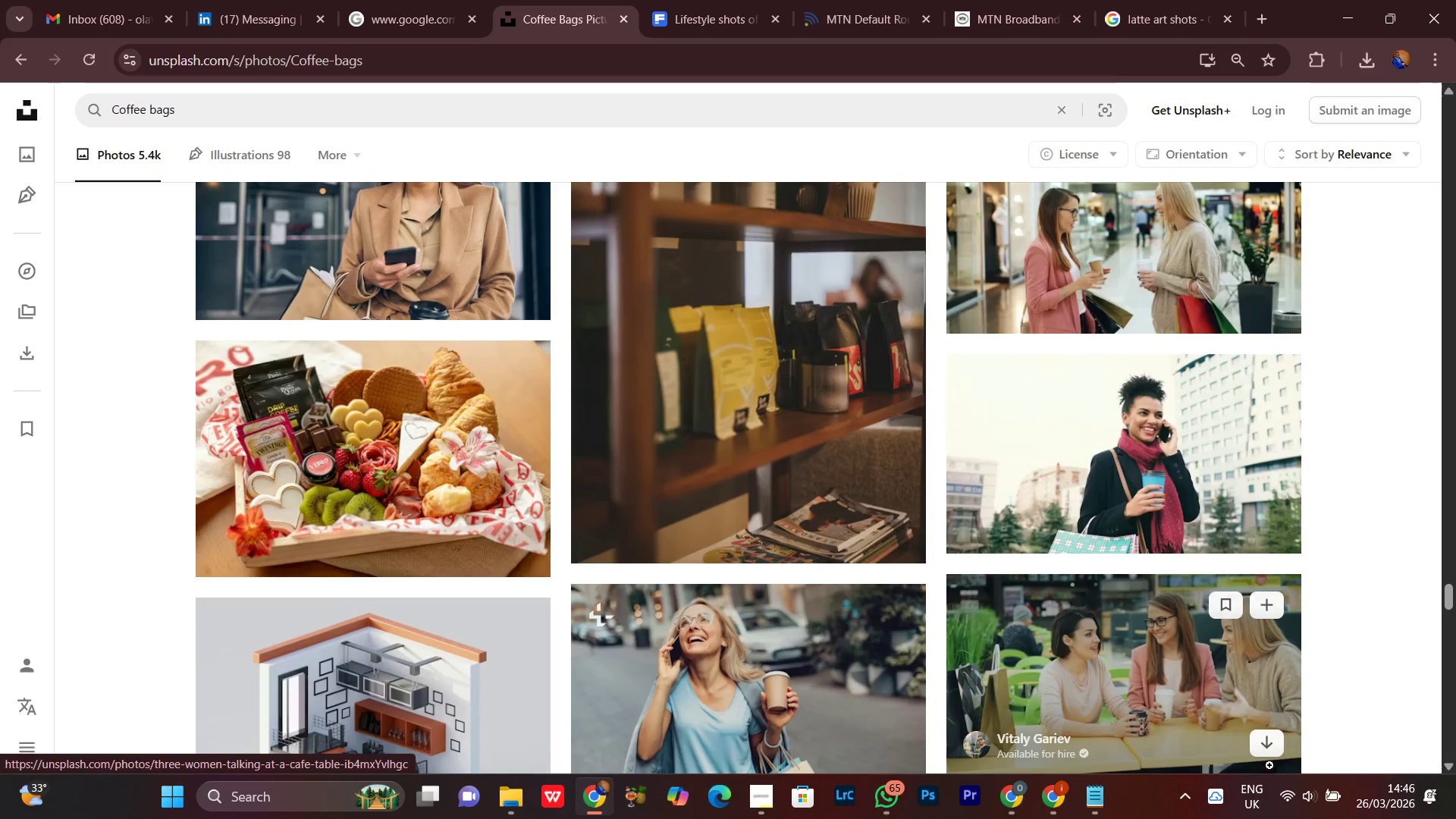 
mouse_move([1247, 755])
 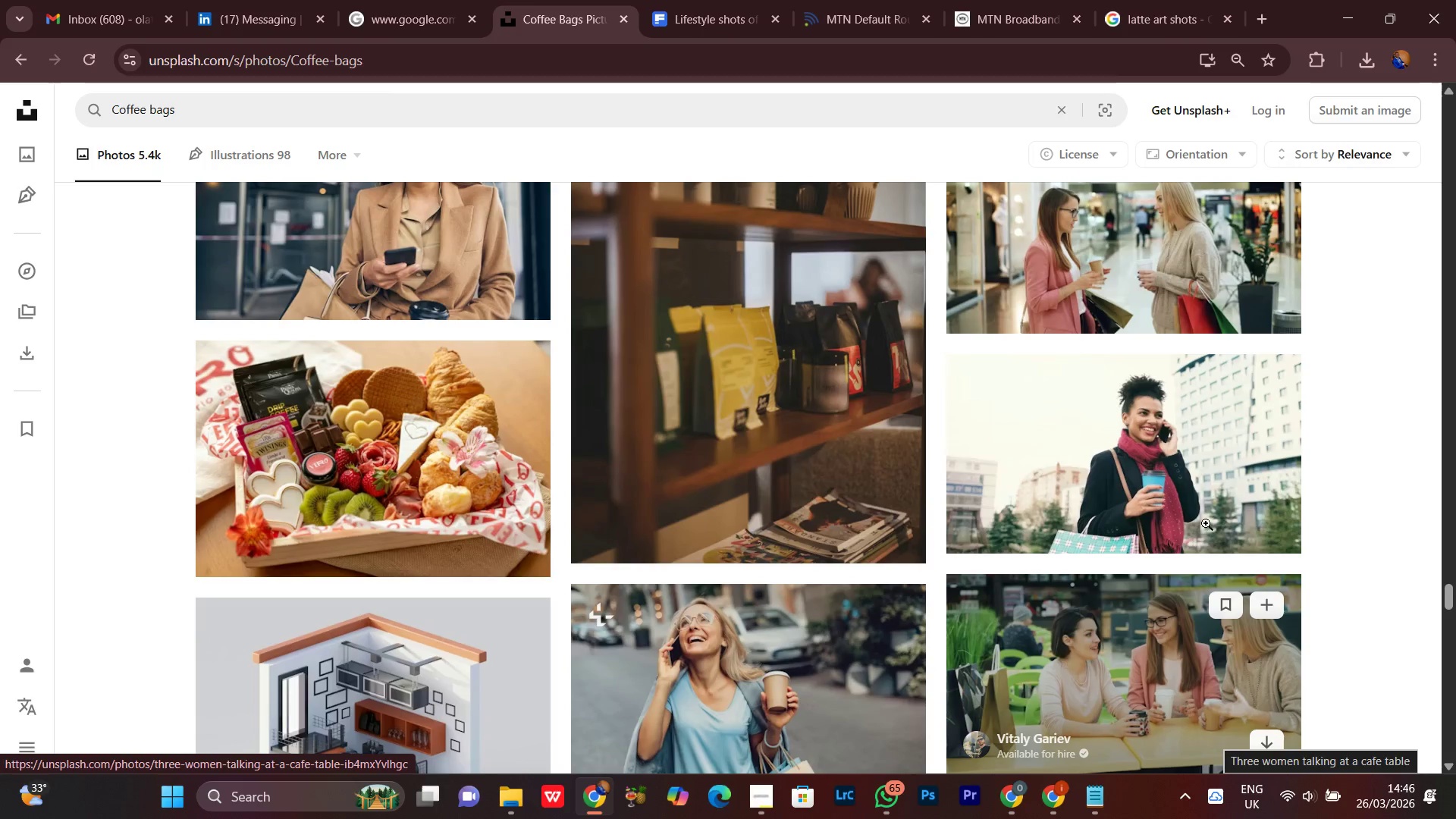 
scroll: coordinate [1395, 471], scroll_direction: down, amount: 7.0
 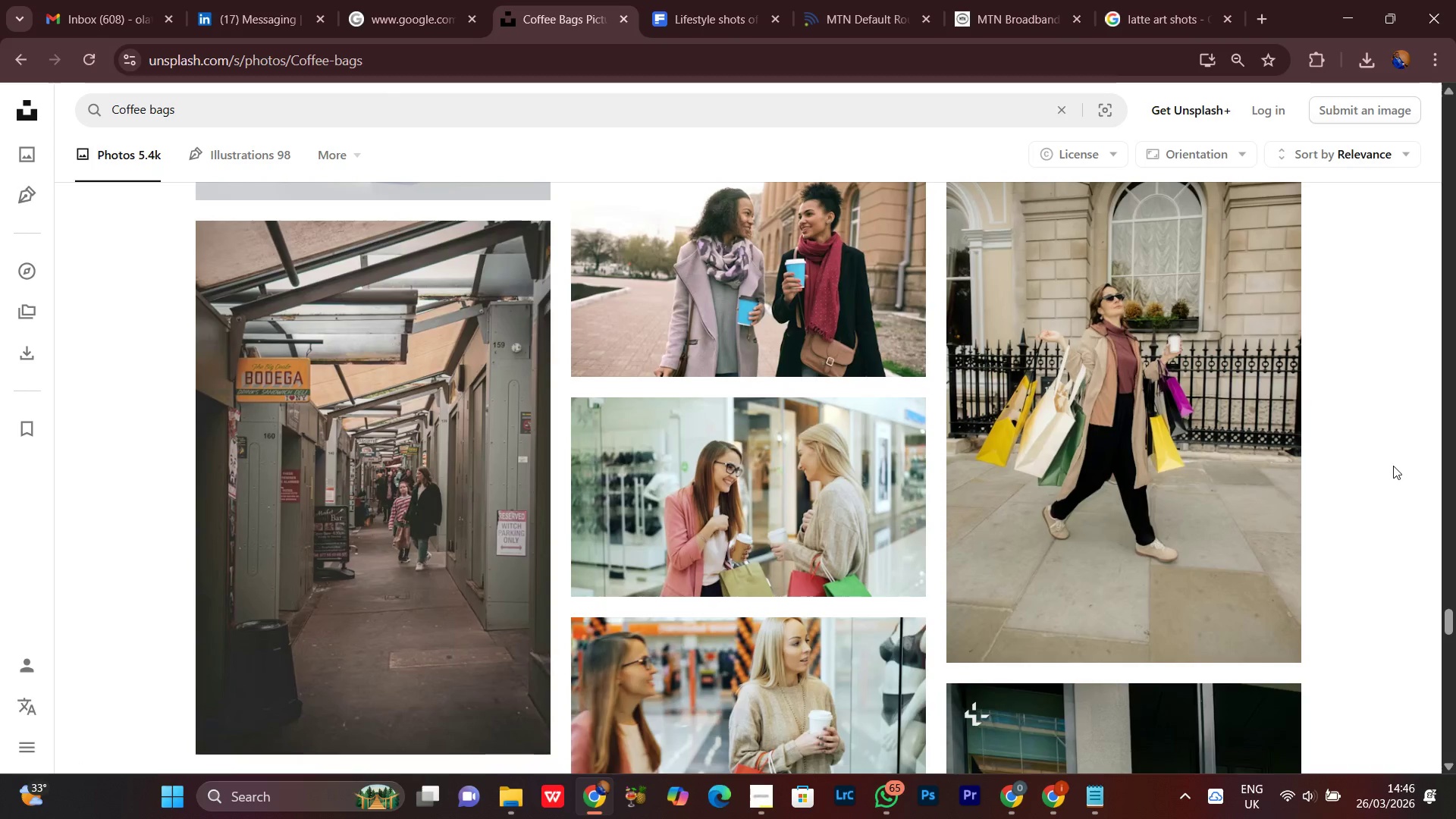 
scroll: coordinate [1393, 466], scroll_direction: up, amount: 1.0
 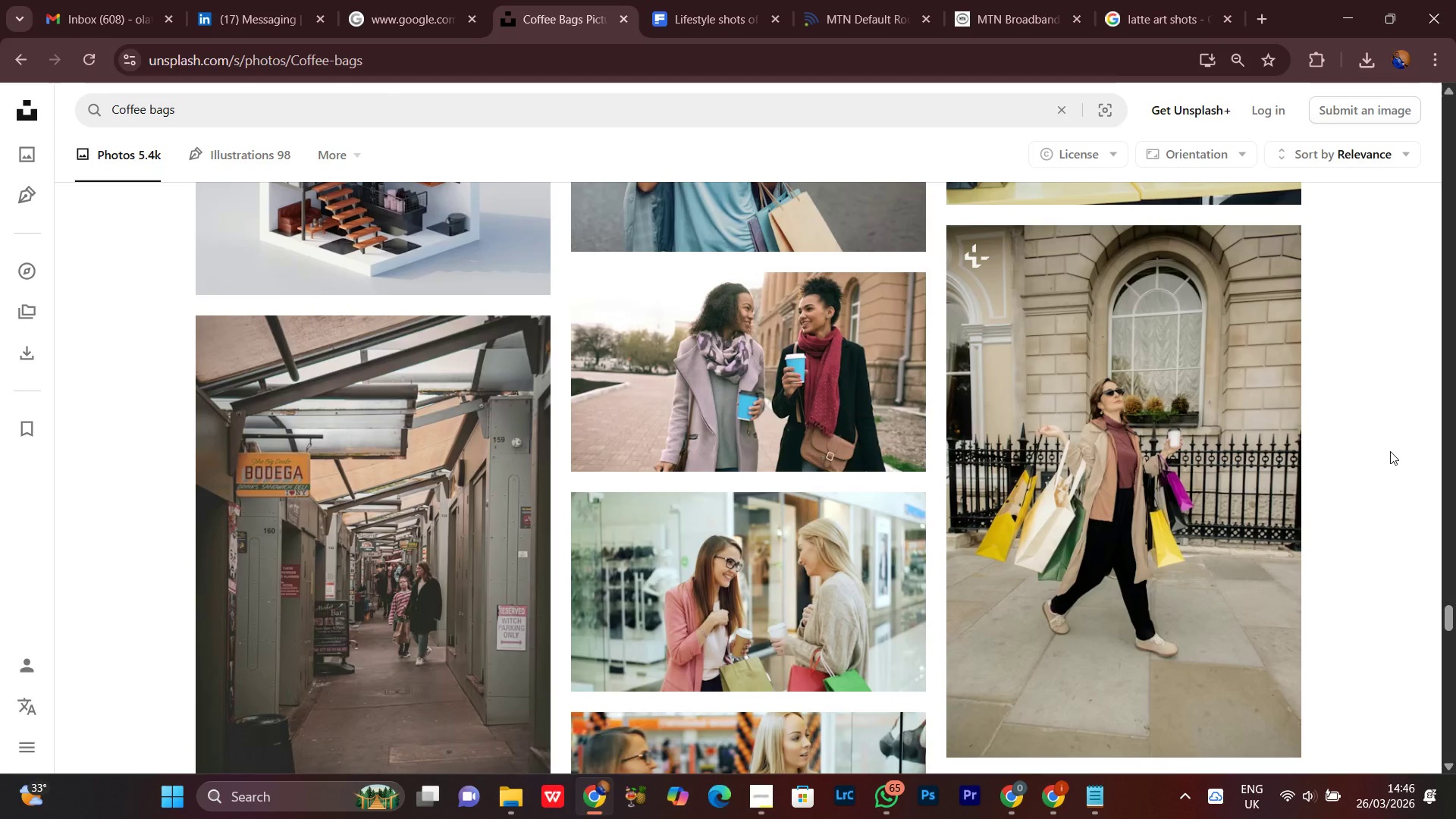 
scroll: coordinate [1297, 512], scroll_direction: down, amount: 18.0
 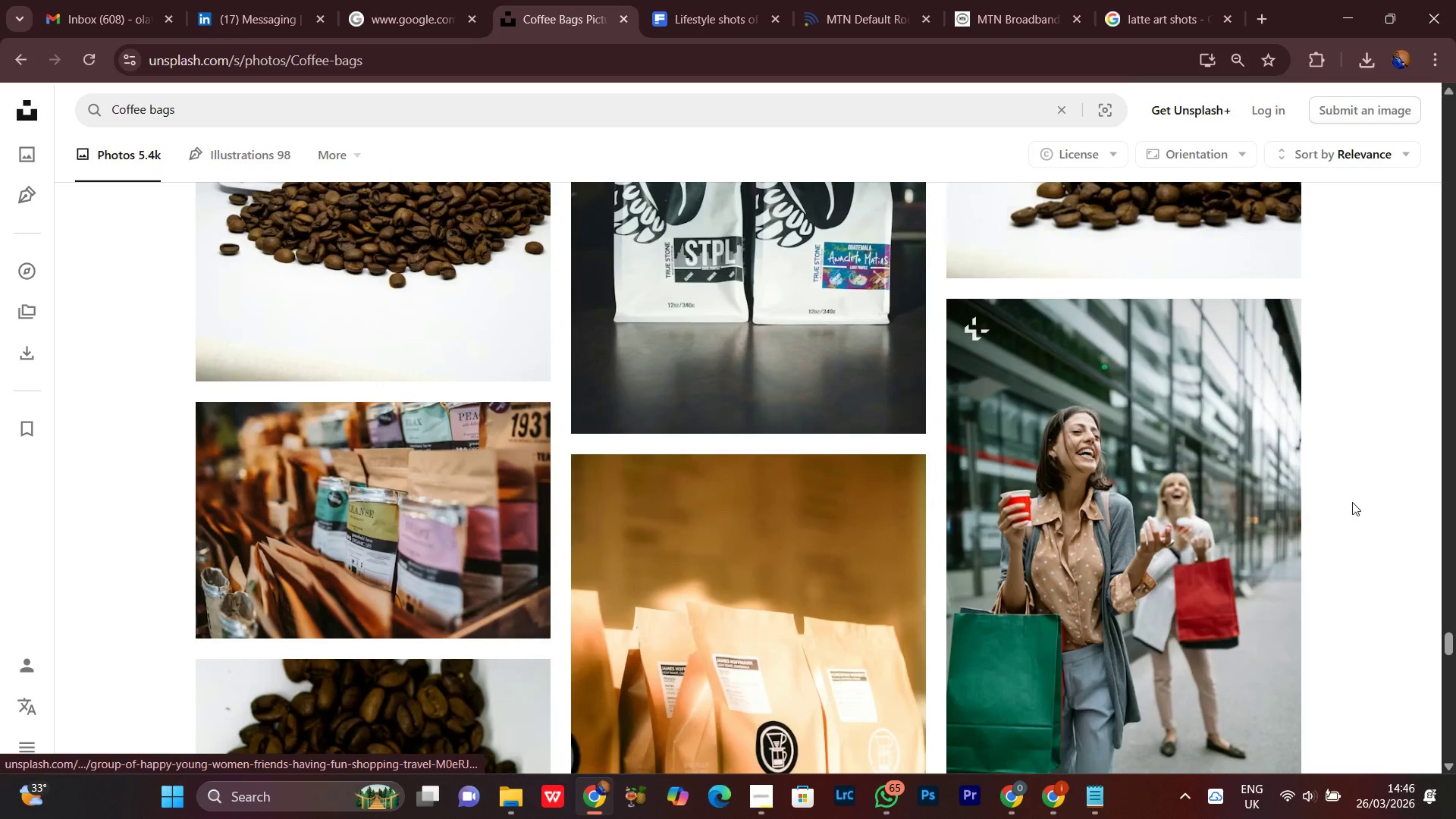 
scroll: coordinate [1349, 501], scroll_direction: down, amount: 18.0
 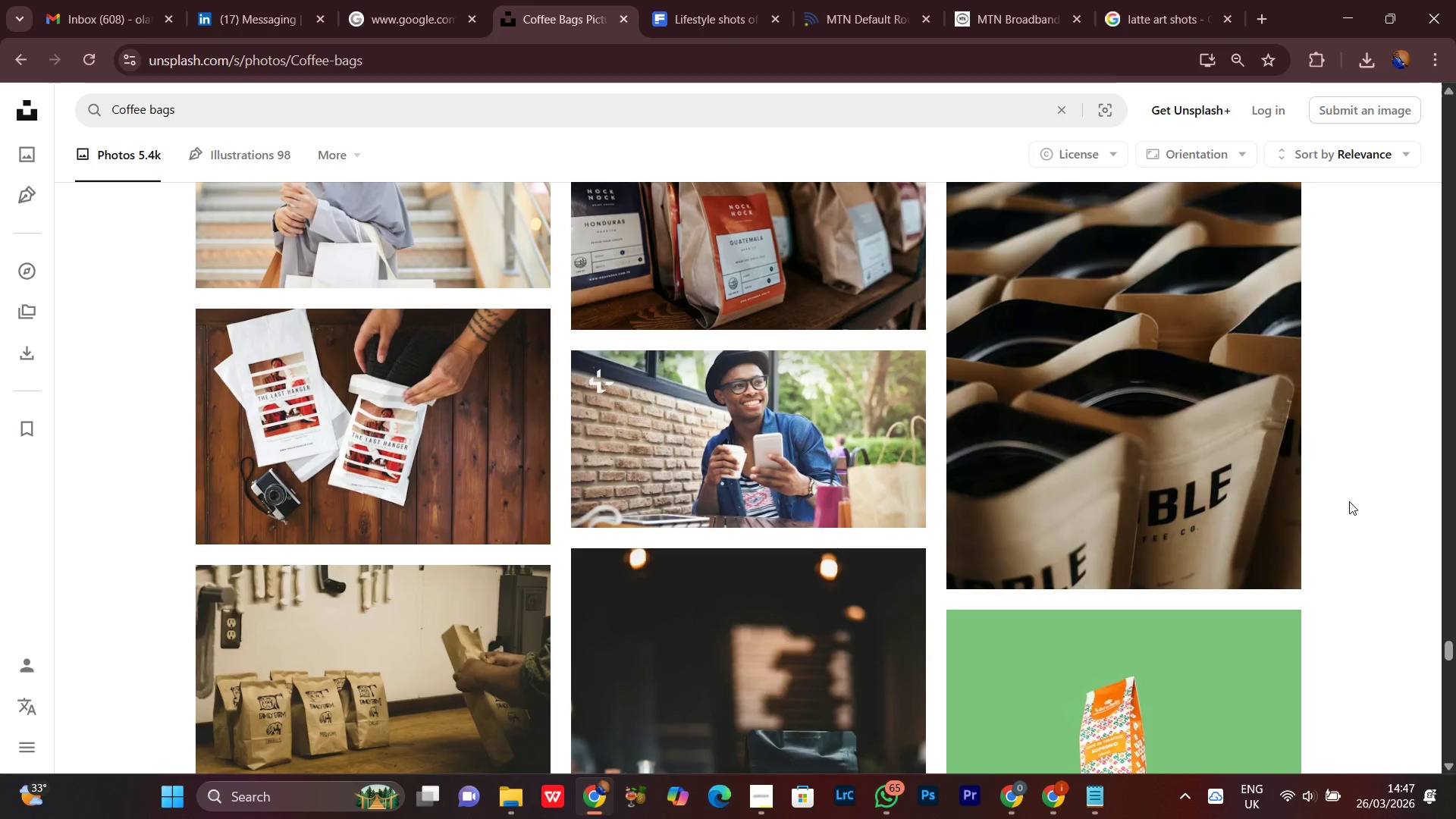 
scroll: coordinate [1348, 500], scroll_direction: up, amount: 10.0
 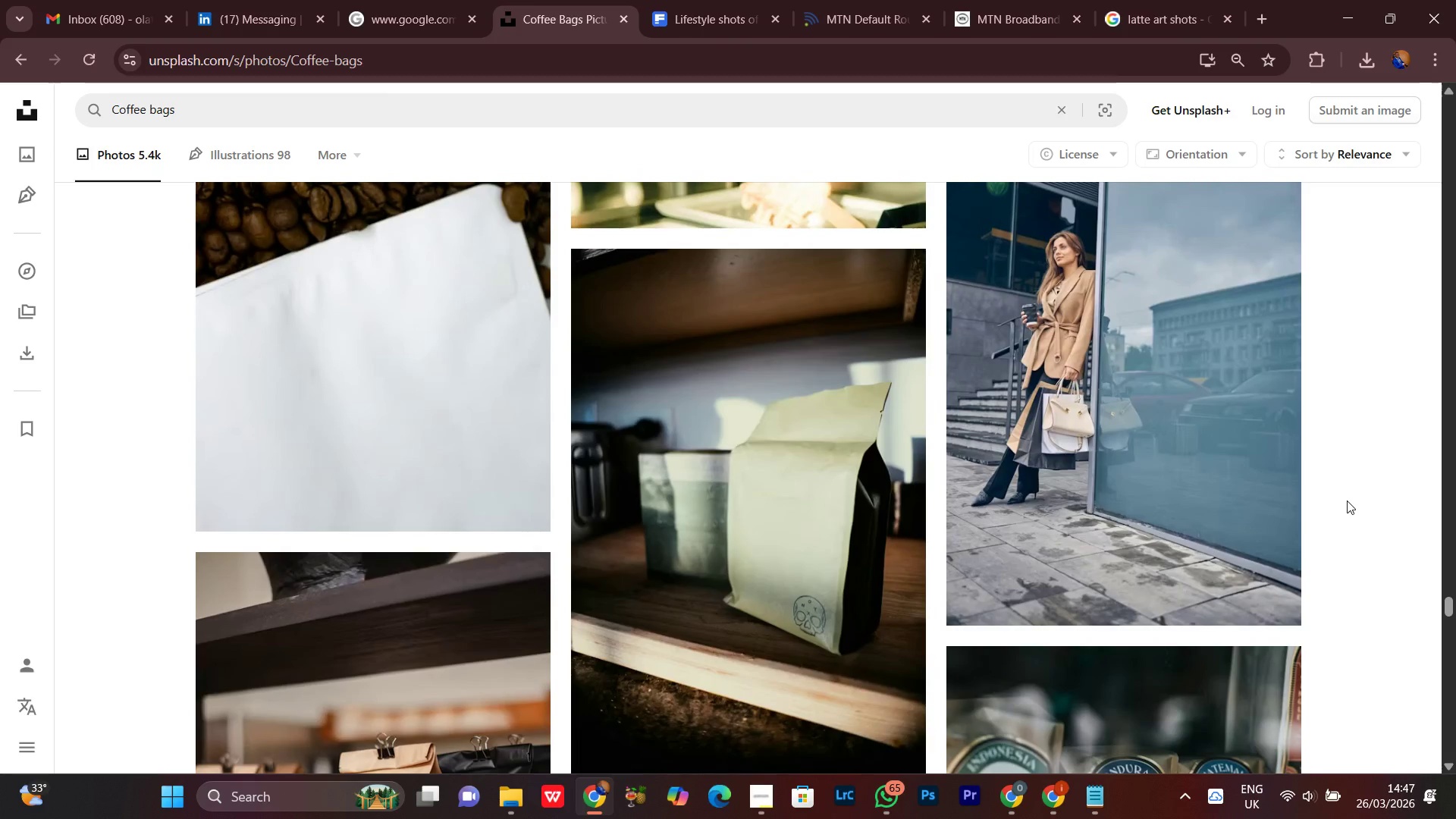 
scroll: coordinate [1345, 500], scroll_direction: down, amount: 12.0
 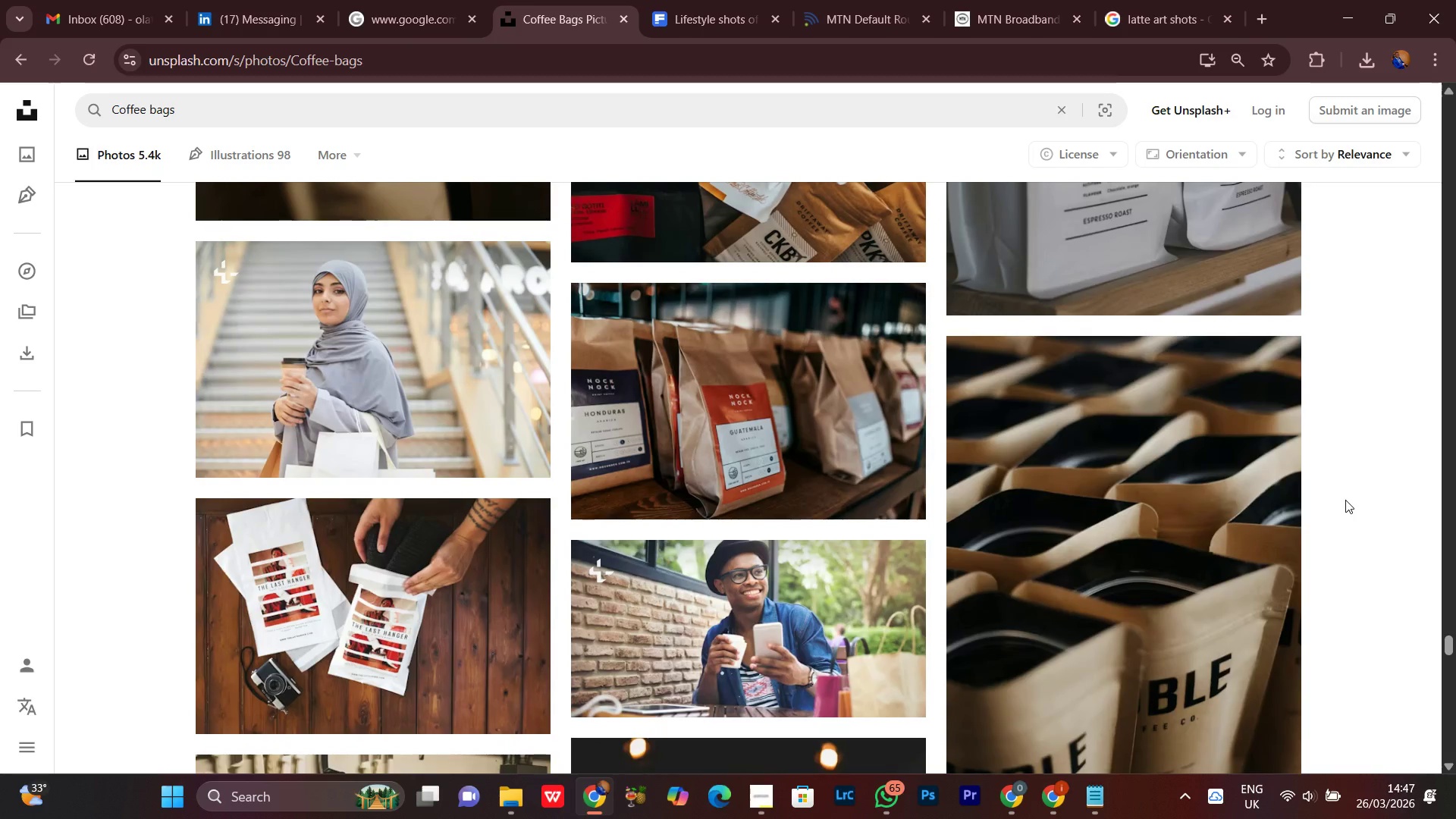 
scroll: coordinate [1345, 500], scroll_direction: none, amount: 0.0
 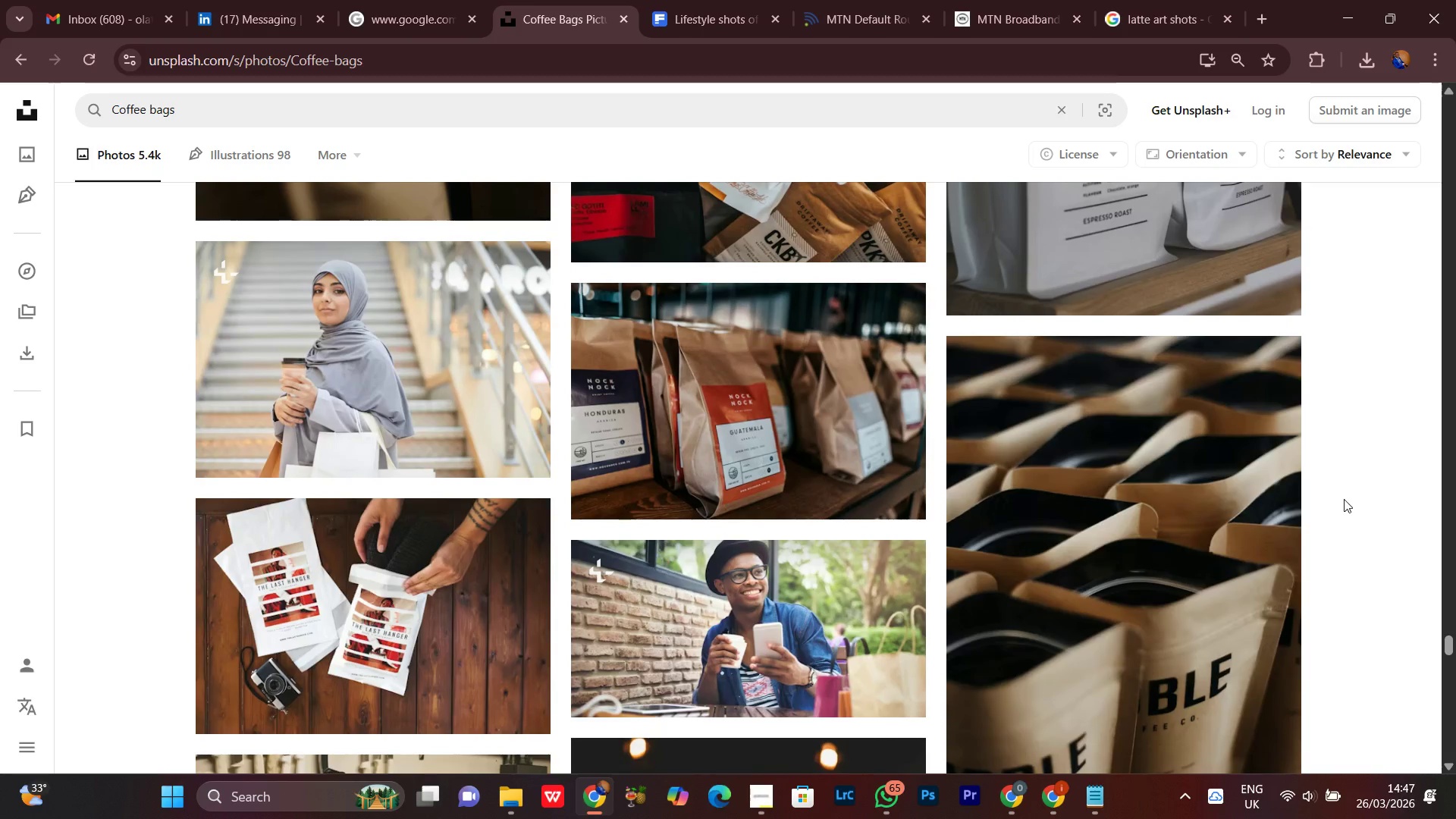 
scroll: coordinate [1344, 499], scroll_direction: down, amount: 6.0
 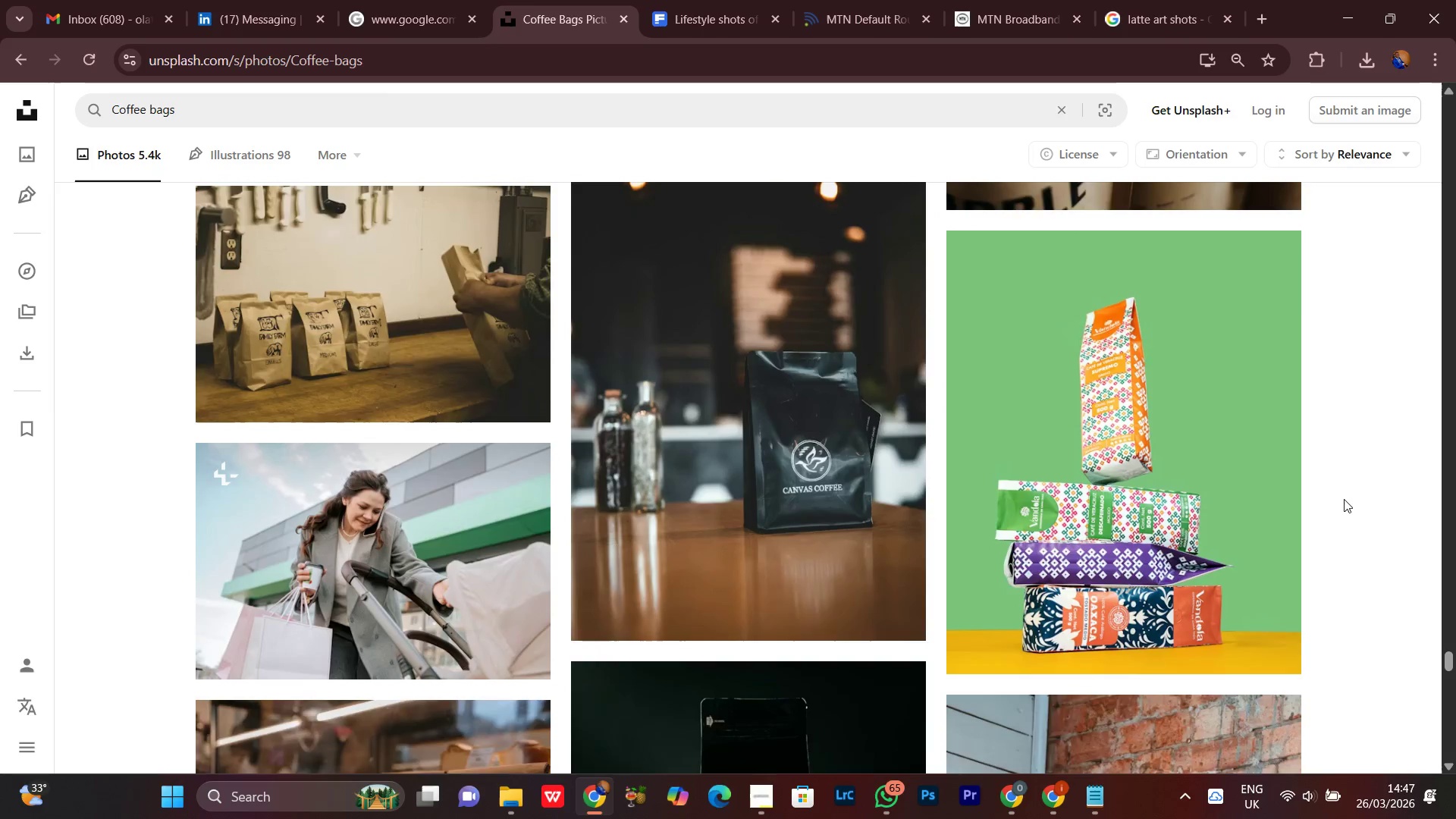 
scroll: coordinate [1344, 499], scroll_direction: up, amount: 1.0
 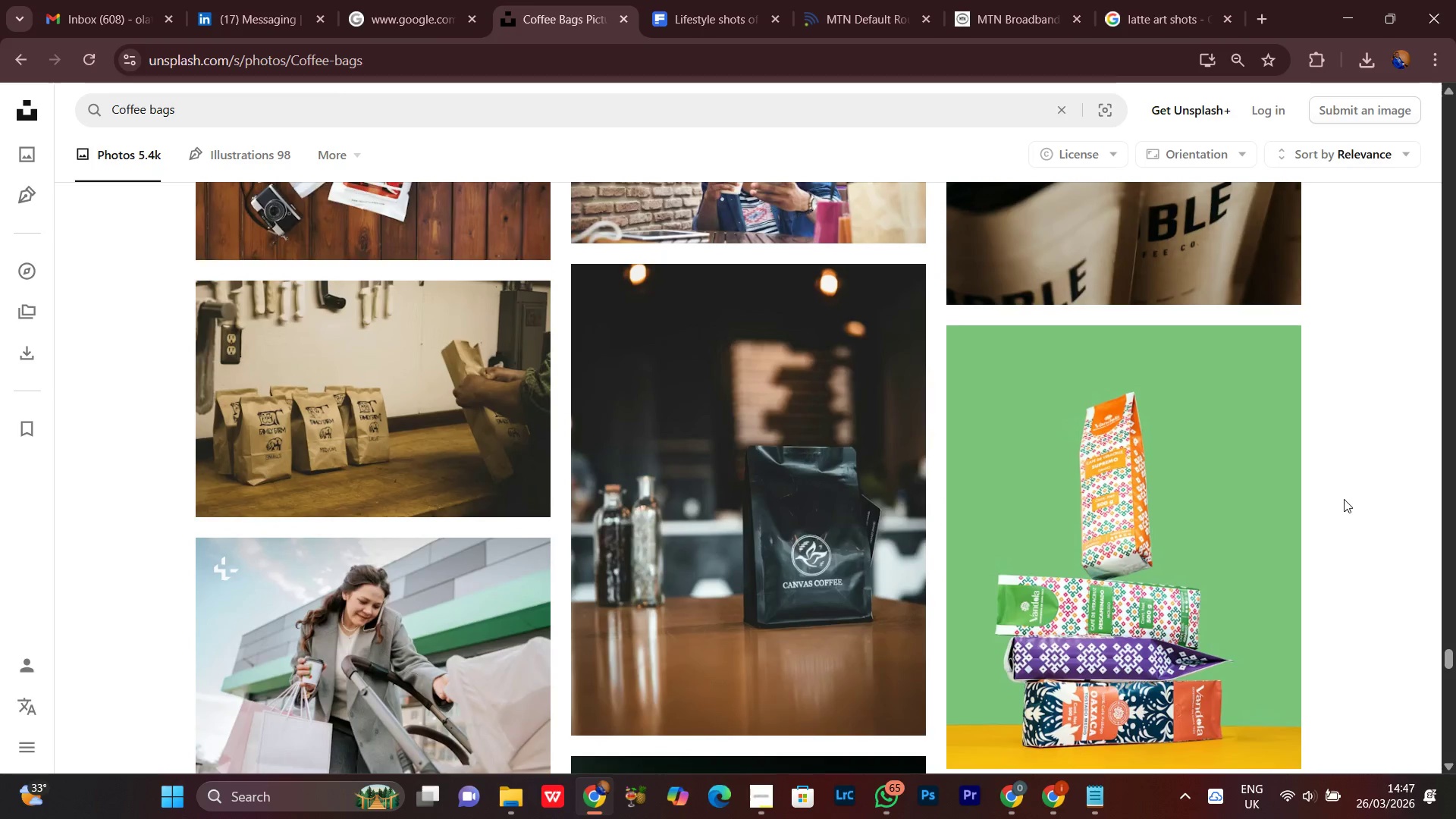 
scroll: coordinate [1344, 499], scroll_direction: down, amount: 1.0
 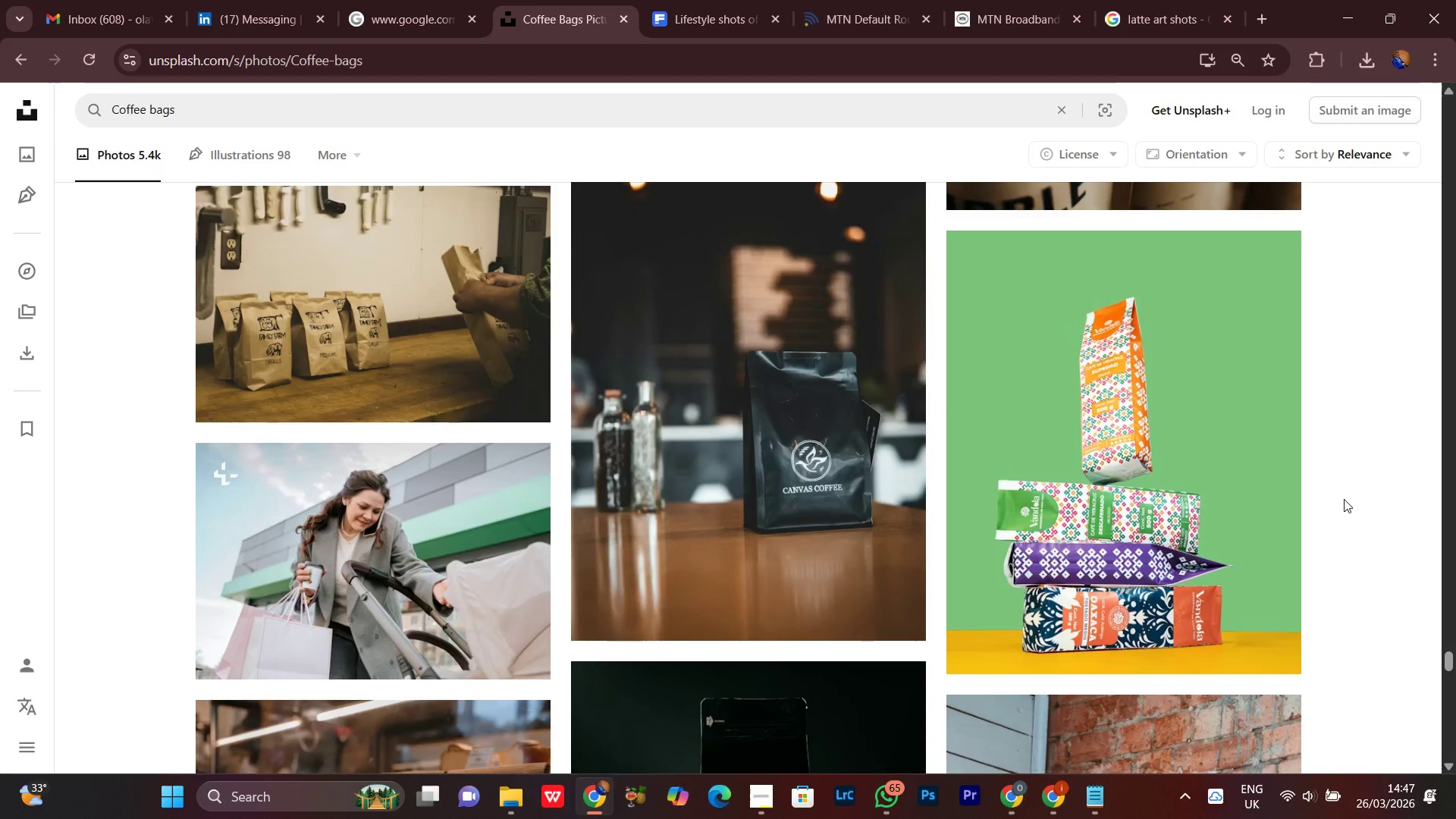 
scroll: coordinate [1343, 499], scroll_direction: up, amount: 4.0
 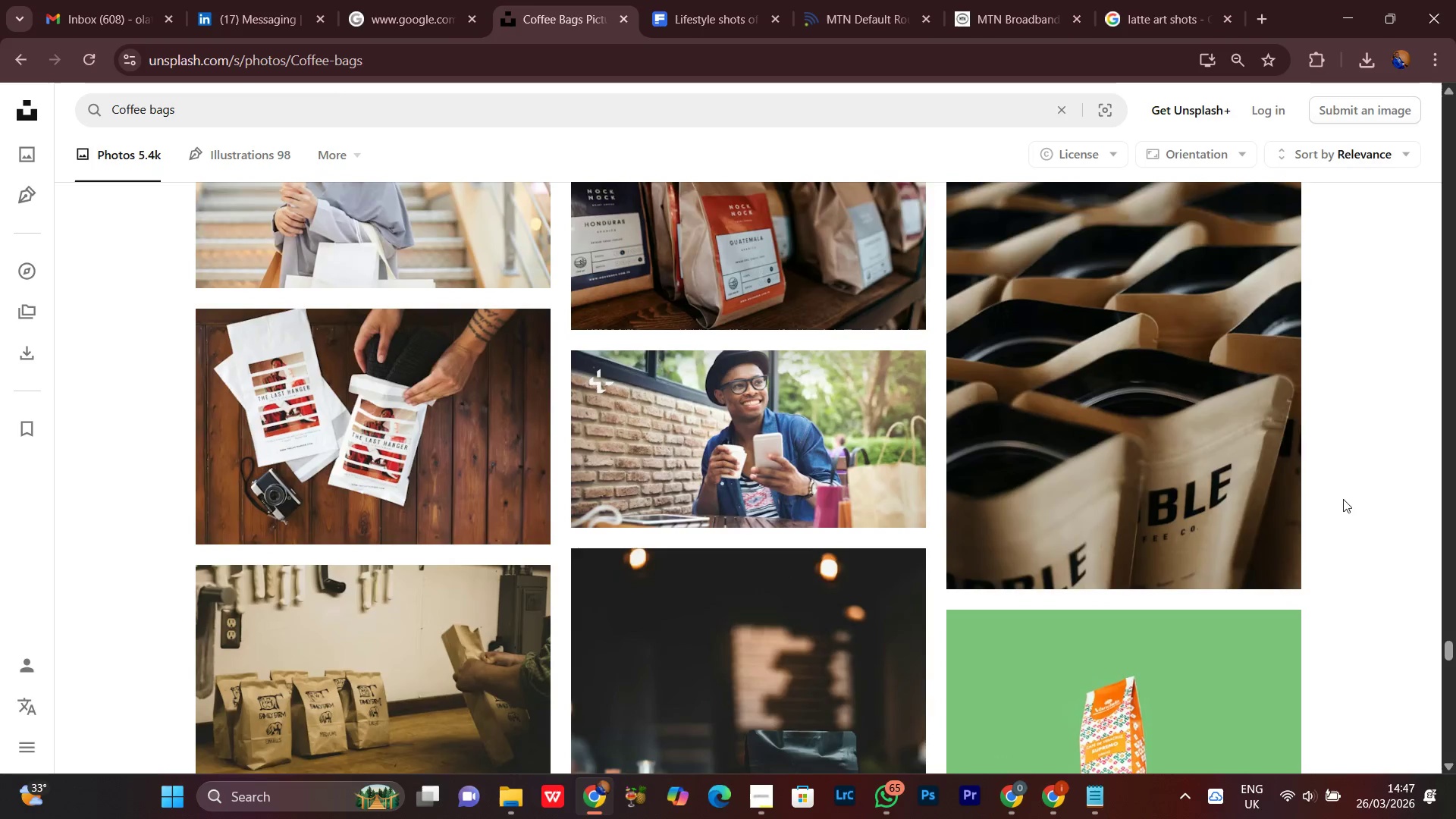 
scroll: coordinate [1343, 499], scroll_direction: down, amount: 1.0
 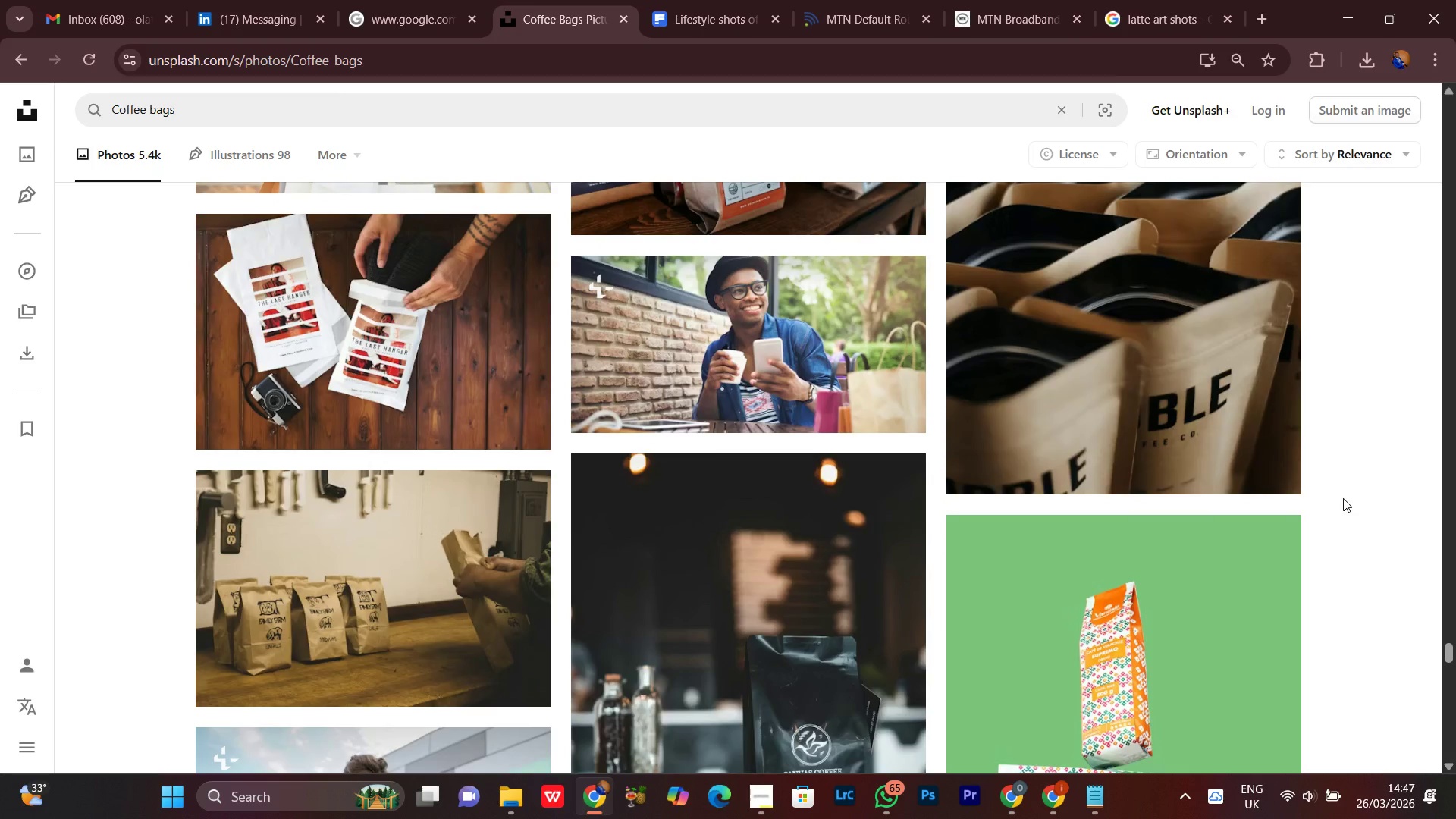 
scroll: coordinate [1343, 497], scroll_direction: up, amount: 3.0
 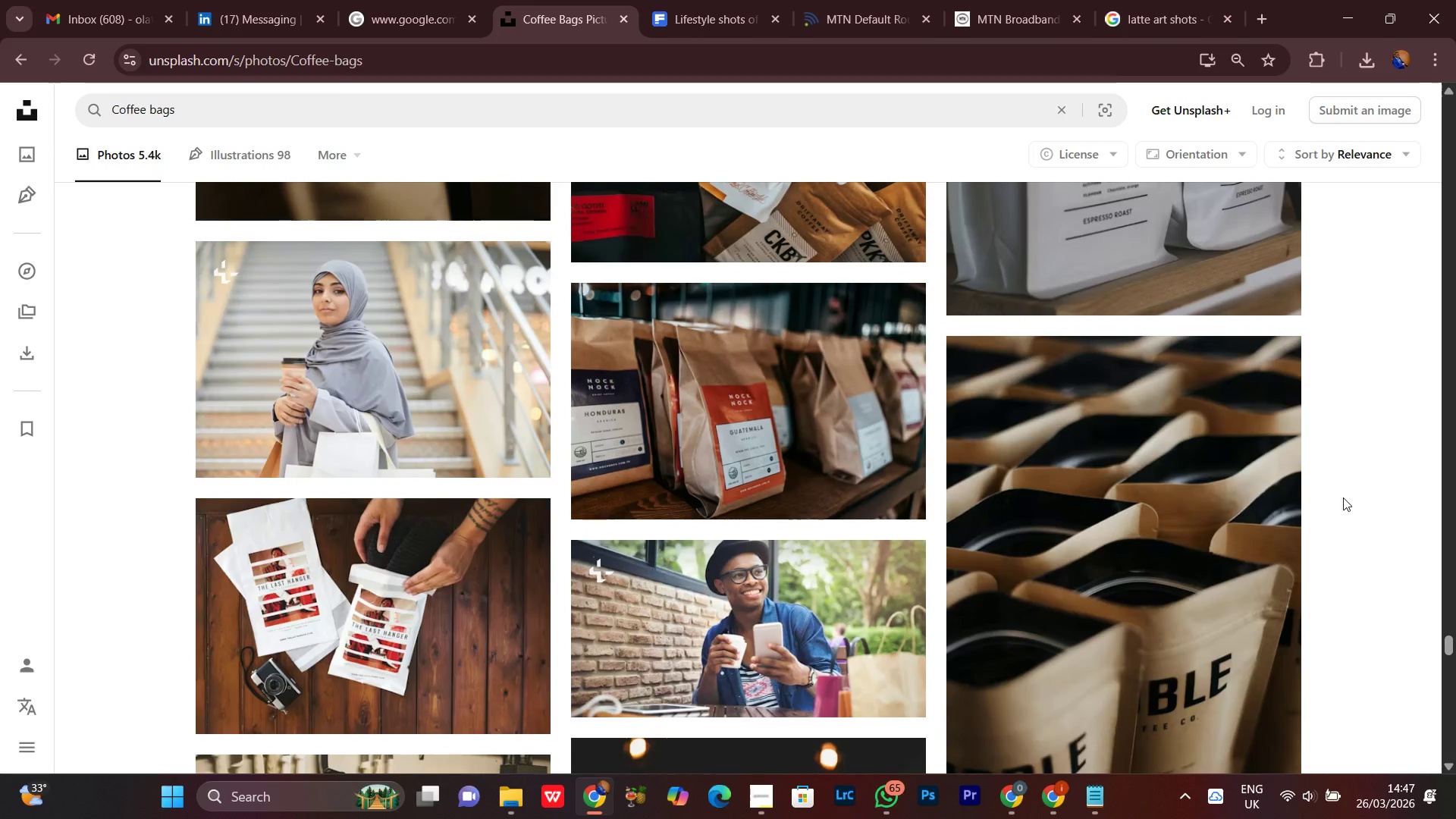 
scroll: coordinate [1343, 497], scroll_direction: down, amount: 10.0
 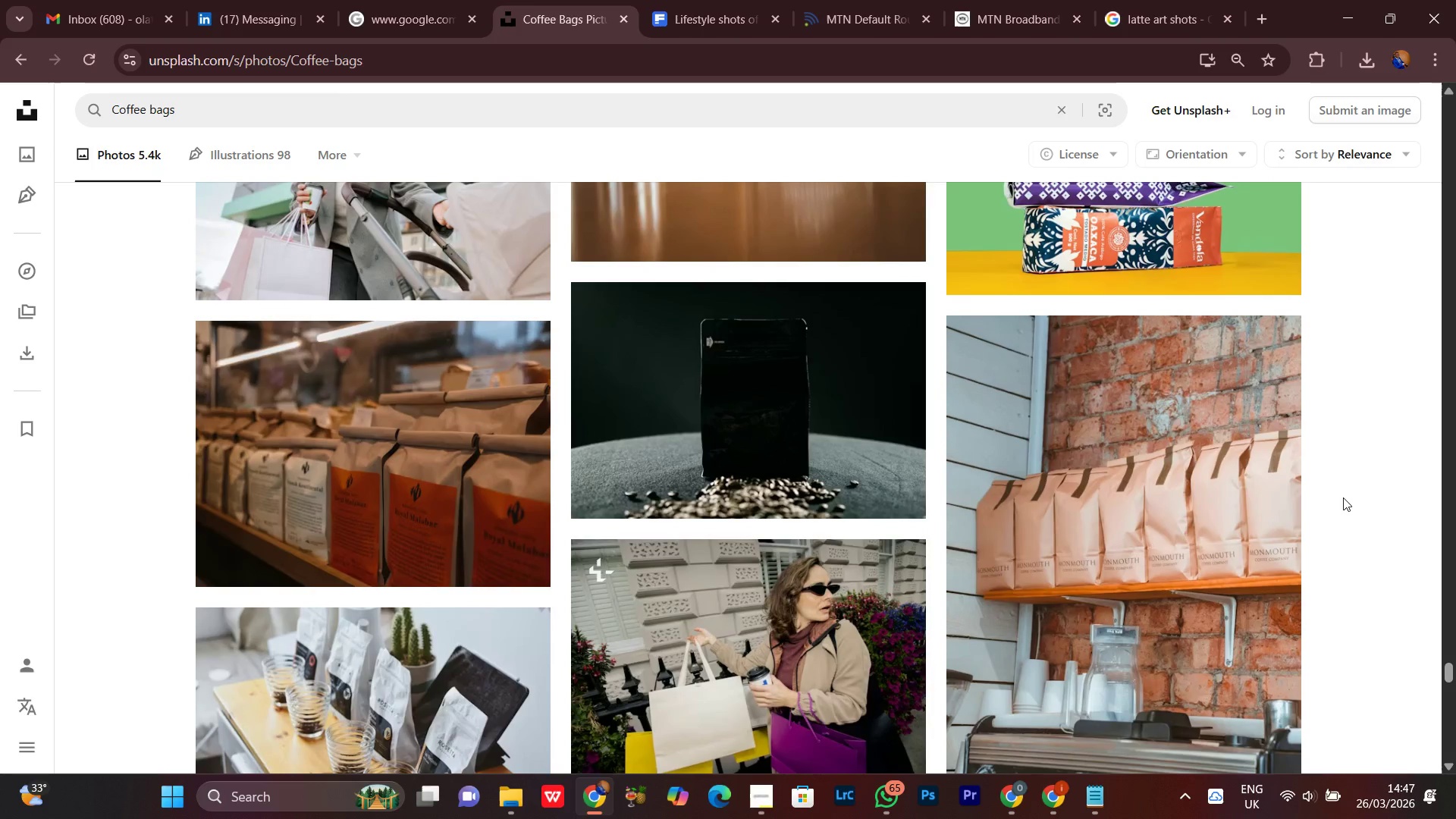 
scroll: coordinate [1343, 497], scroll_direction: up, amount: 1.0
 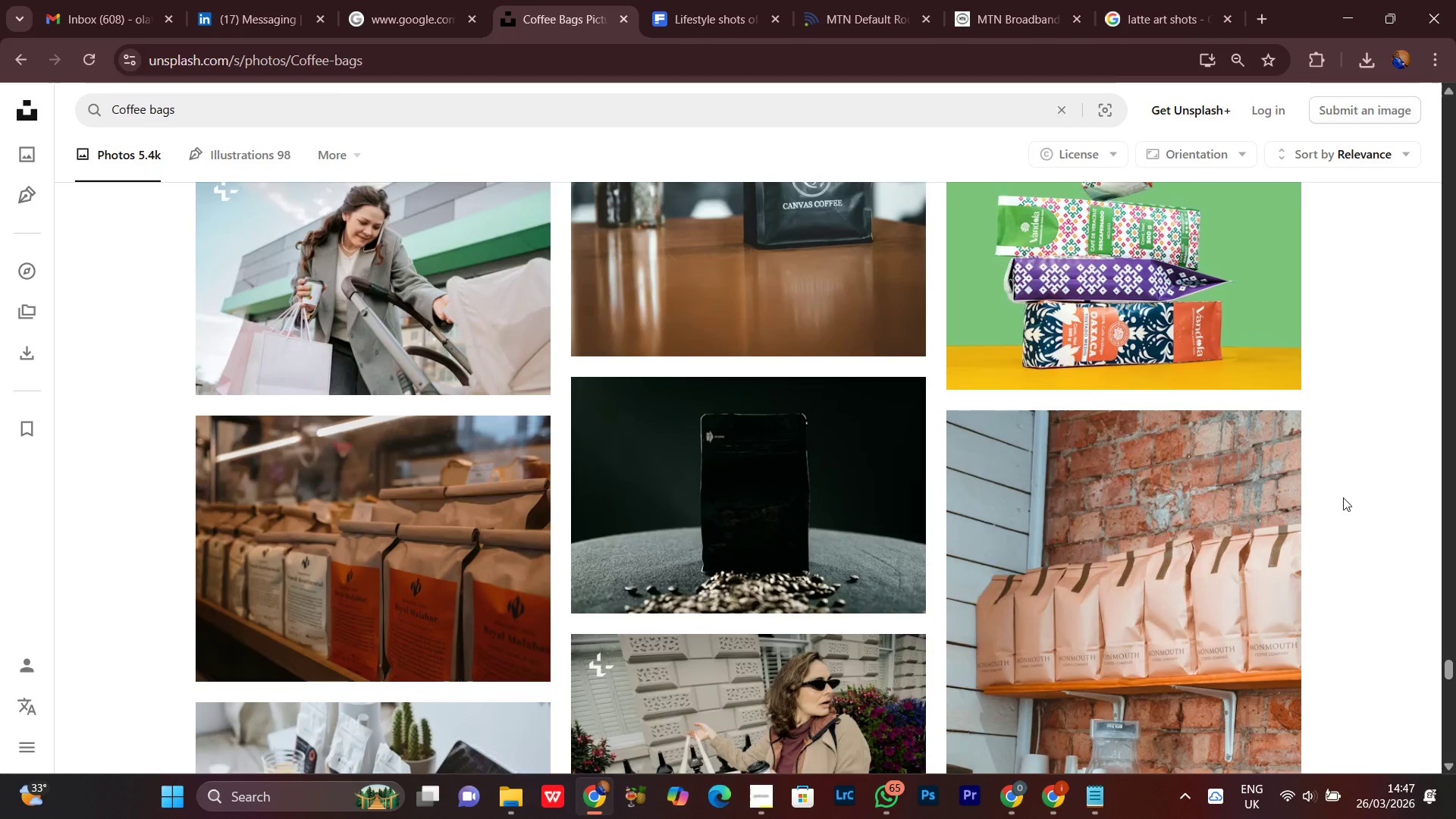 
scroll: coordinate [1343, 497], scroll_direction: down, amount: 4.0
 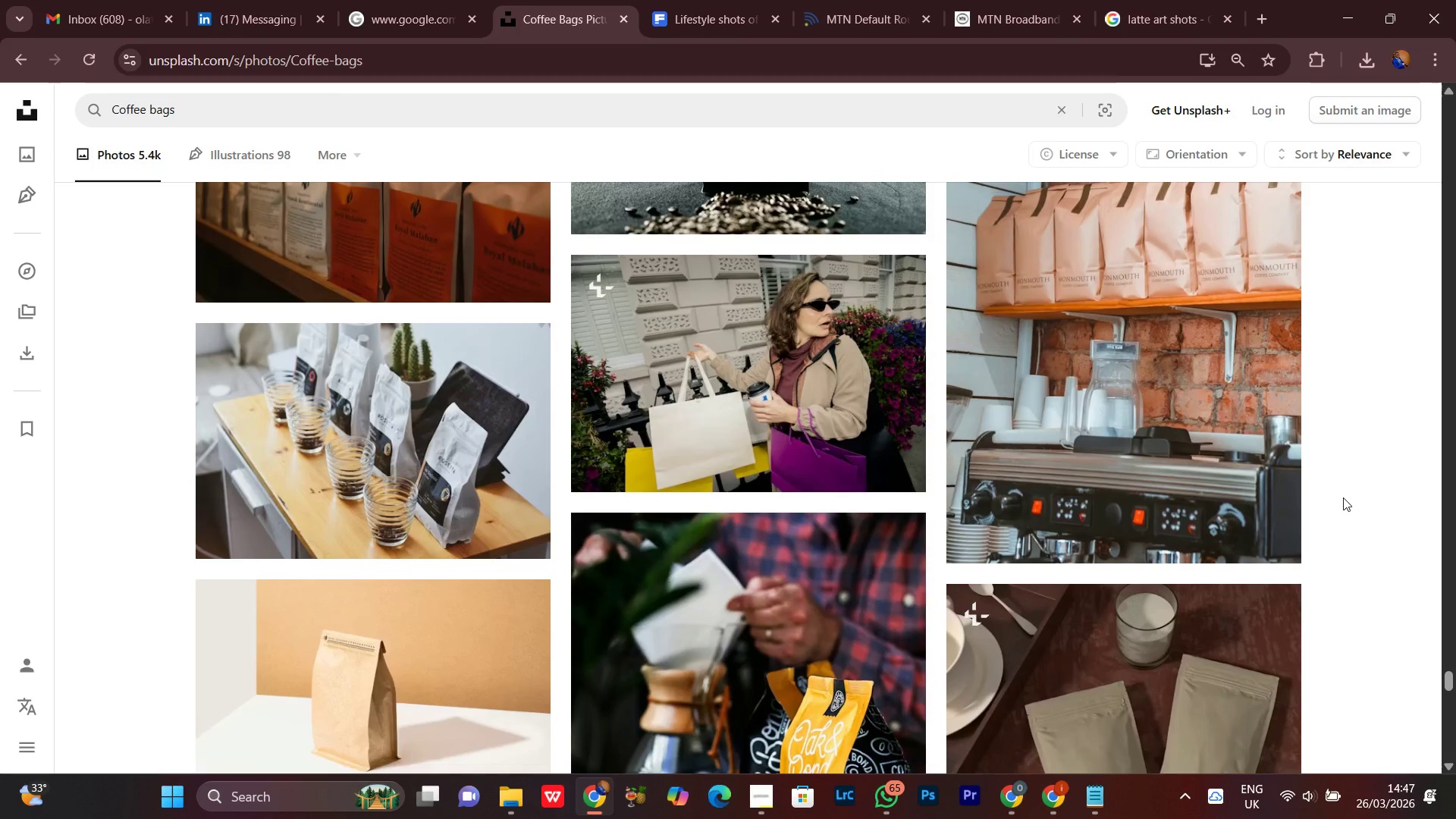 
scroll: coordinate [1343, 497], scroll_direction: up, amount: 3.0
 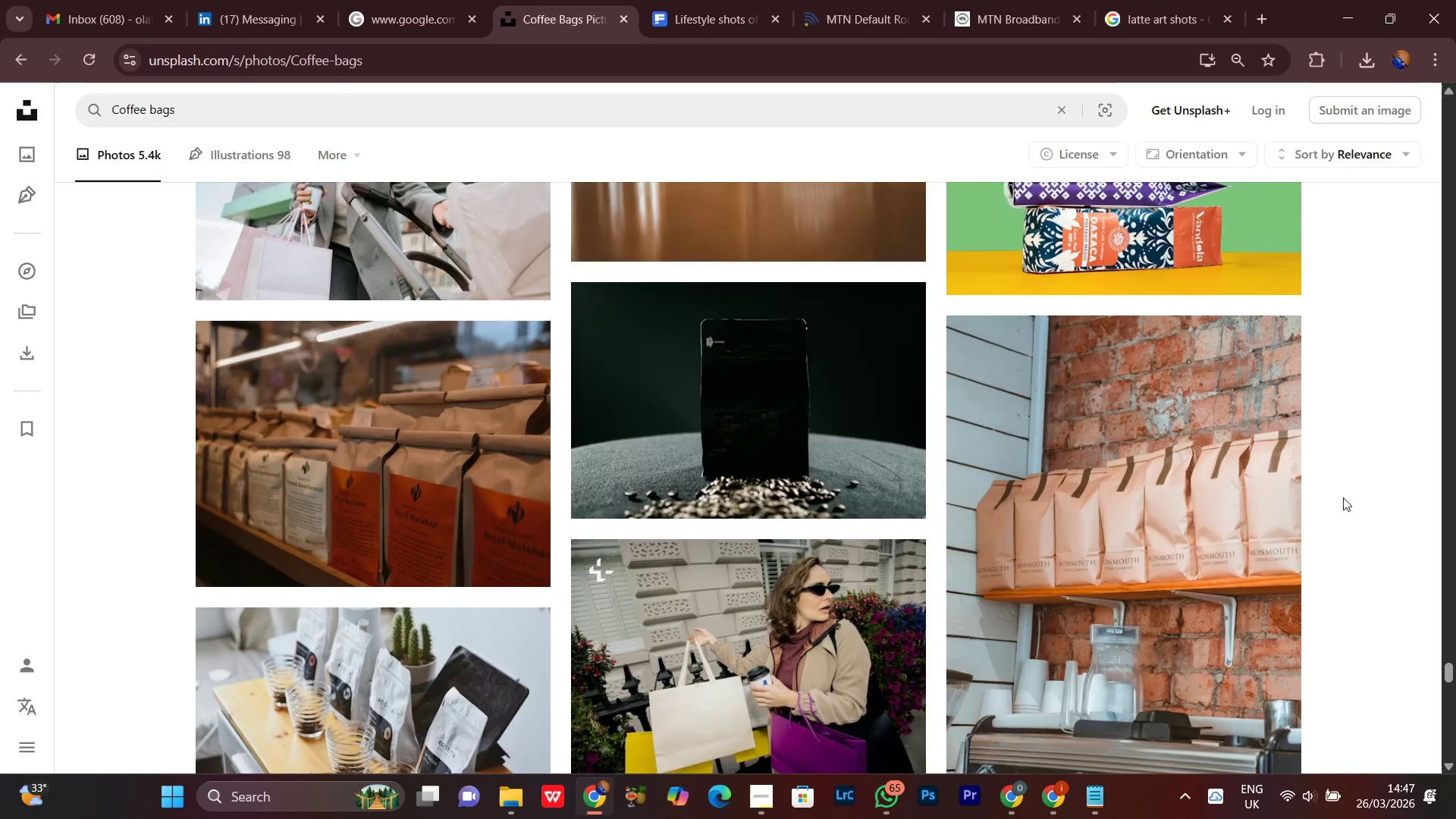 
scroll: coordinate [1343, 497], scroll_direction: down, amount: 12.0
 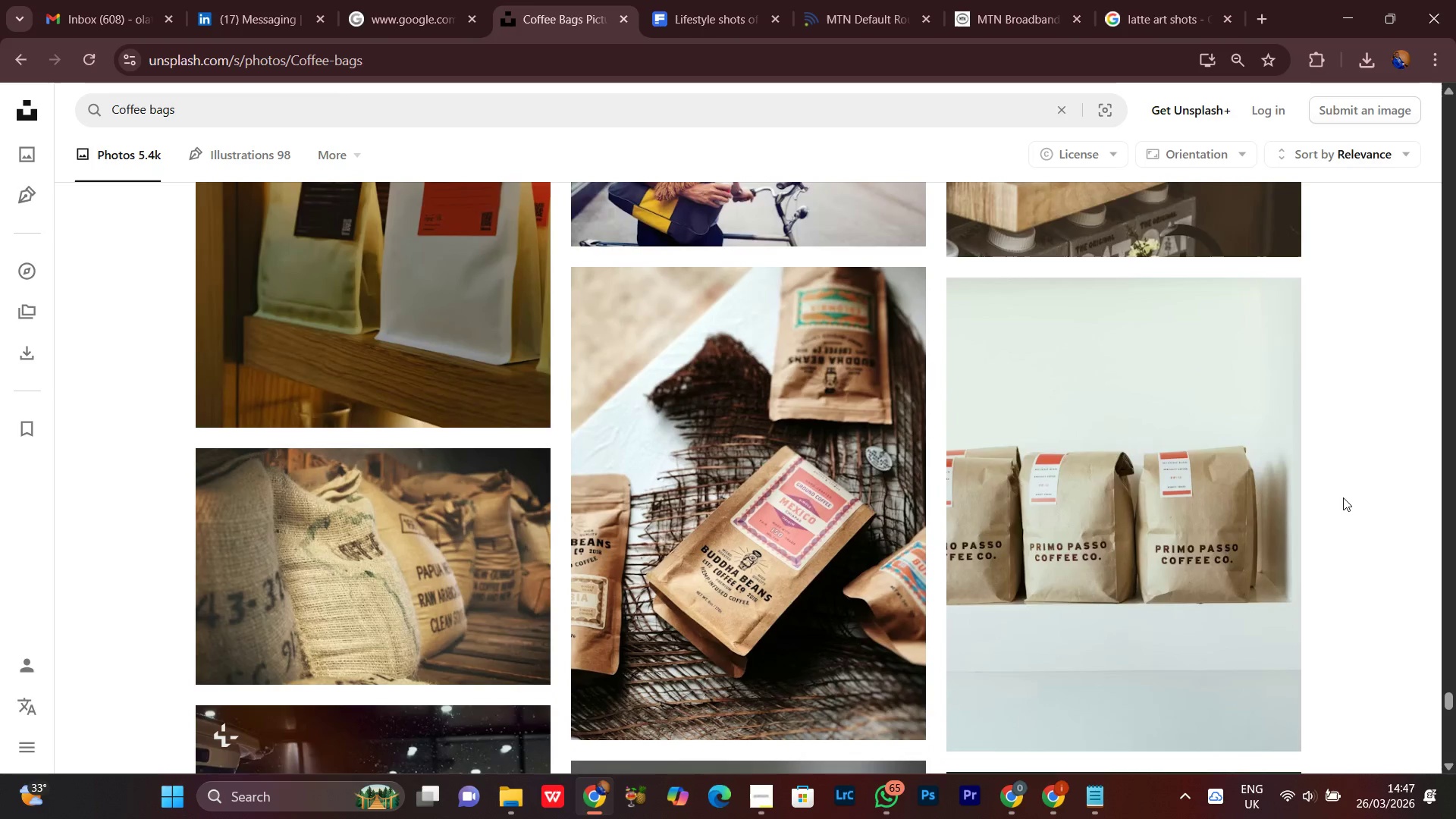 
scroll: coordinate [1343, 497], scroll_direction: none, amount: 0.0
 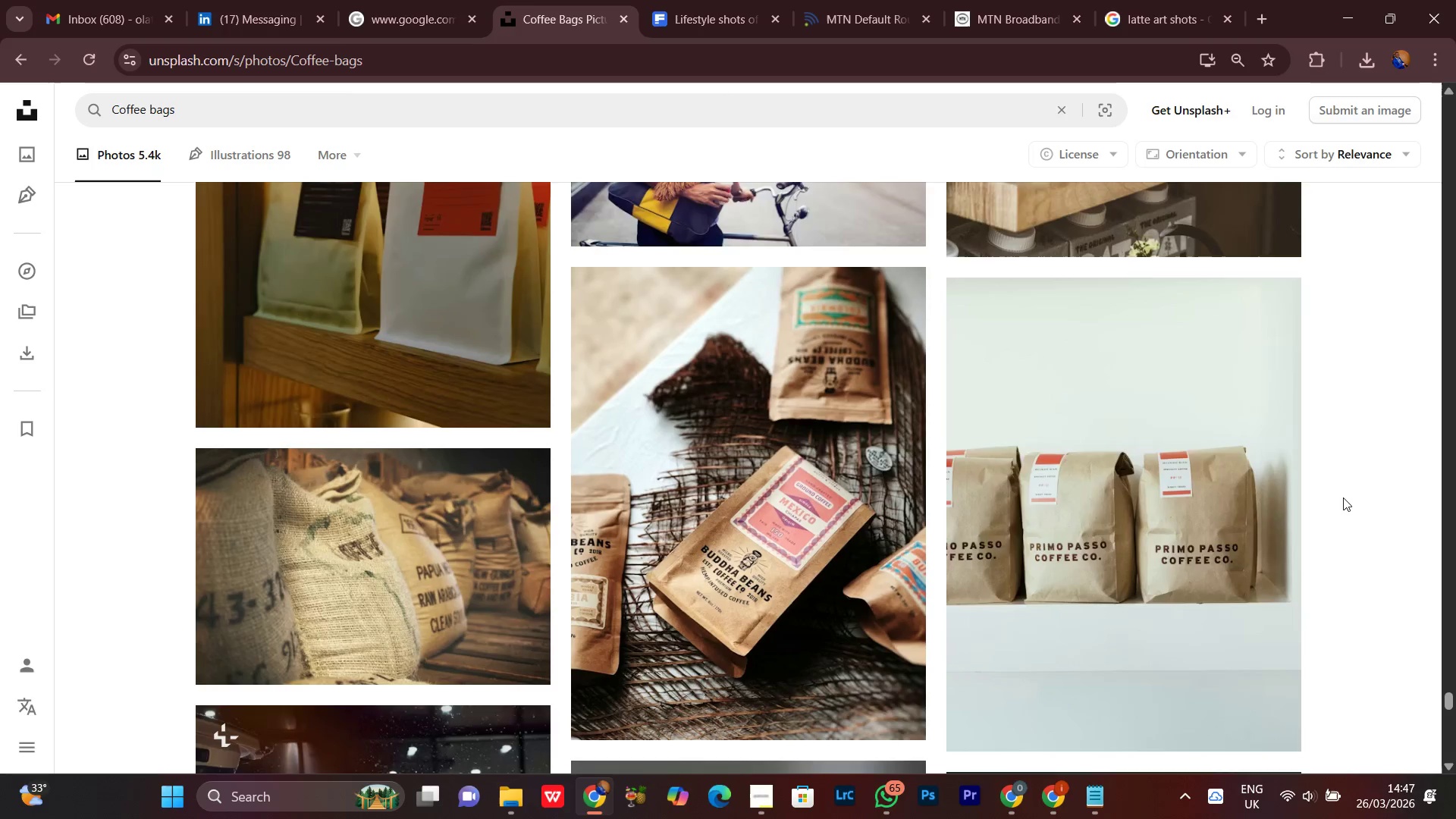 
scroll: coordinate [1341, 534], scroll_direction: down, amount: 19.0
 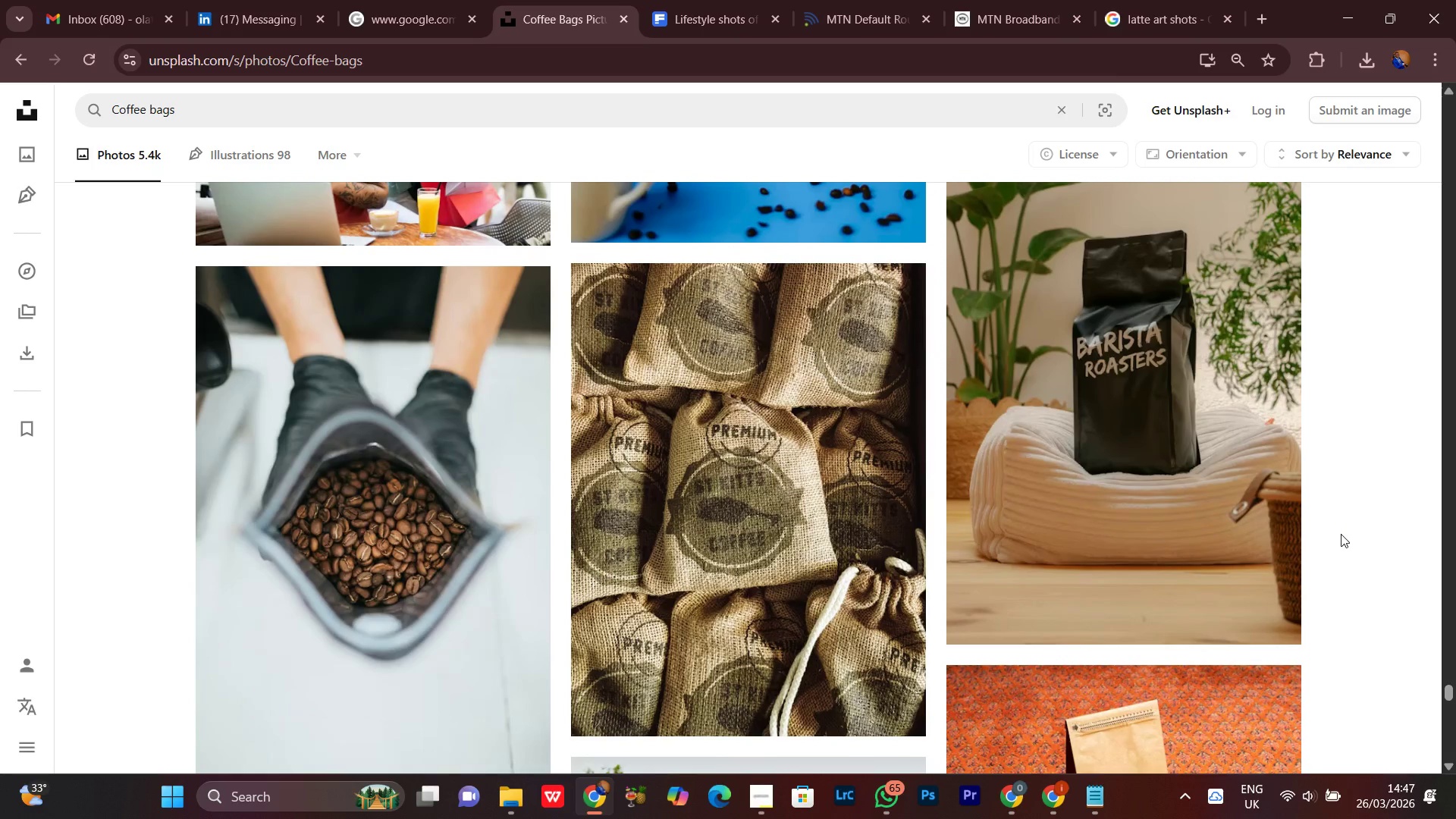 
scroll: coordinate [1339, 533], scroll_direction: up, amount: 4.0
 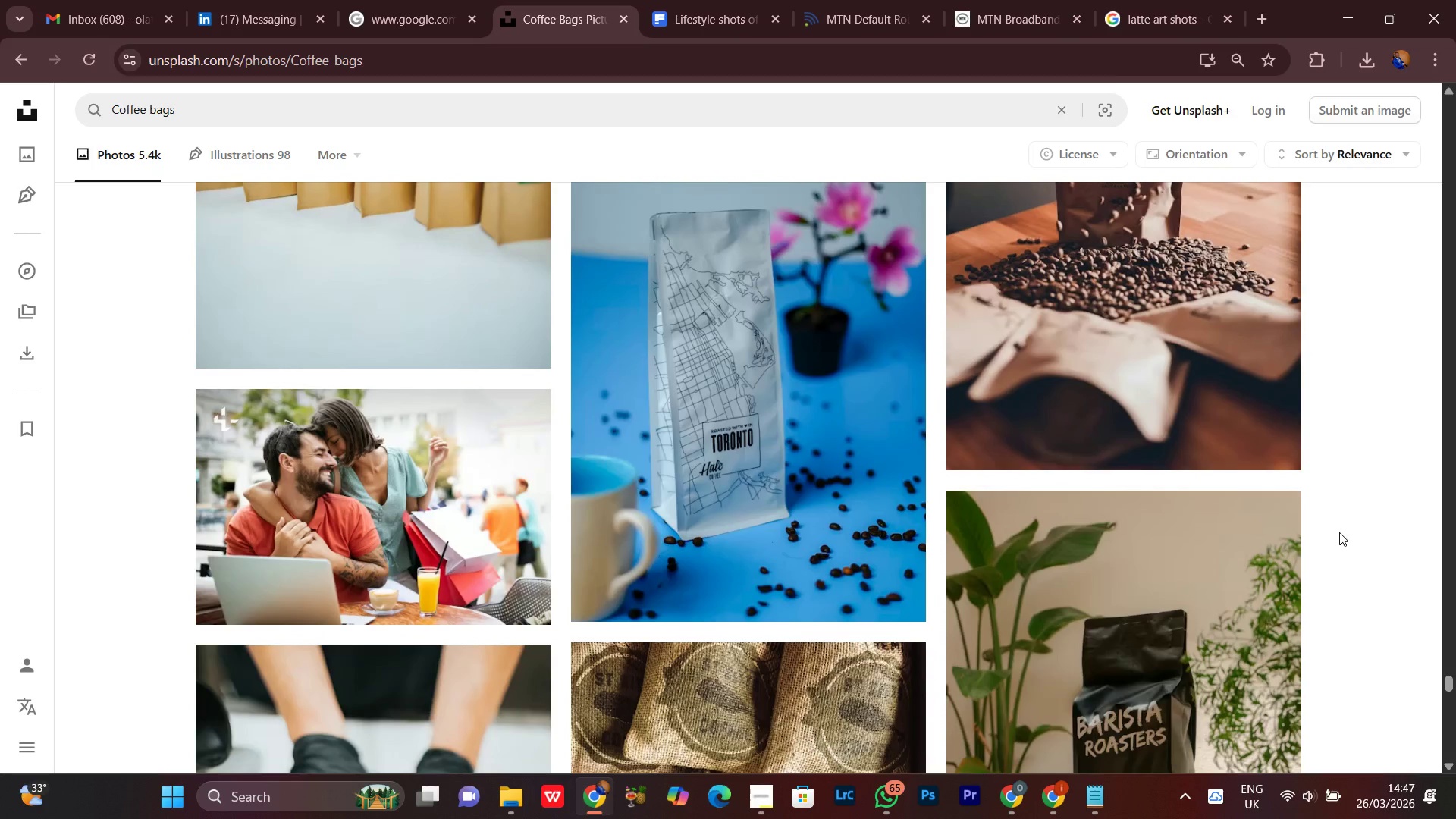 
scroll: coordinate [1339, 532], scroll_direction: down, amount: 8.0
 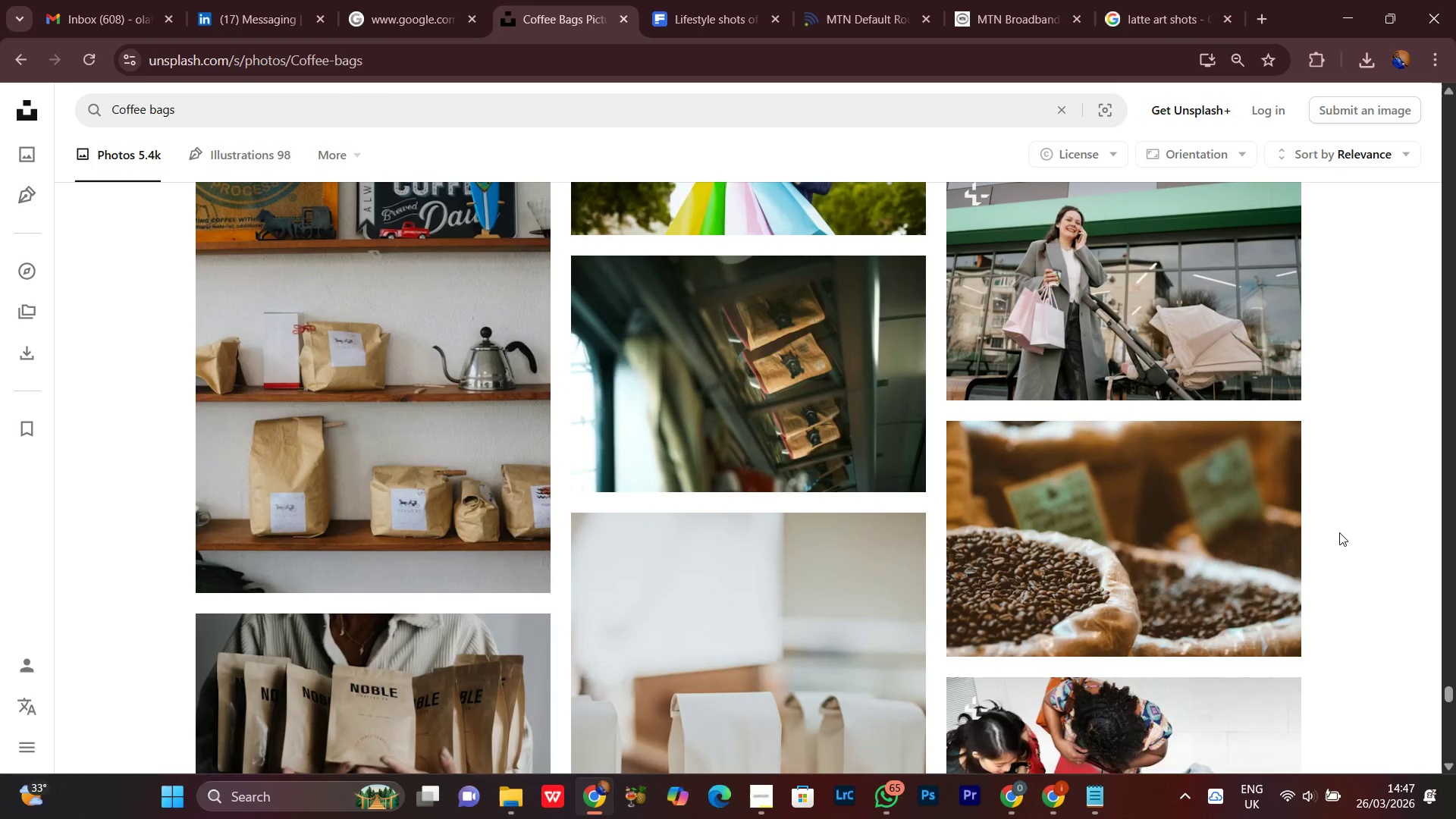 
scroll: coordinate [1339, 532], scroll_direction: up, amount: 2.0
 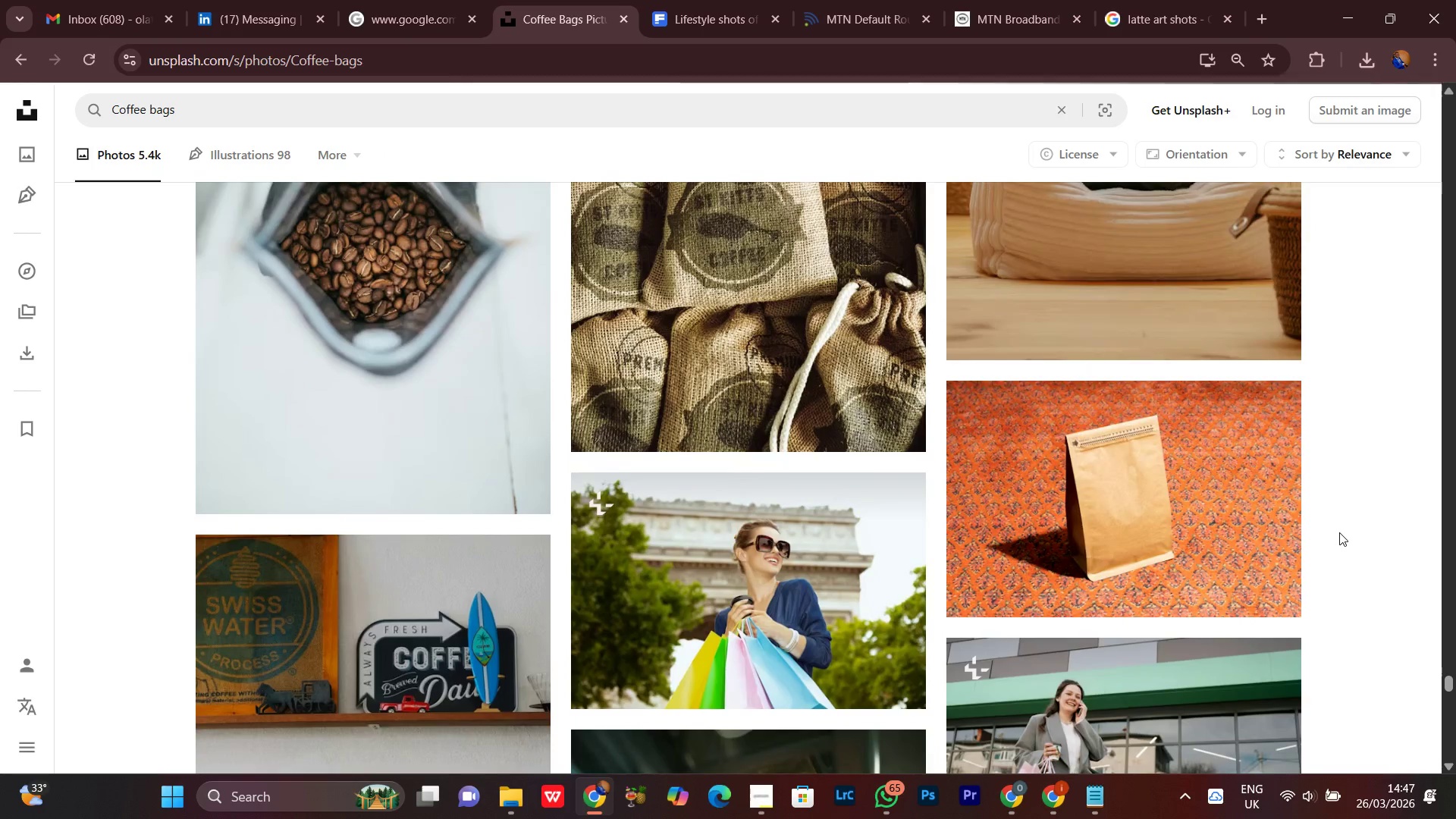 
scroll: coordinate [1329, 474], scroll_direction: down, amount: 21.0
 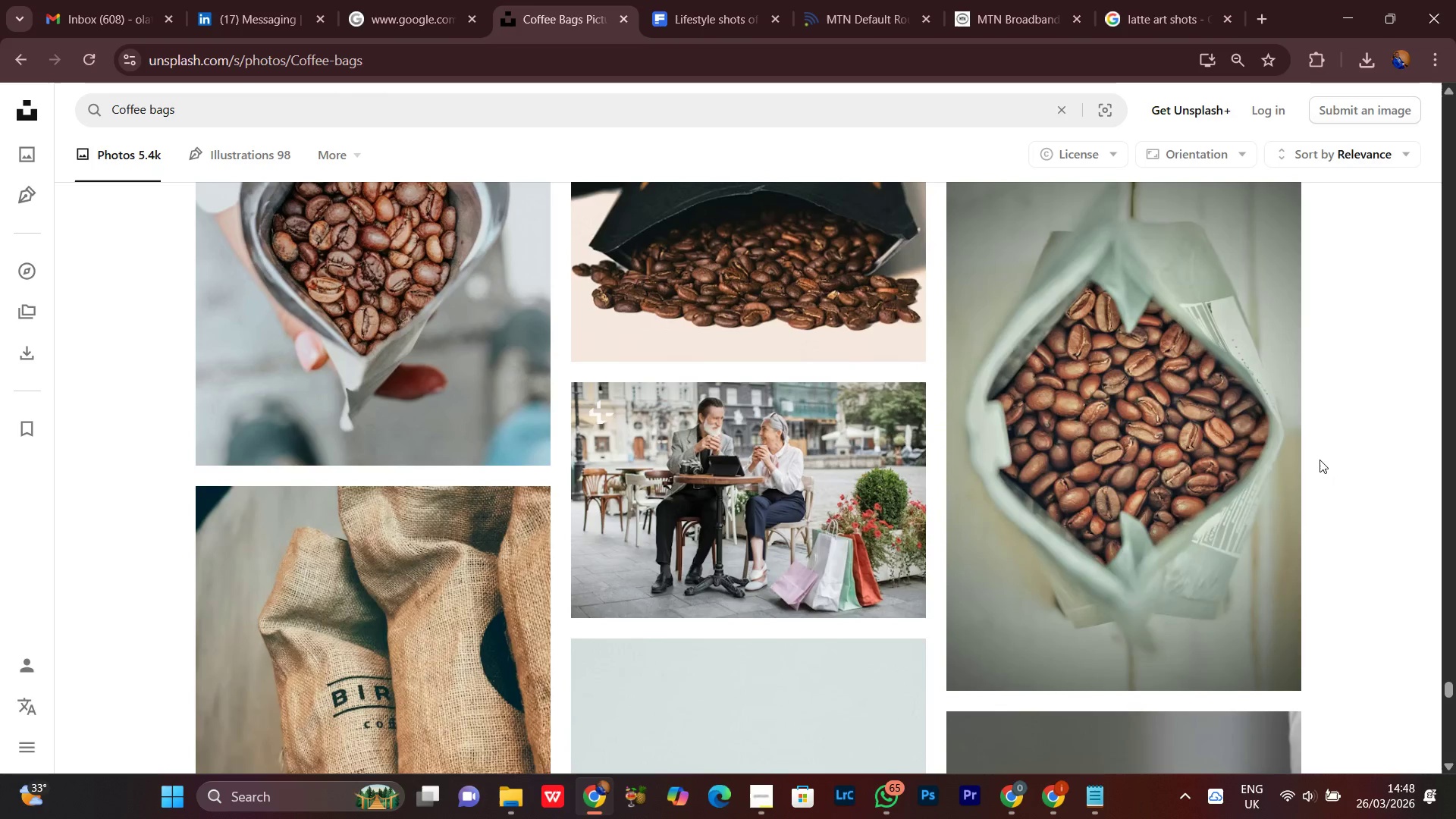 
scroll: coordinate [1317, 455], scroll_direction: down, amount: 12.0
 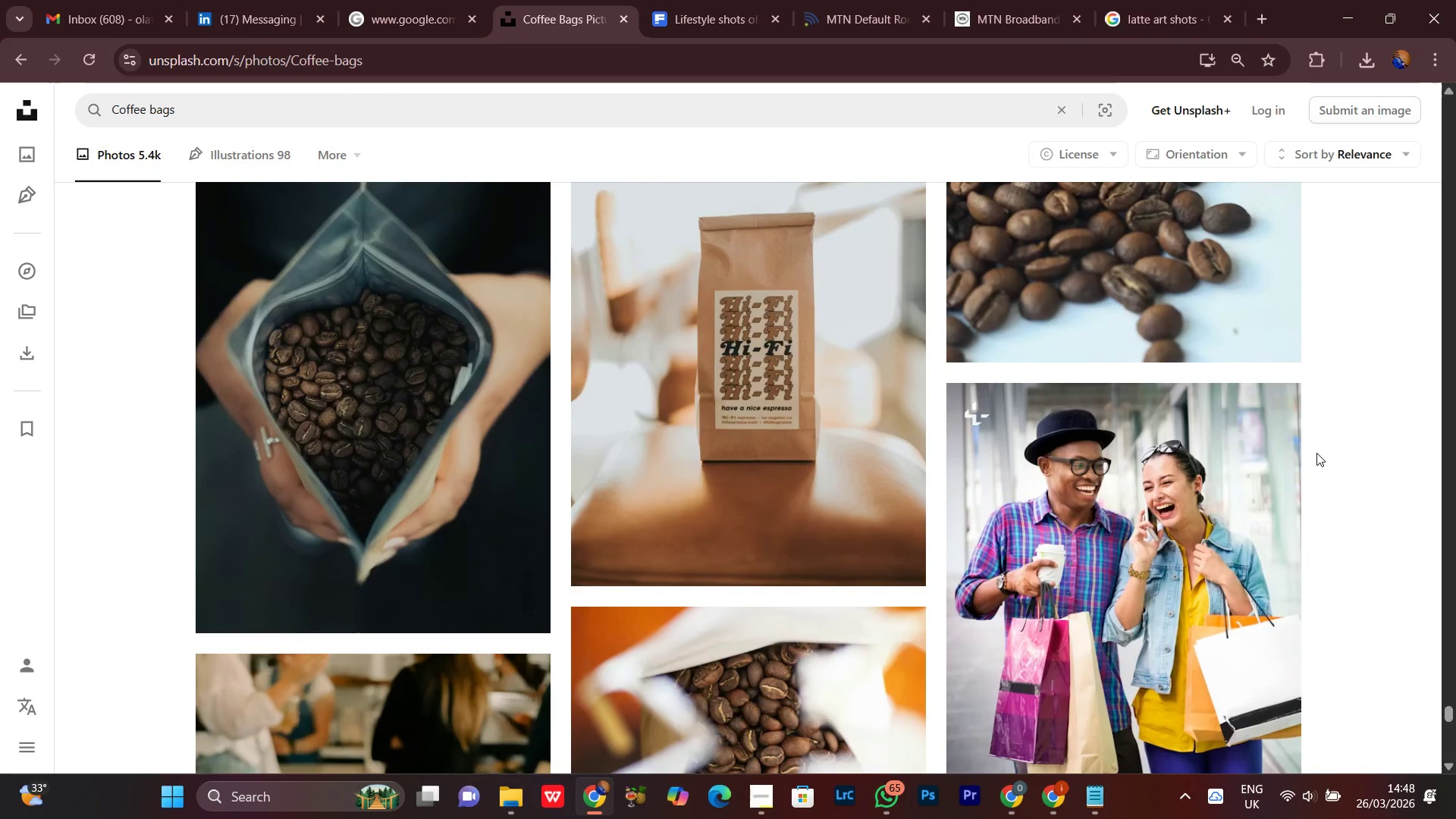 
scroll: coordinate [1316, 452], scroll_direction: up, amount: 7.0
 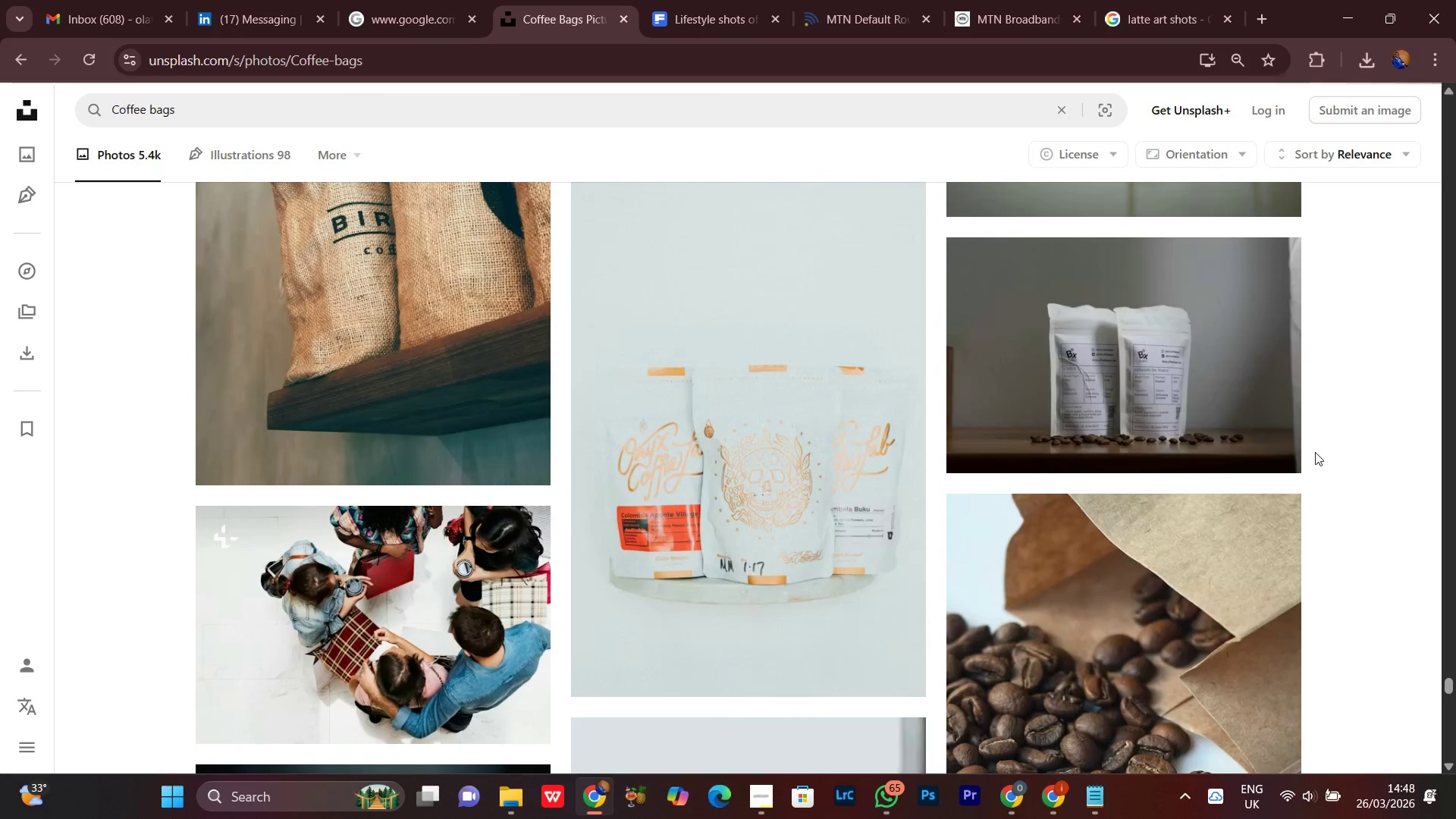 
scroll: coordinate [1301, 425], scroll_direction: down, amount: 20.0
 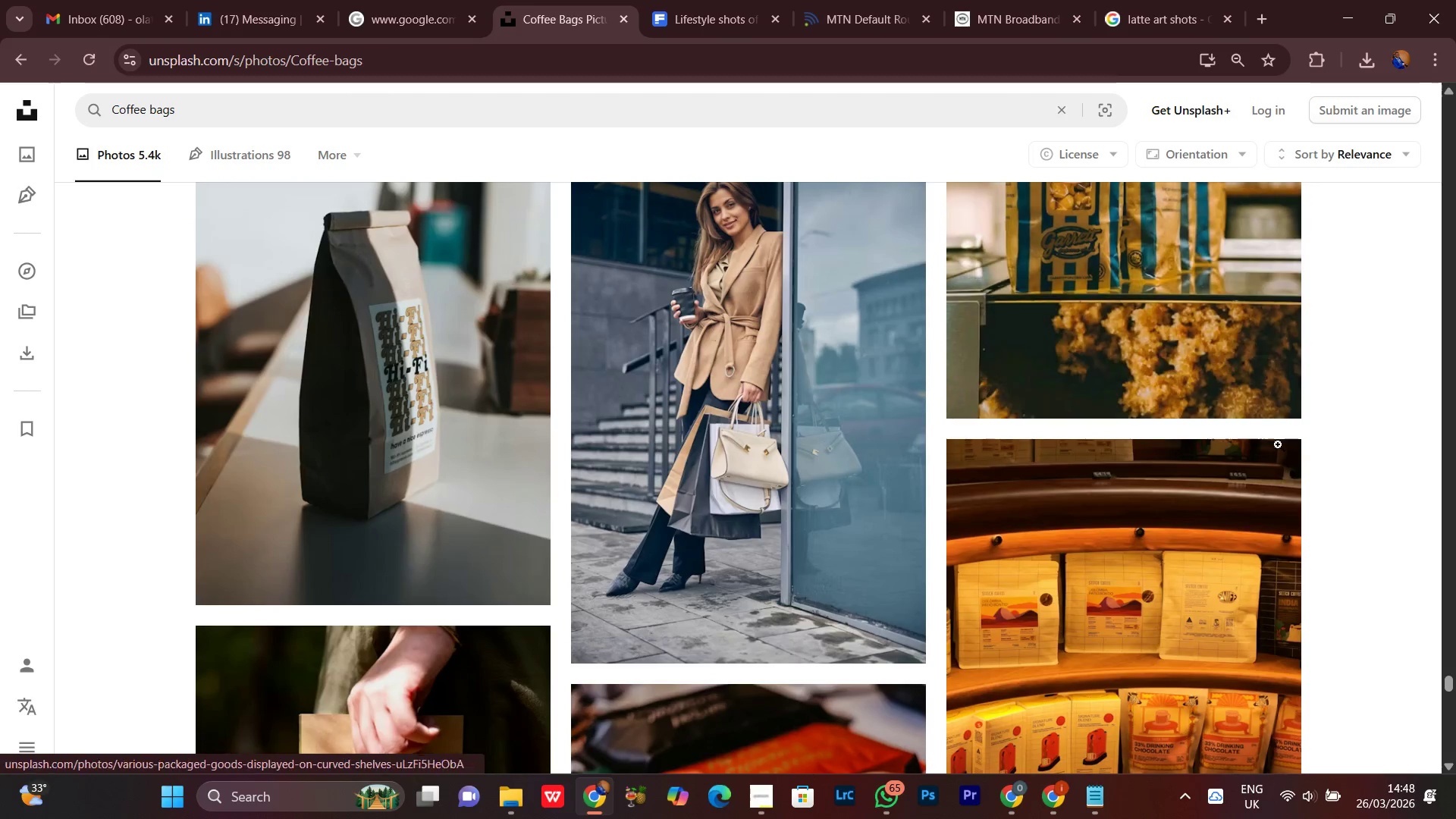 
scroll: coordinate [1332, 423], scroll_direction: down, amount: 16.0
 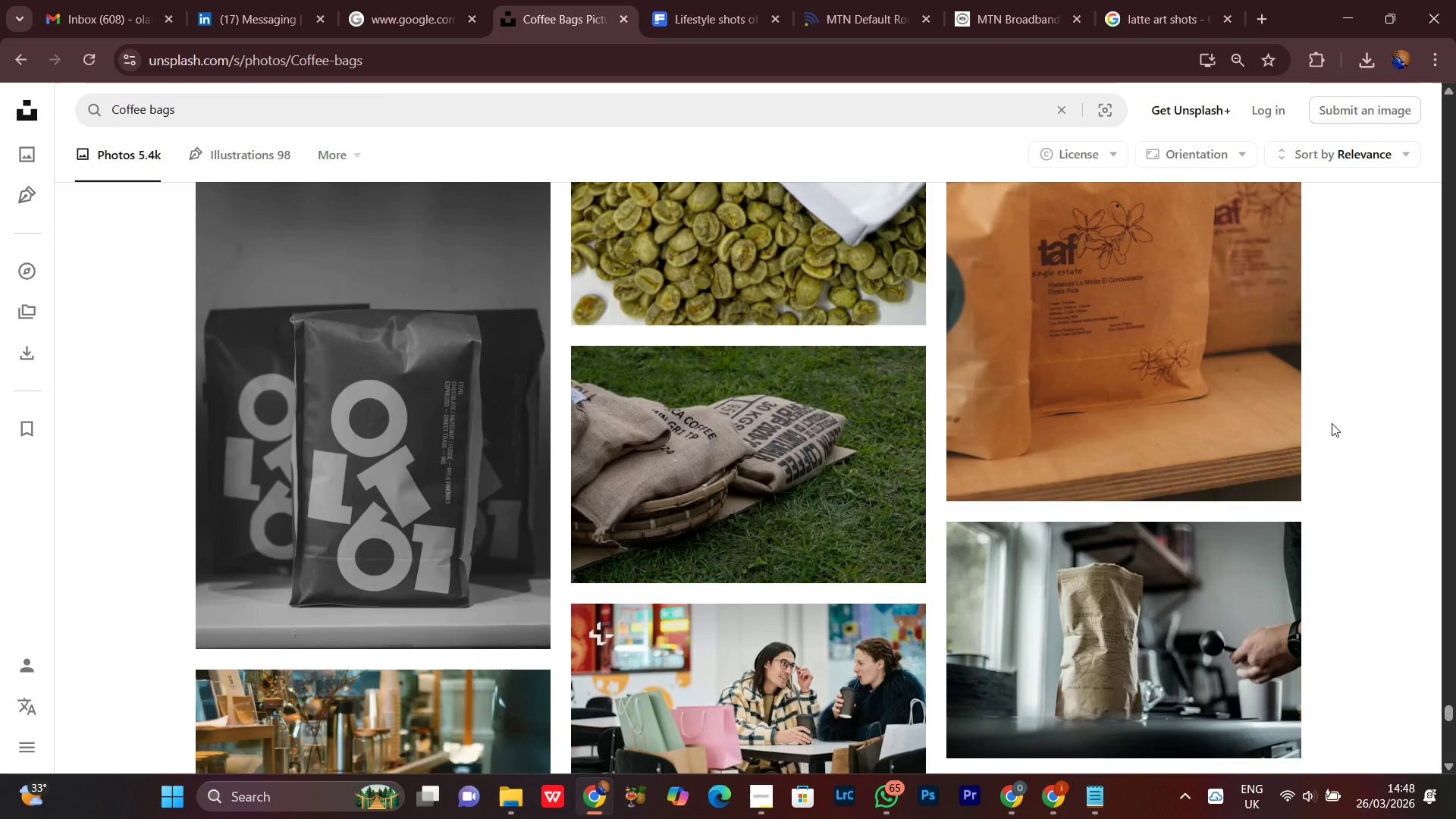 
scroll: coordinate [1332, 423], scroll_direction: up, amount: 1.0
 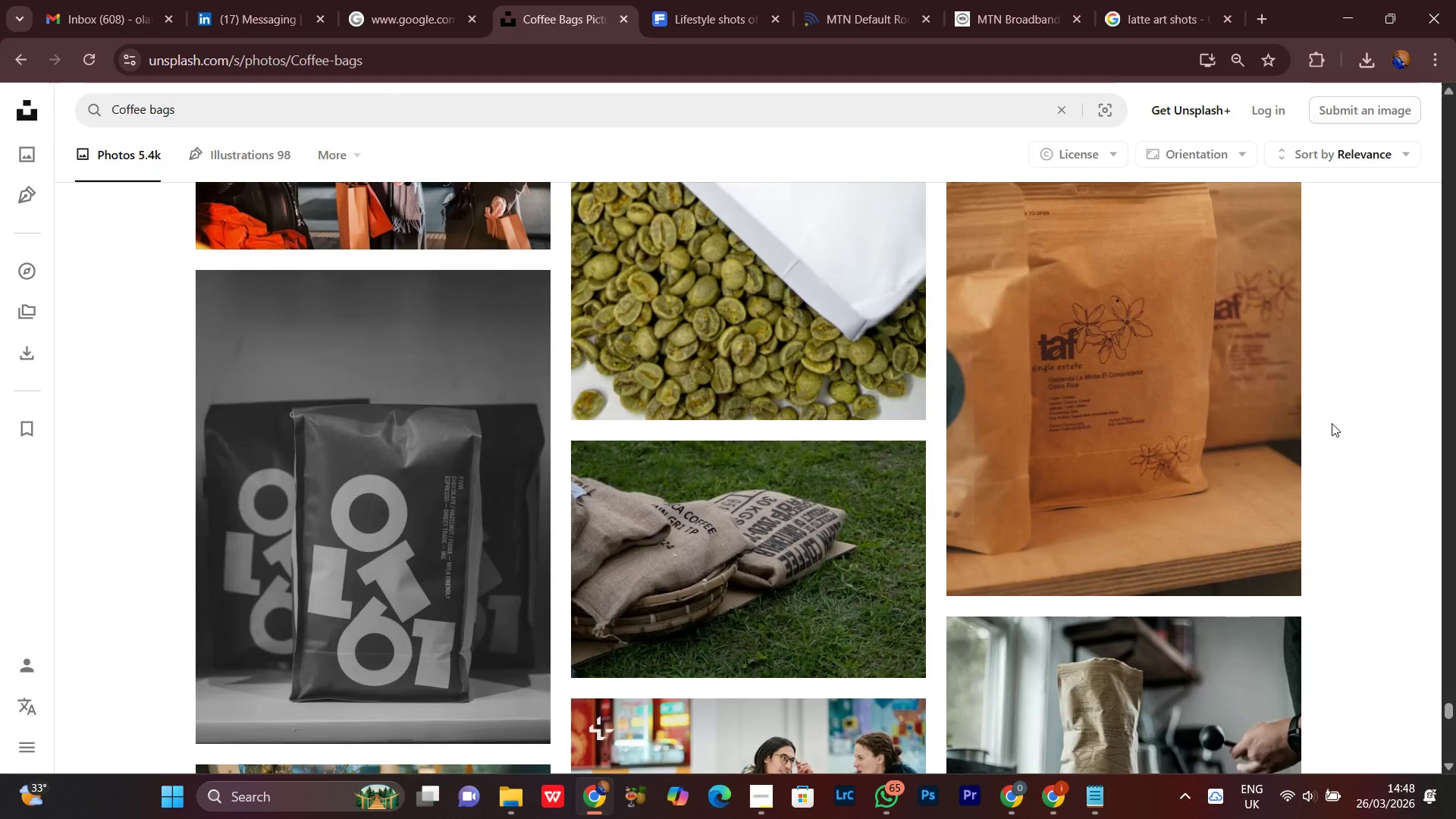 
scroll: coordinate [1331, 423], scroll_direction: down, amount: 4.0
 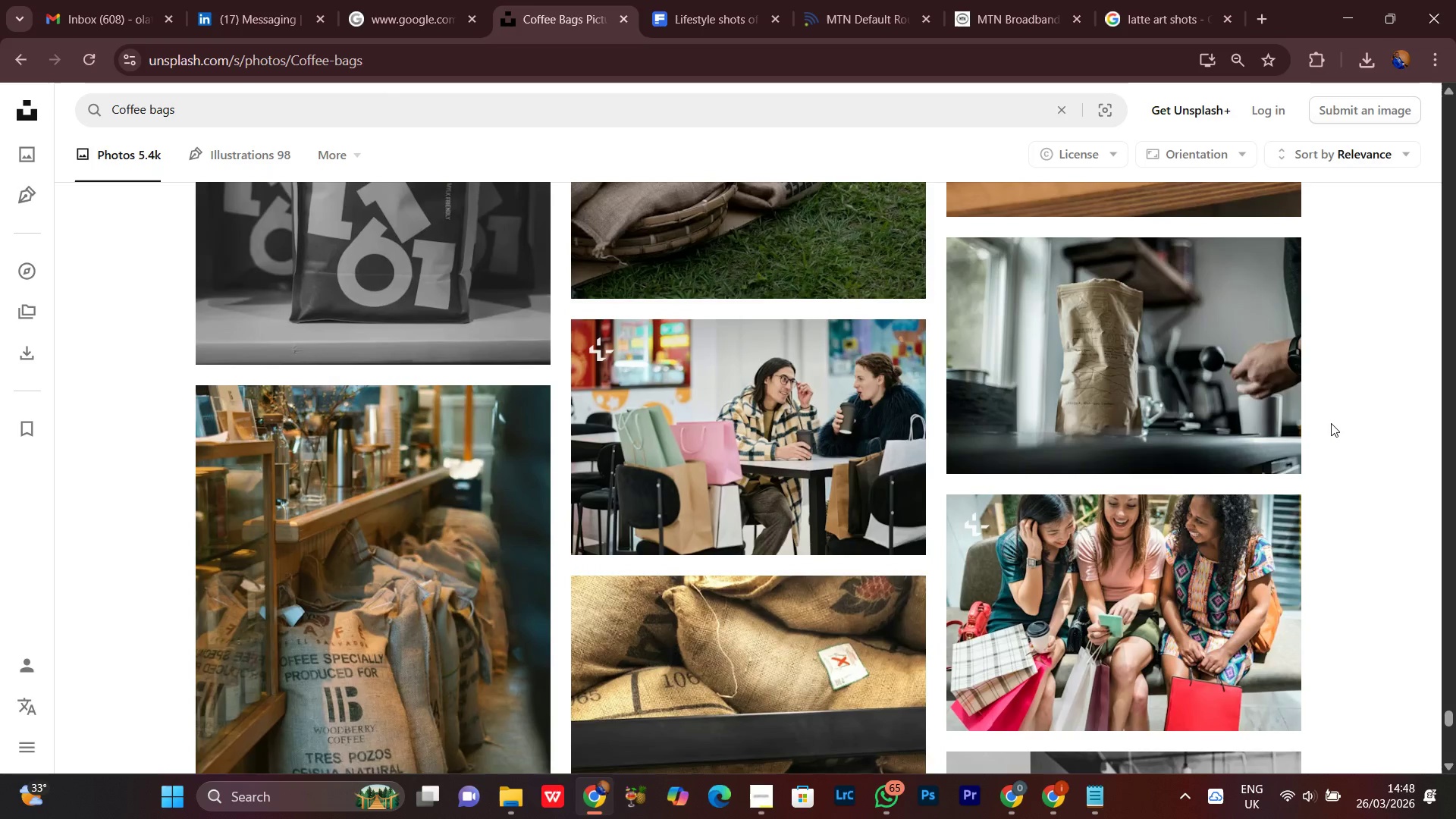 
scroll: coordinate [1331, 423], scroll_direction: up, amount: 1.0
 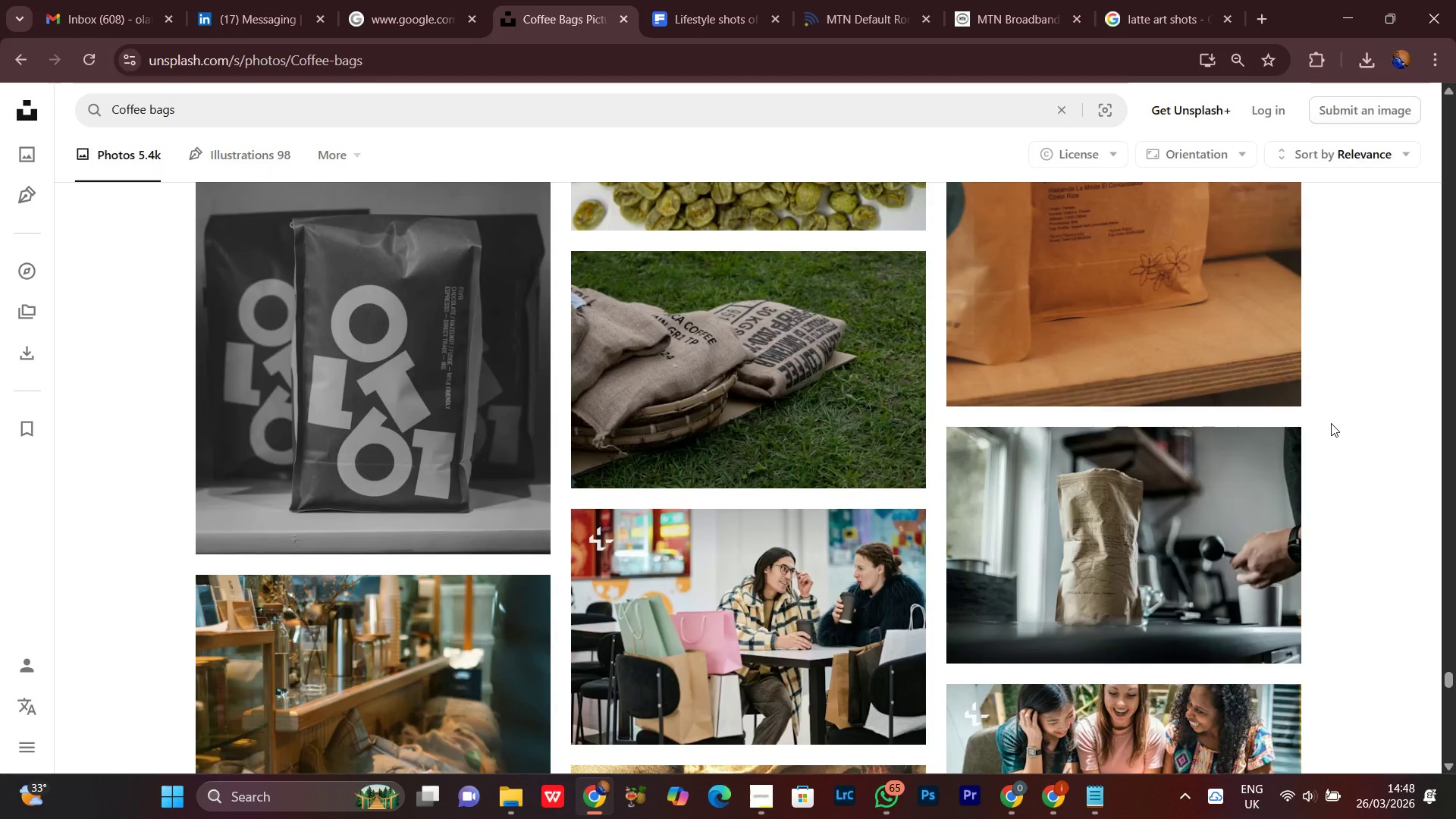 
scroll: coordinate [1455, 533], scroll_direction: down, amount: 11.0
 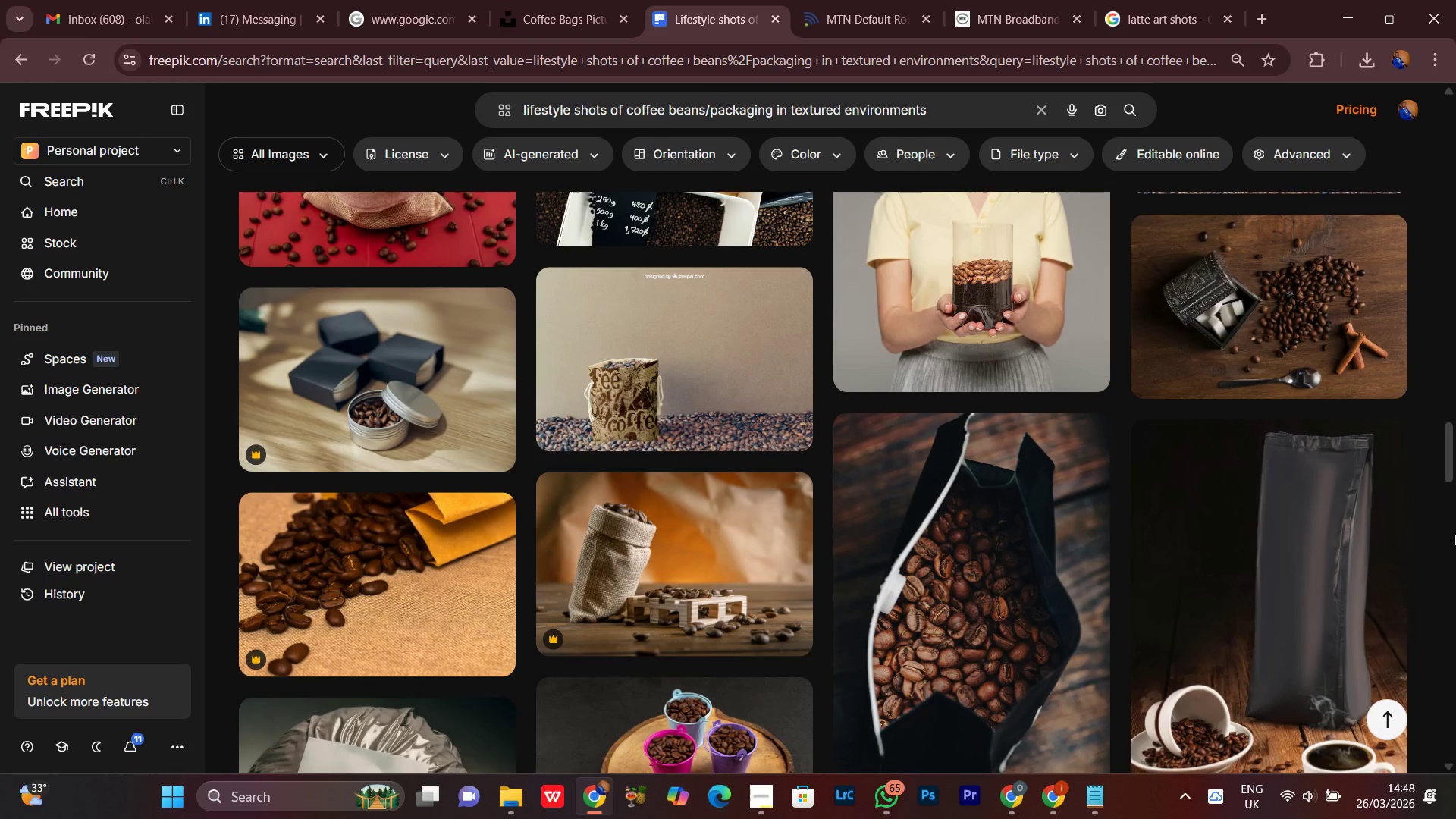 
scroll: coordinate [1454, 533], scroll_direction: up, amount: 1.0
 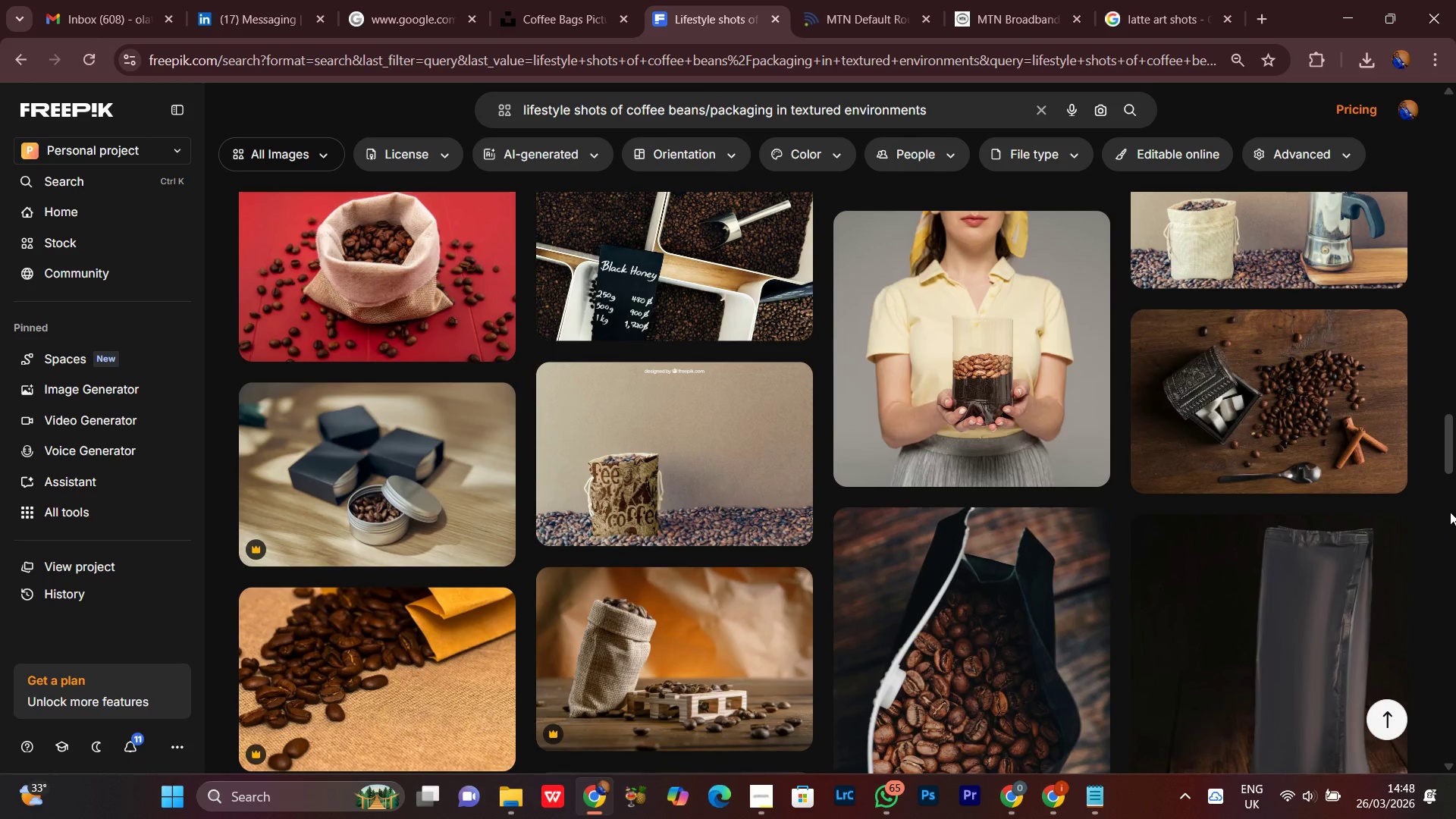 
scroll: coordinate [1454, 463], scroll_direction: down, amount: 3.0
 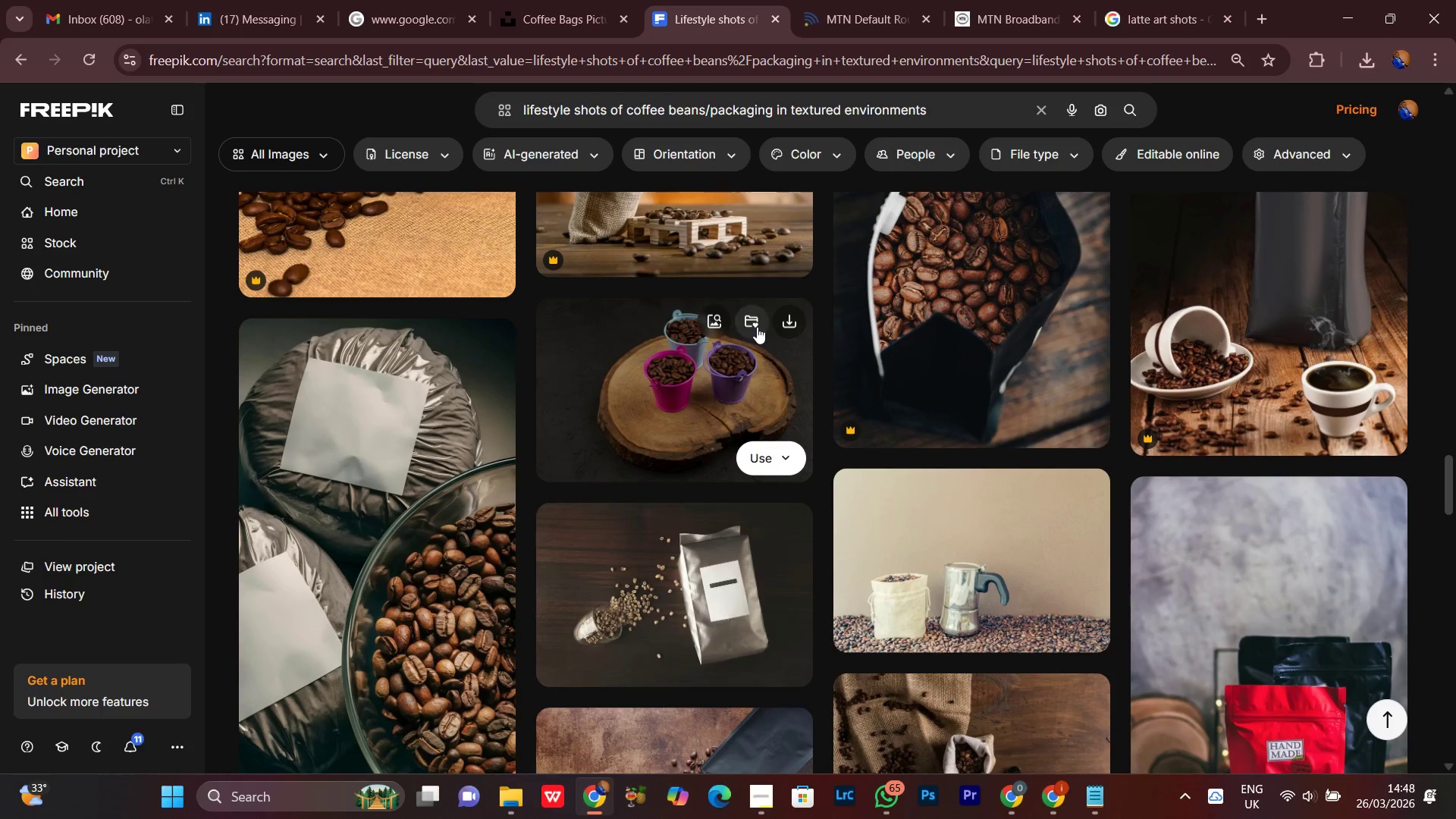 
left_click([786, 322])
 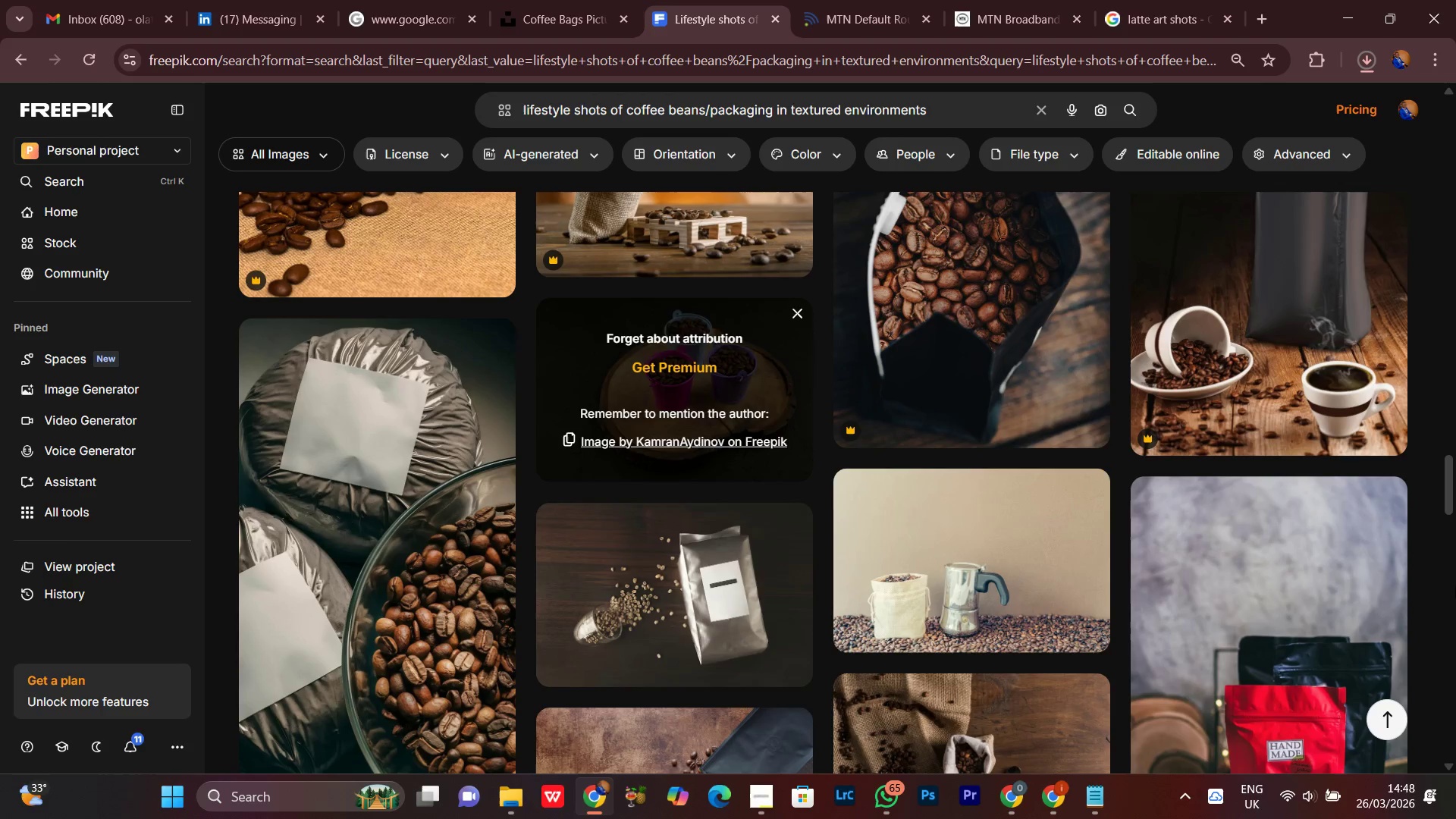 
scroll: coordinate [1453, 554], scroll_direction: down, amount: 14.0
 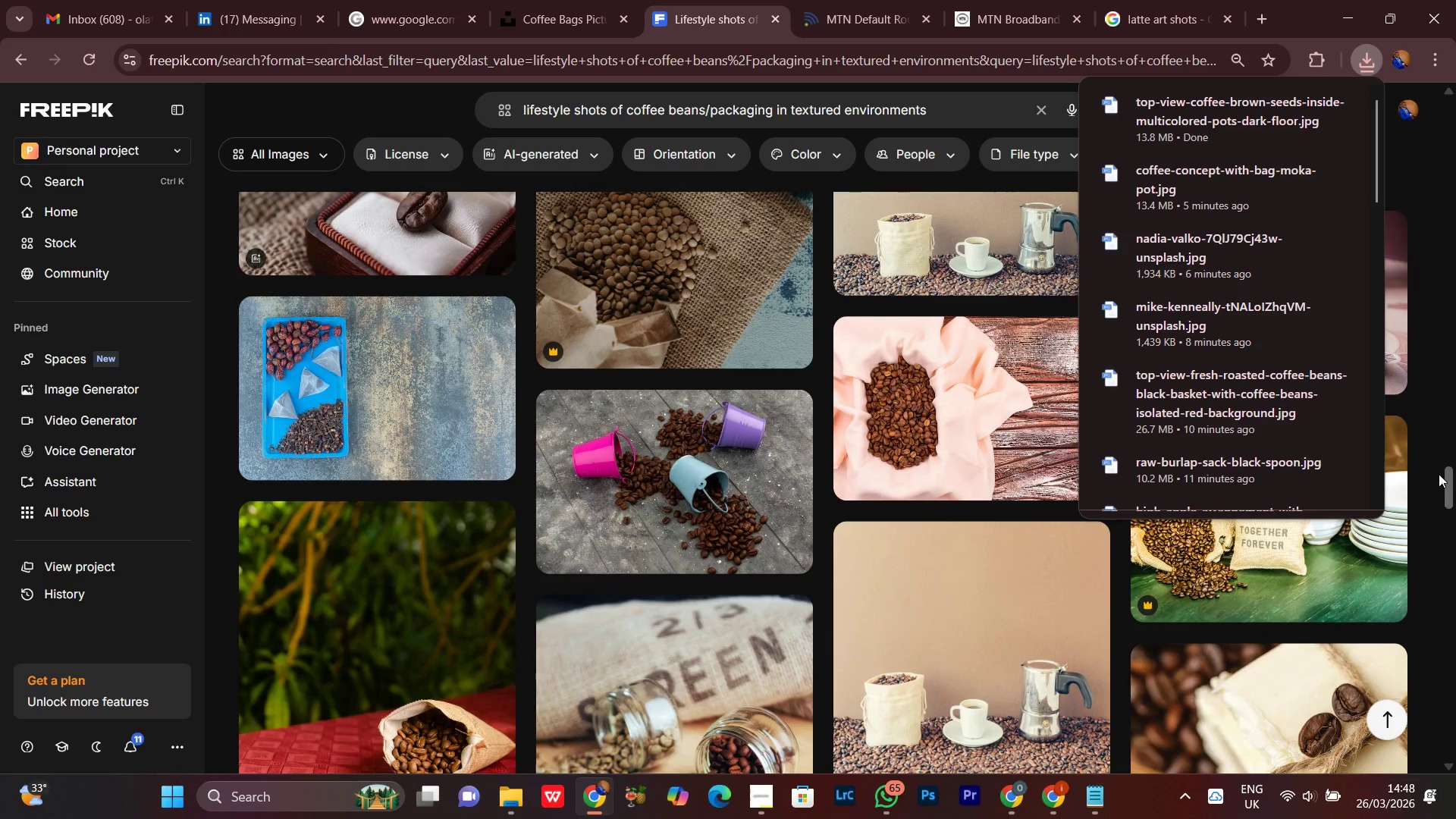 
left_click([1369, 60])
 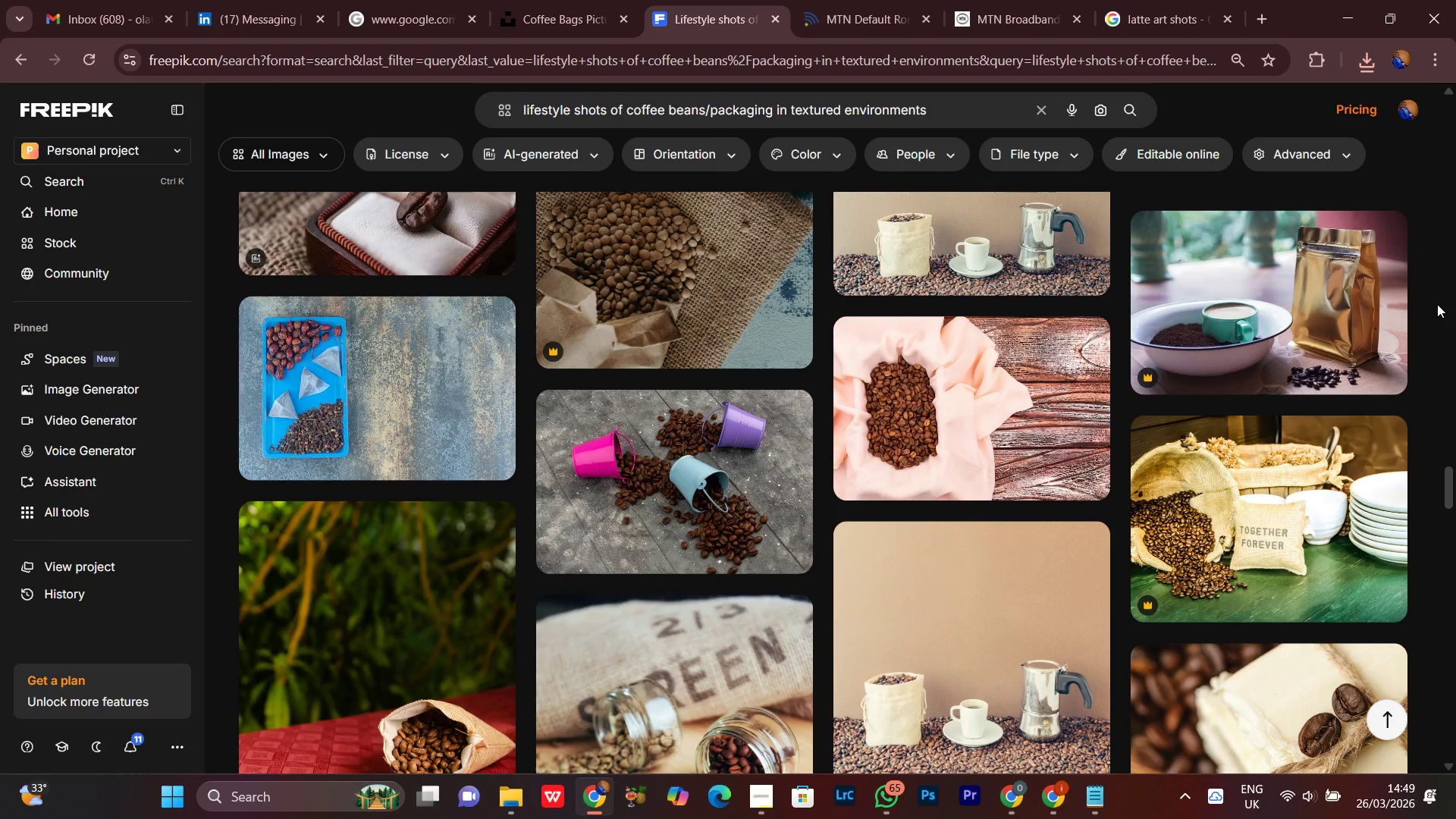 
scroll: coordinate [1435, 305], scroll_direction: down, amount: 4.0
 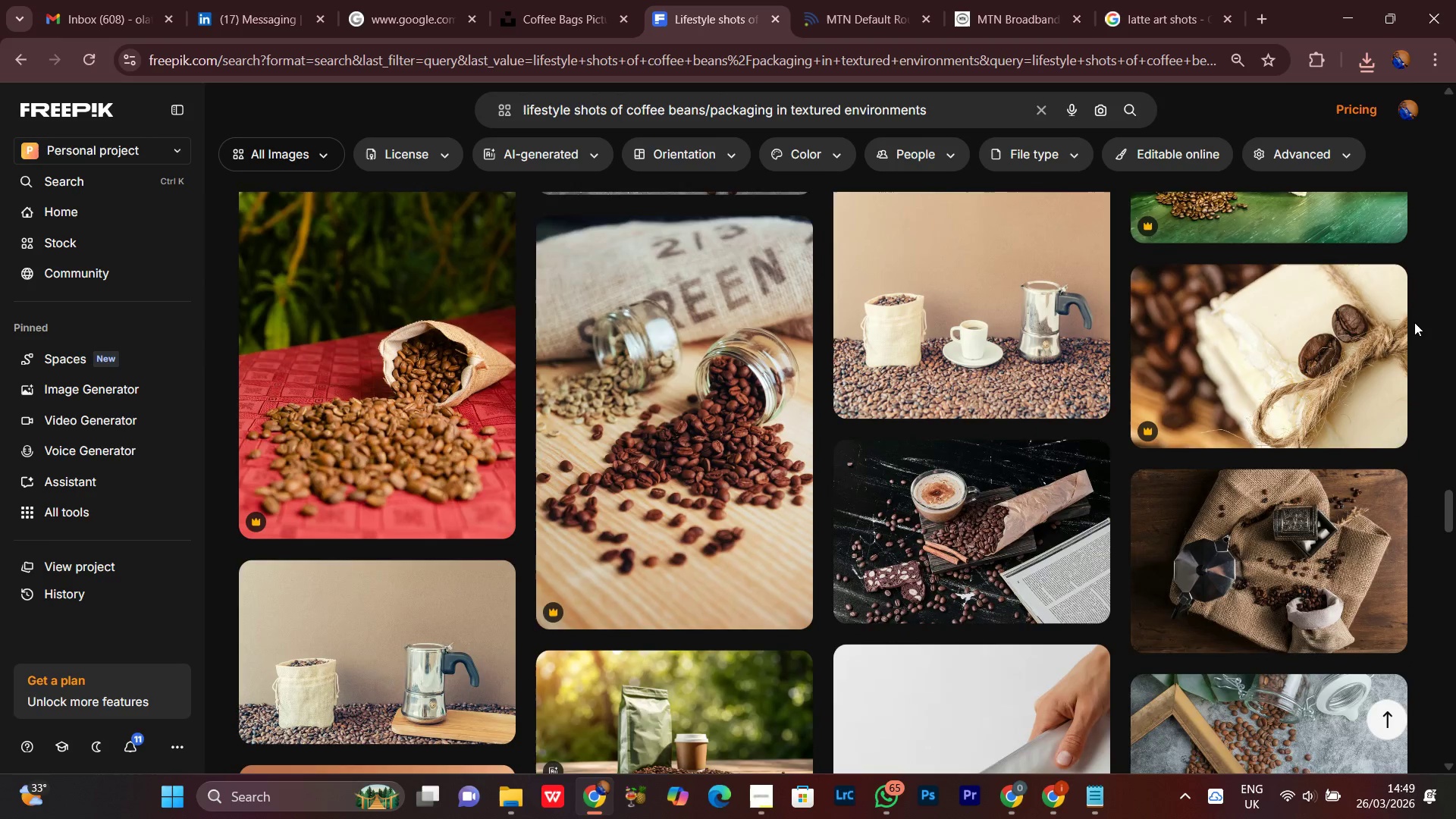 
scroll: coordinate [1451, 517], scroll_direction: up, amount: 6.0
 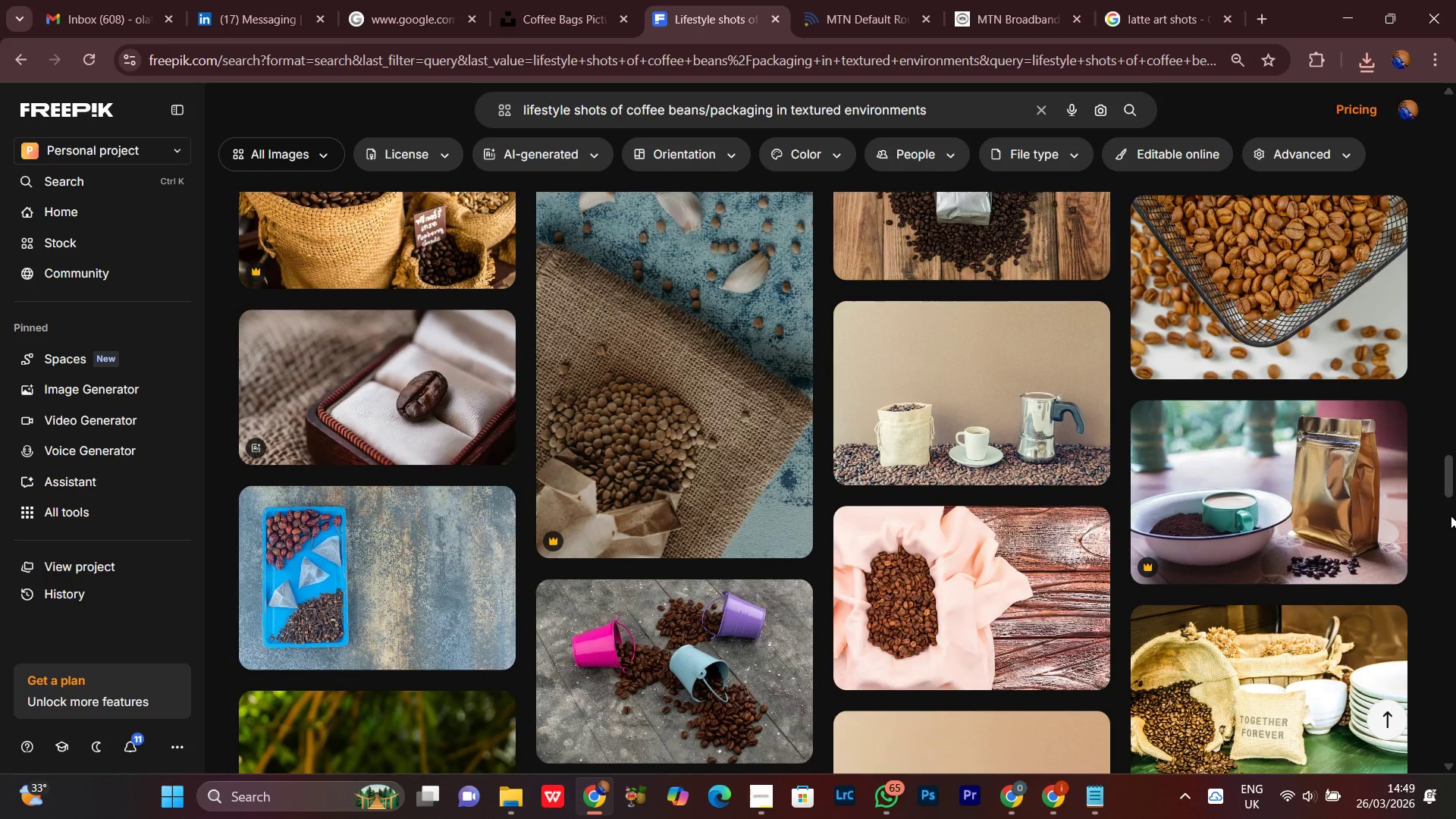 
scroll: coordinate [1451, 516], scroll_direction: down, amount: 1.0
 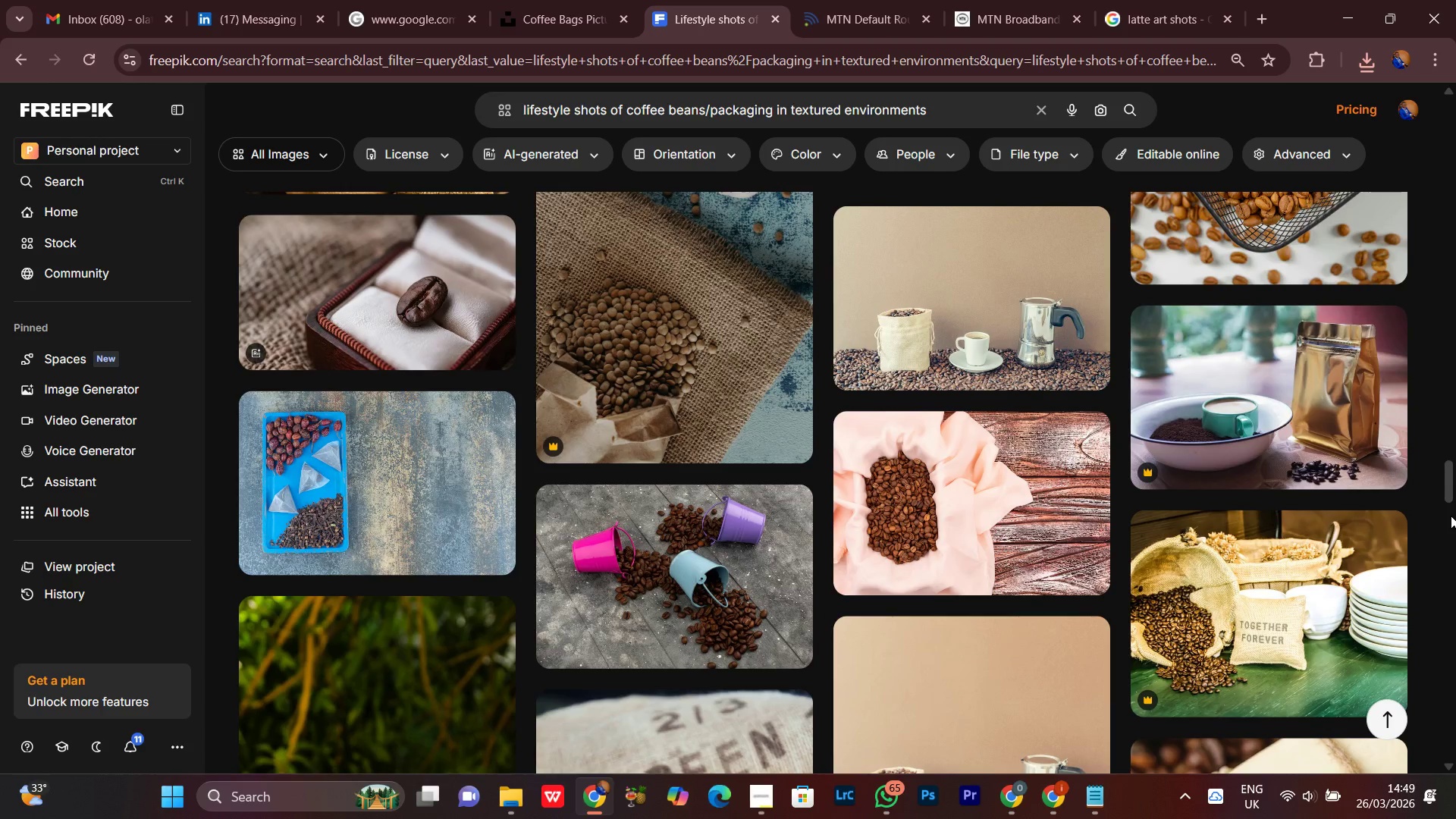 
scroll: coordinate [1451, 515], scroll_direction: up, amount: 5.0
 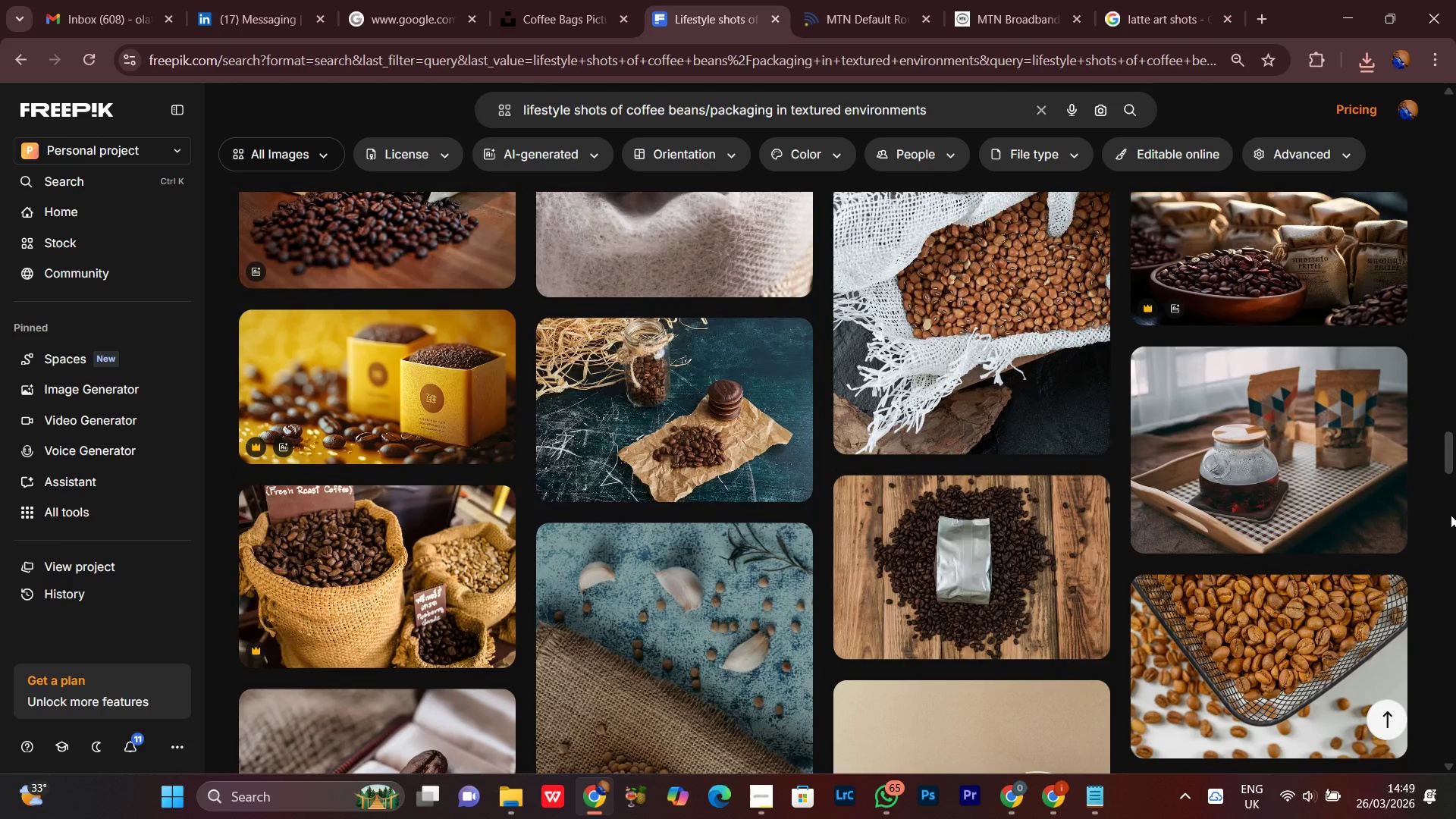 
scroll: coordinate [1448, 514], scroll_direction: down, amount: 9.0
 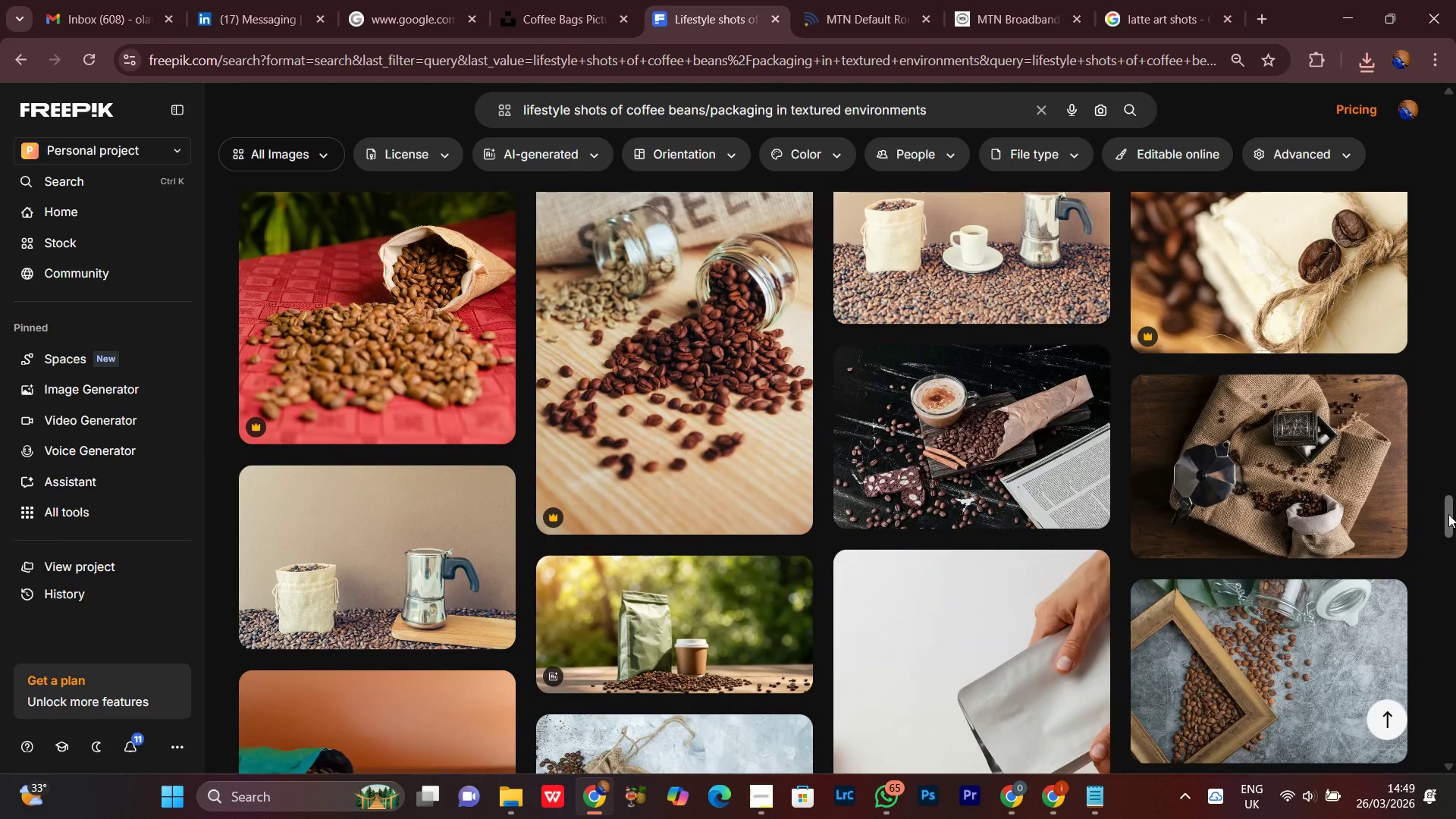 
scroll: coordinate [1448, 514], scroll_direction: up, amount: 4.0
 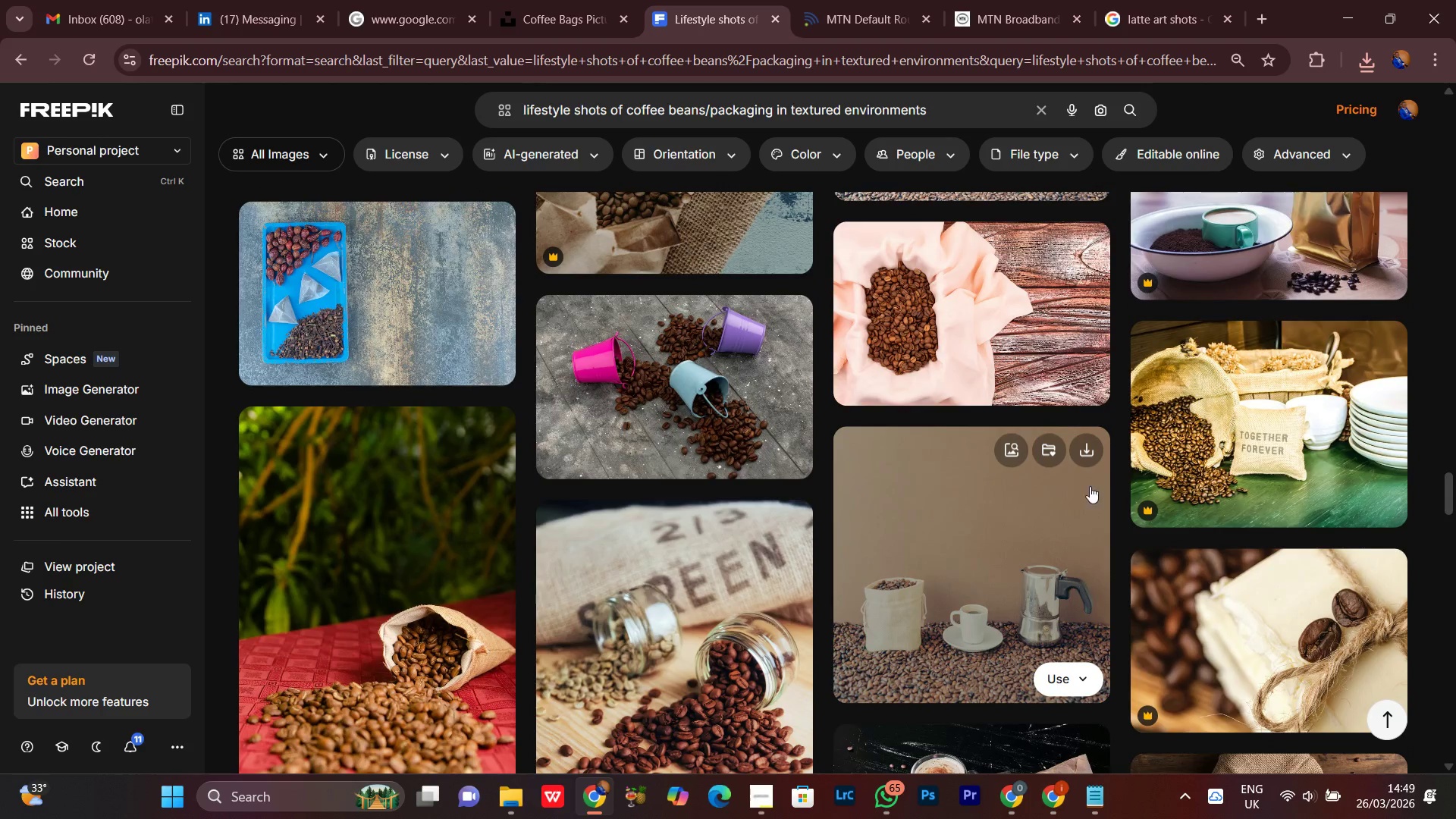 
left_click([1080, 447])
 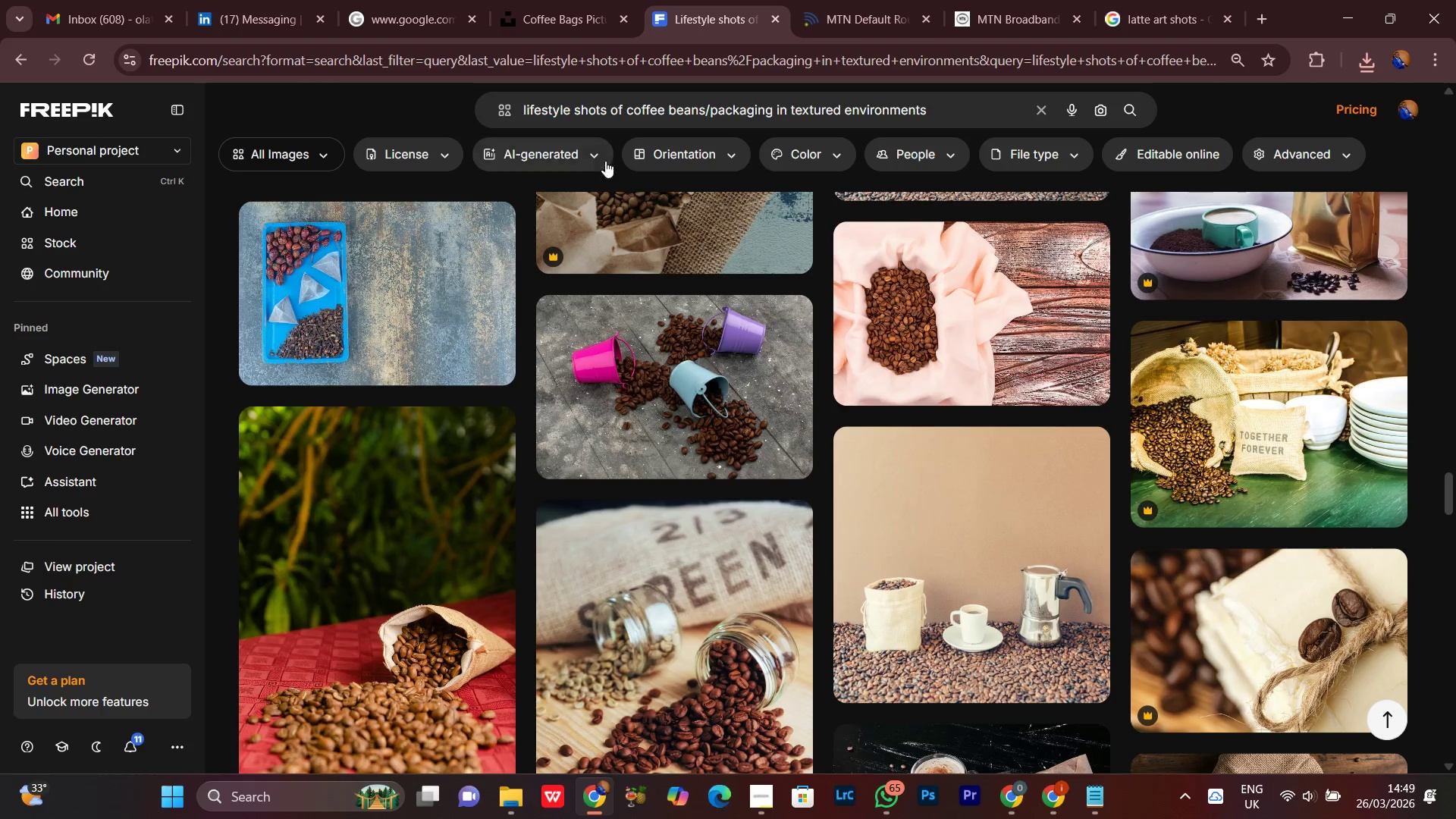 
scroll: coordinate [1416, 454], scroll_direction: down, amount: 14.0
 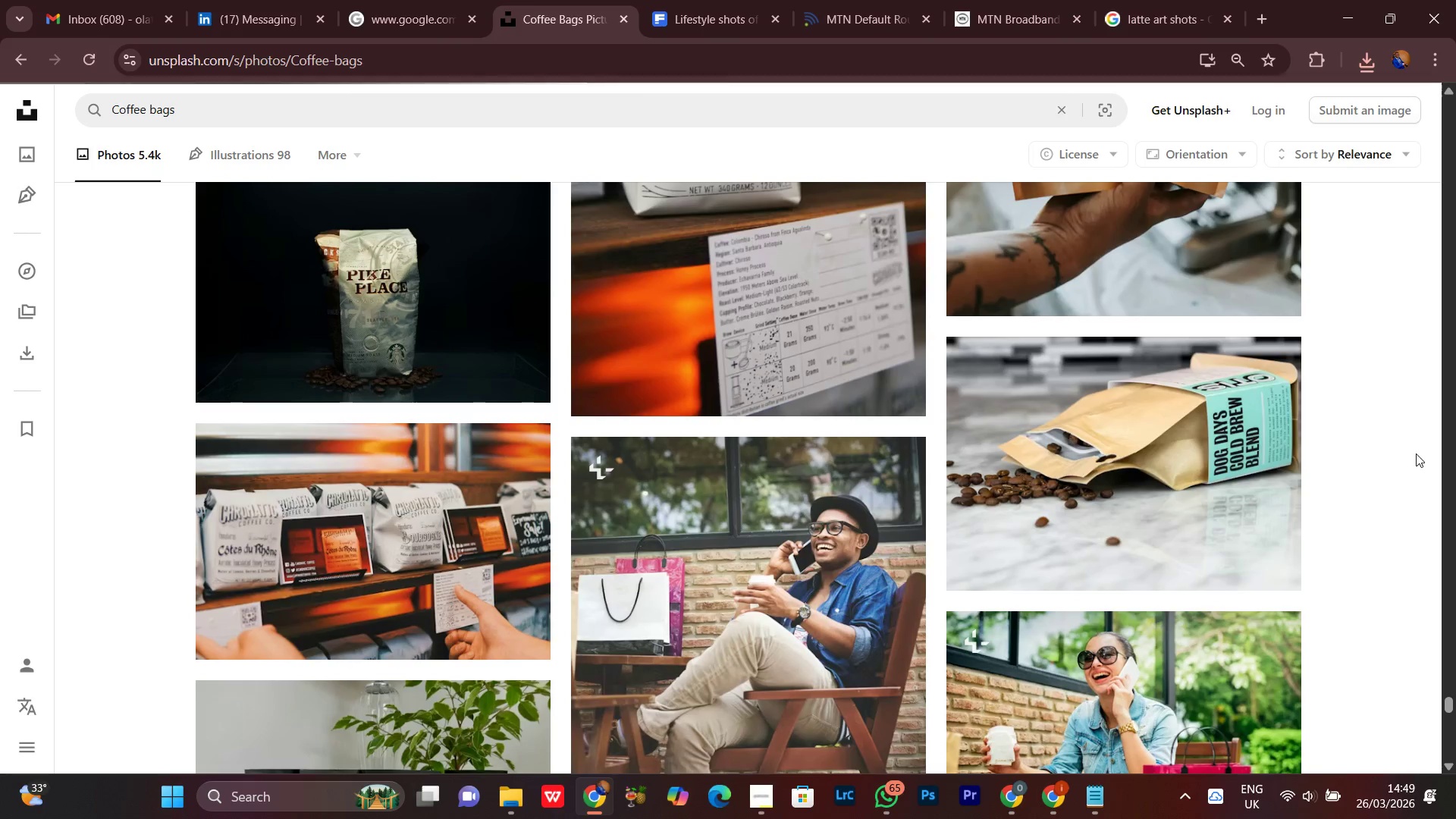 
scroll: coordinate [1411, 450], scroll_direction: down, amount: 13.0
 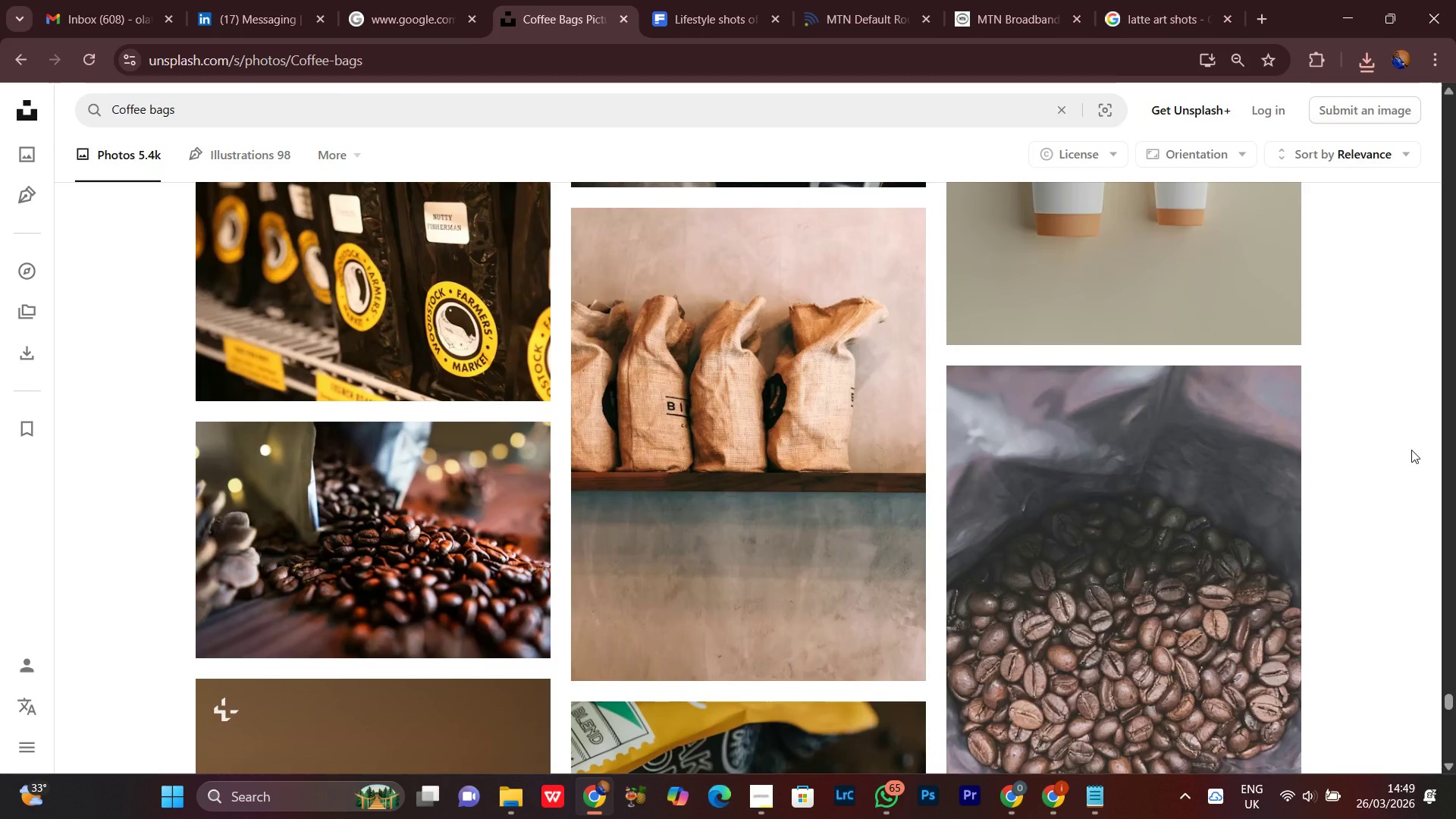 
scroll: coordinate [1410, 449], scroll_direction: down, amount: 6.0
 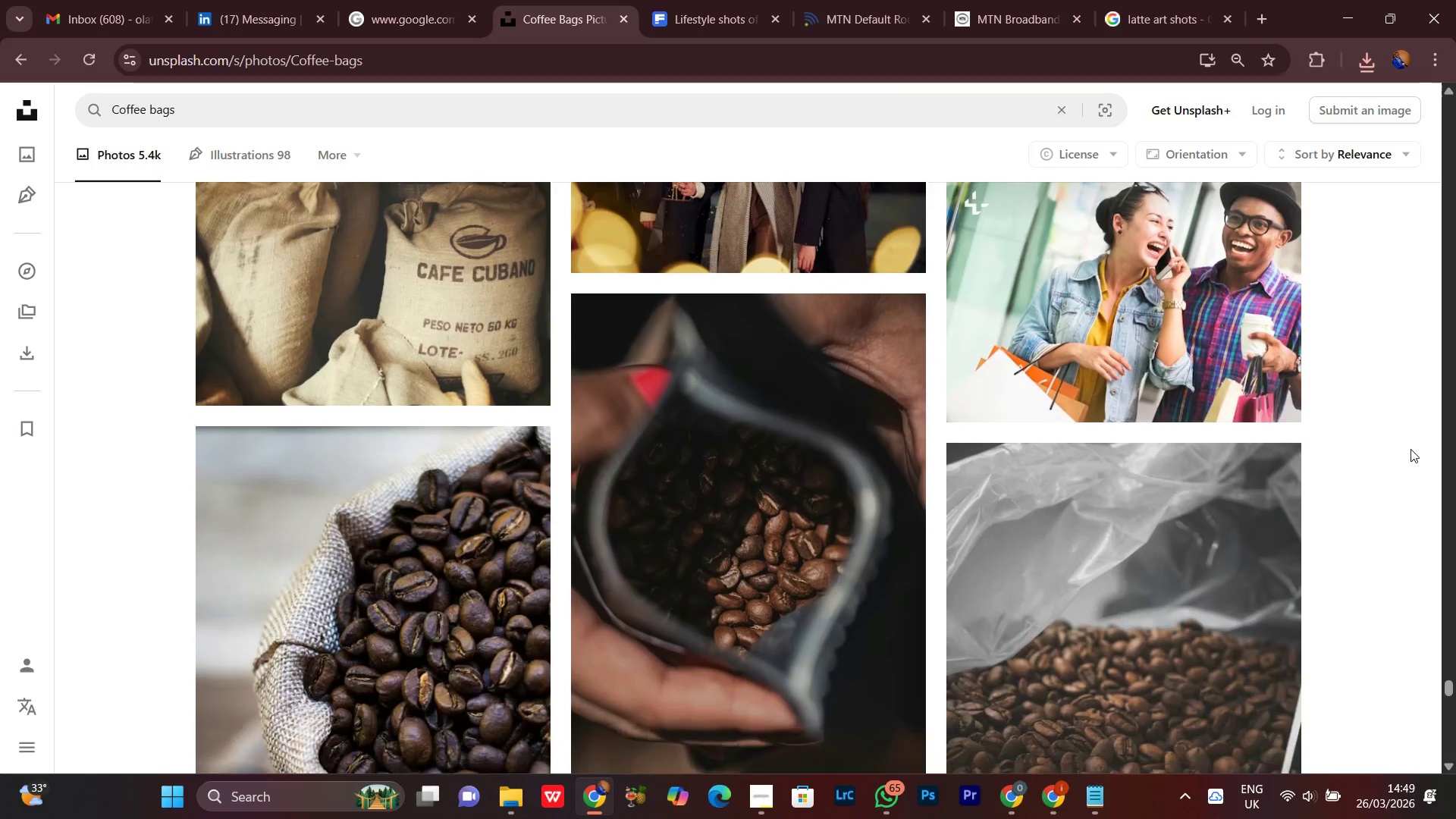 
scroll: coordinate [1410, 449], scroll_direction: up, amount: 5.0
 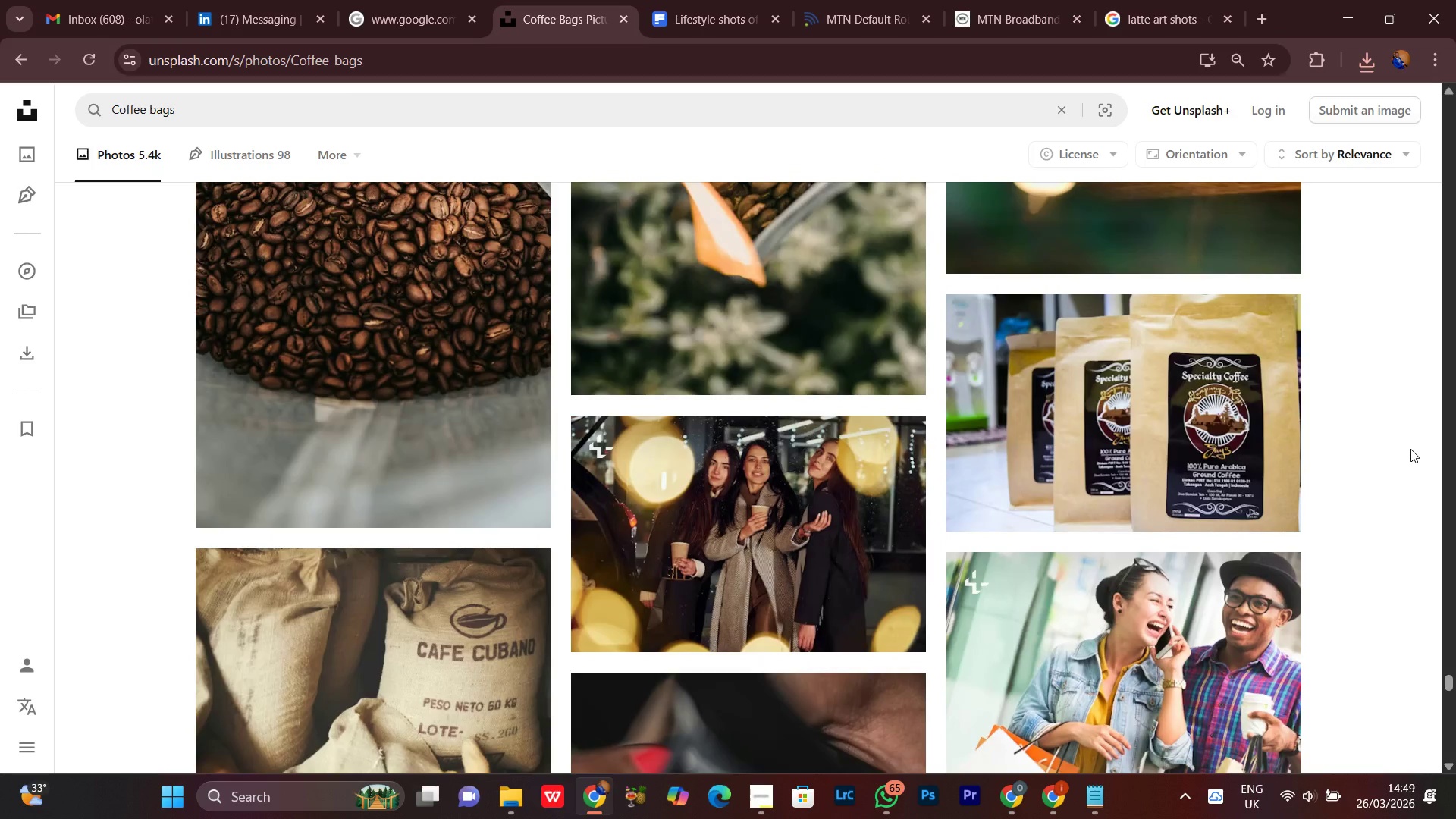 
scroll: coordinate [1410, 449], scroll_direction: down, amount: 10.0
 